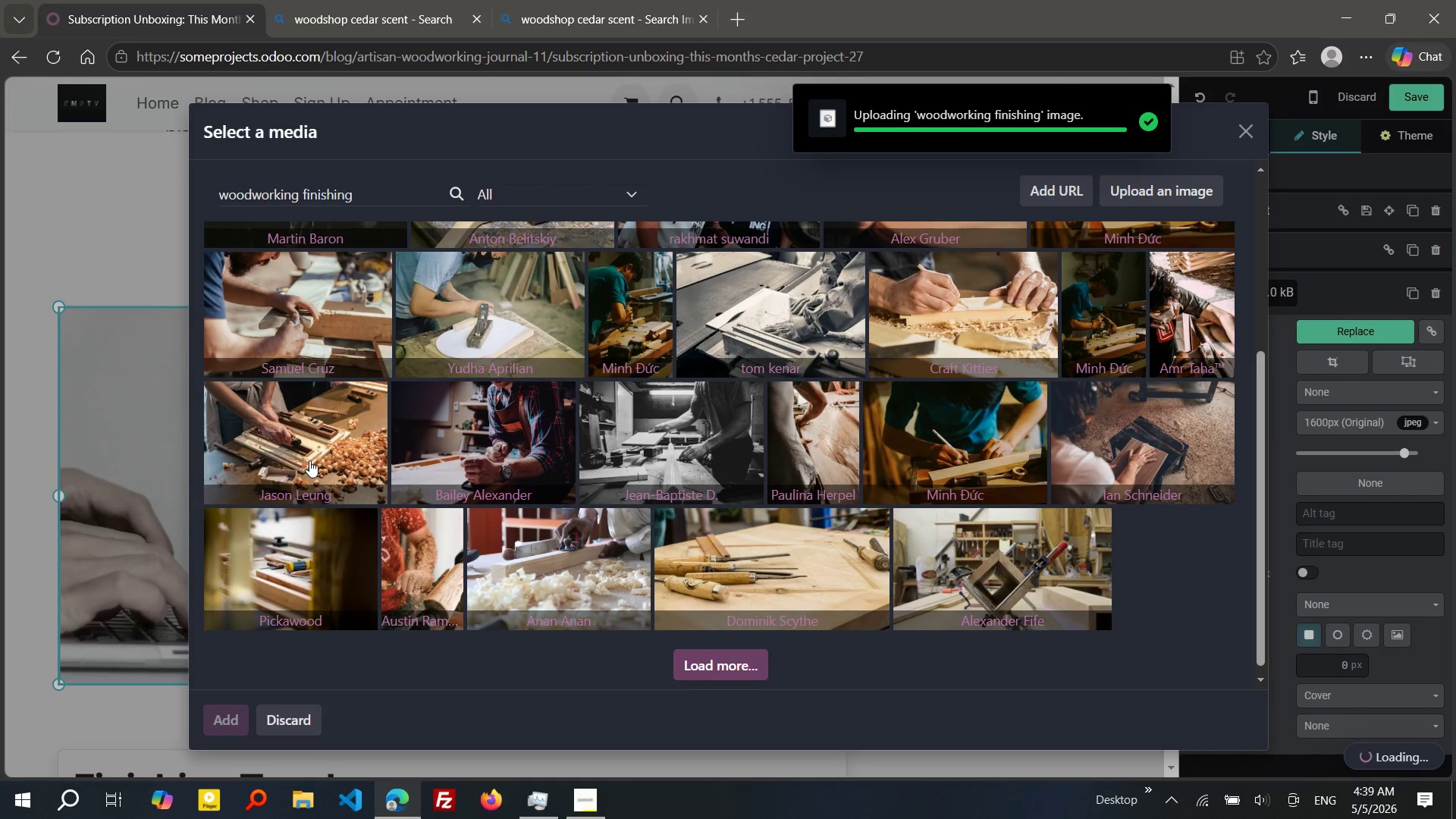 
left_click([381, 485])
 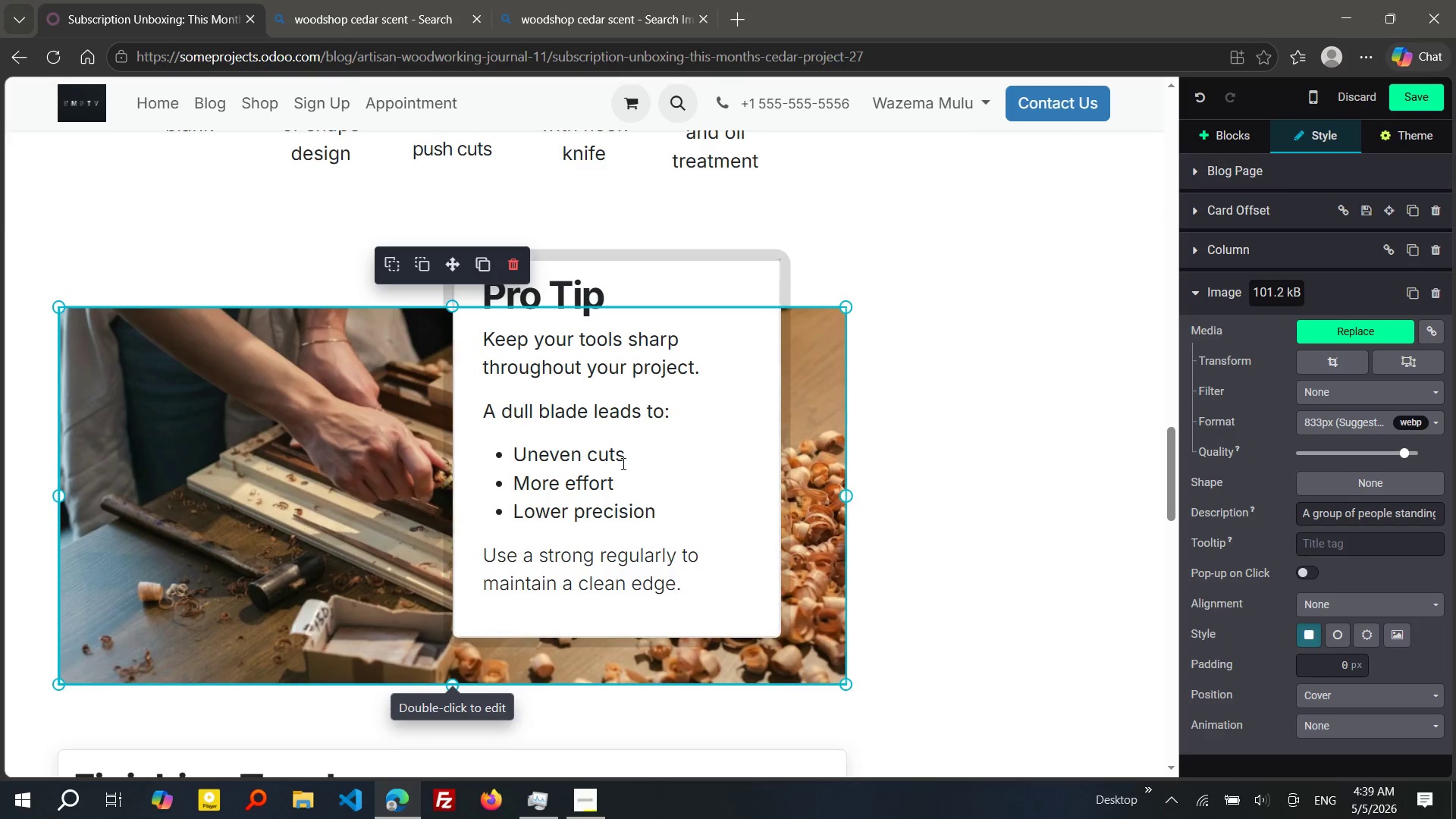 
left_click([622, 463])
 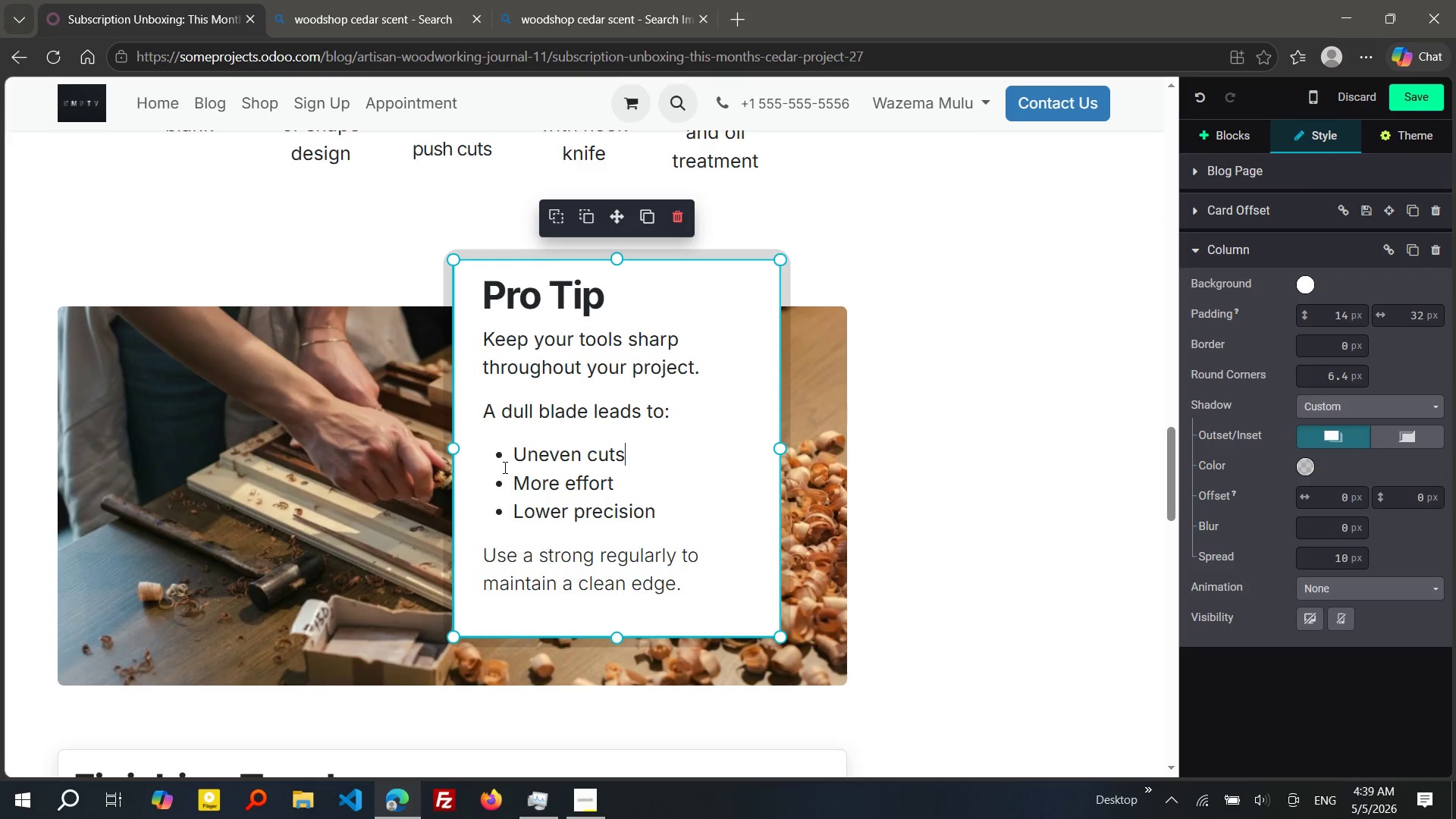 
left_click([522, 808])
 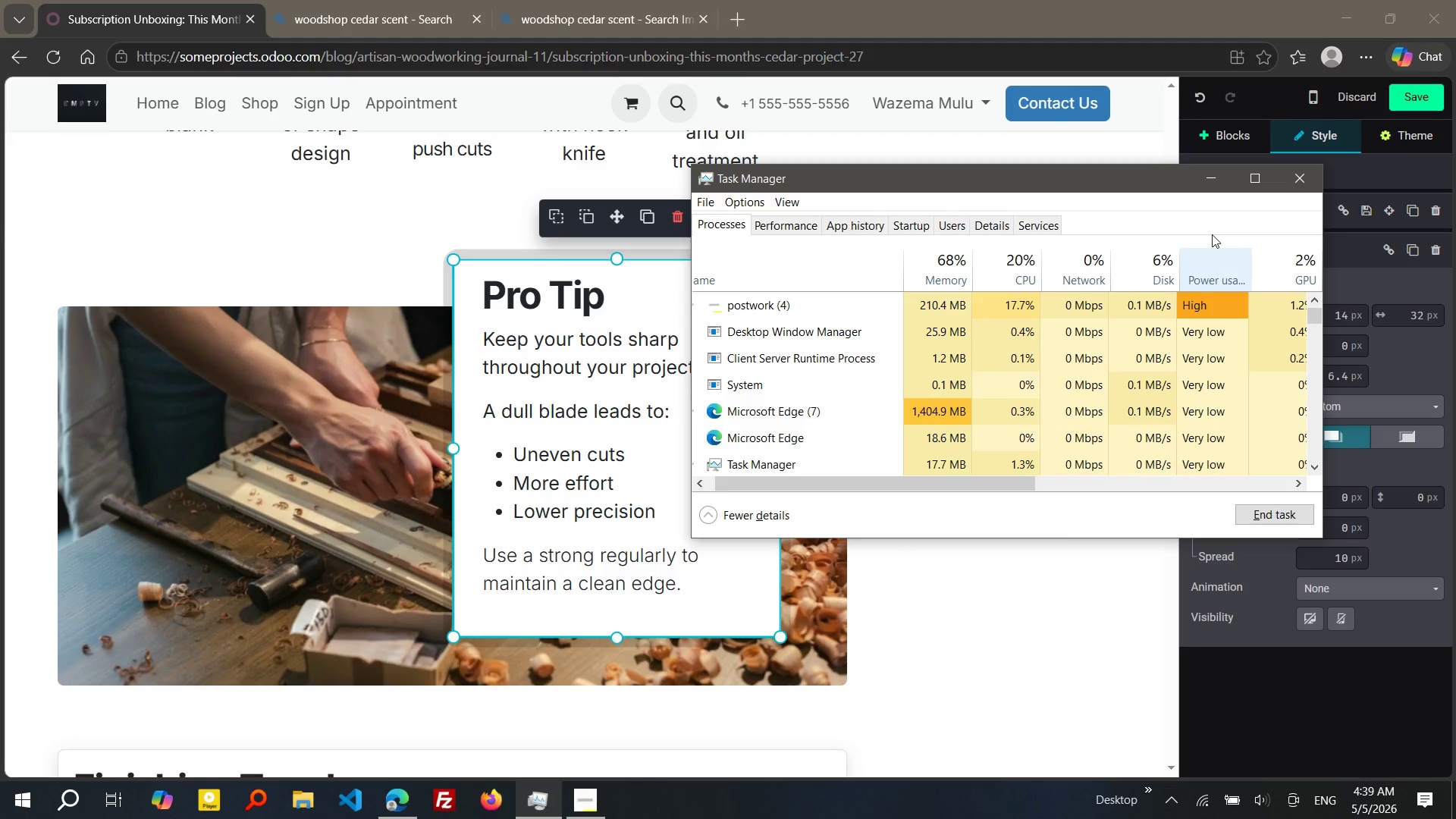 
wait(18.08)
 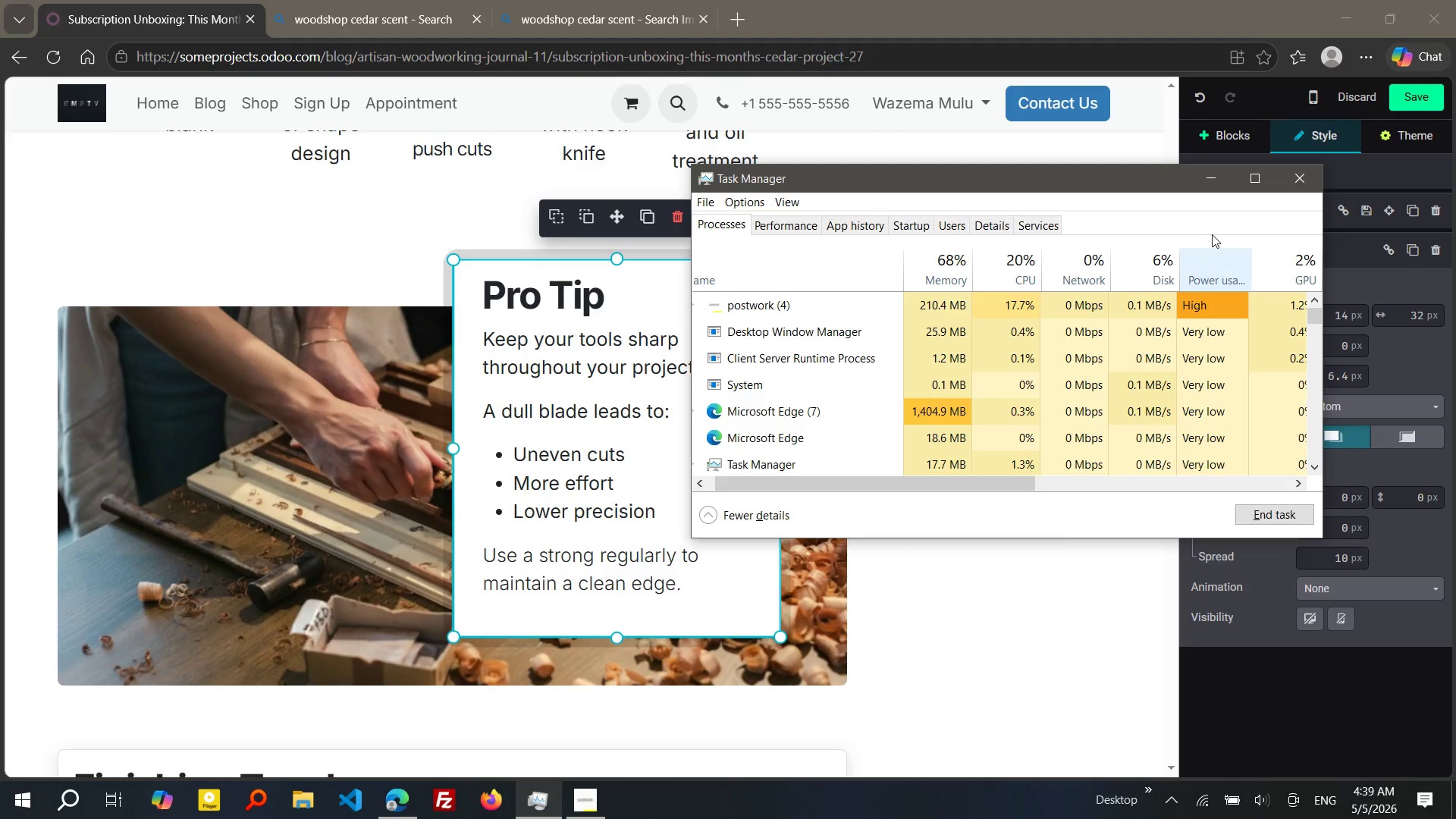 
left_click([64, 353])
 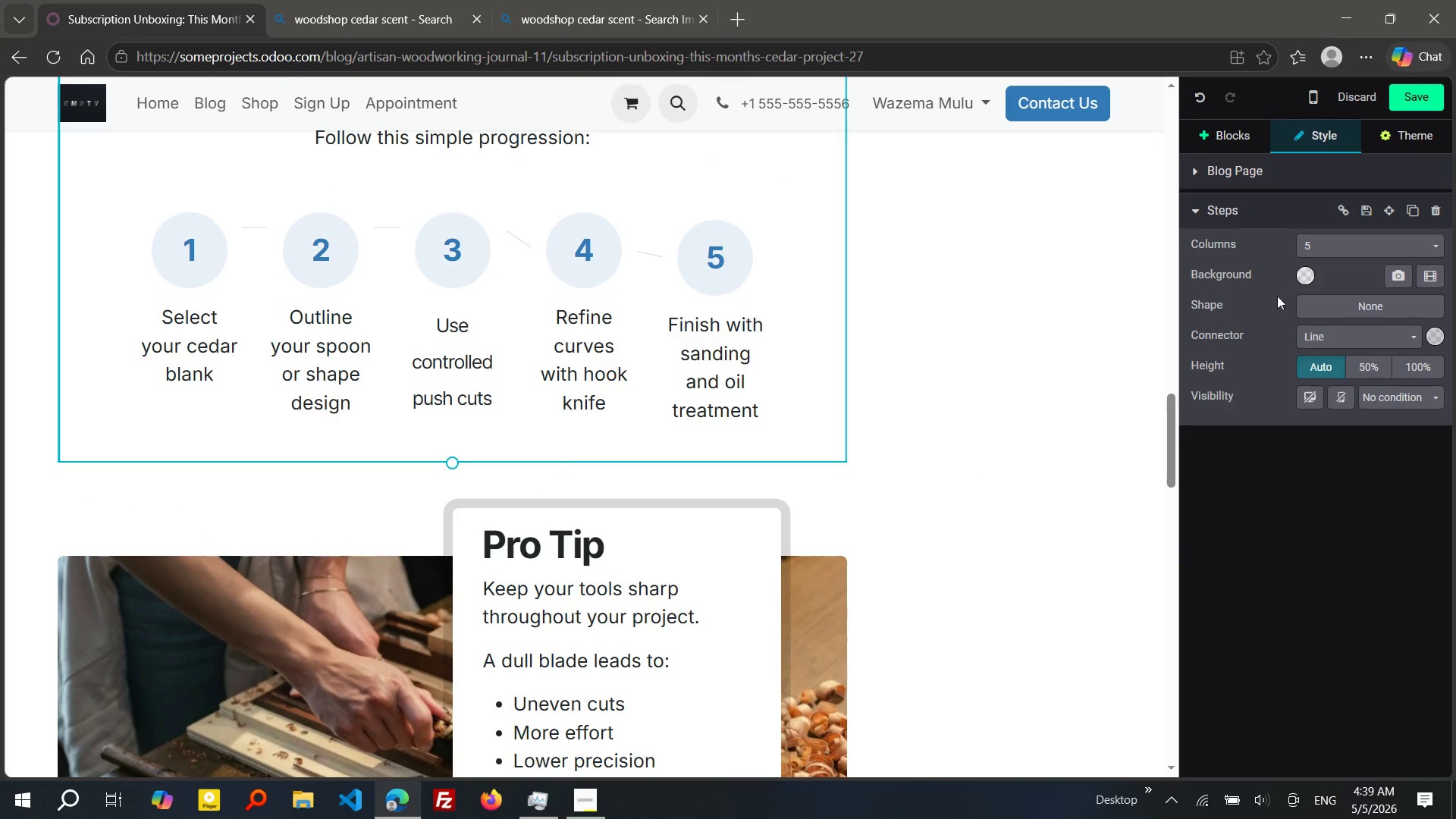 
left_click([1304, 275])
 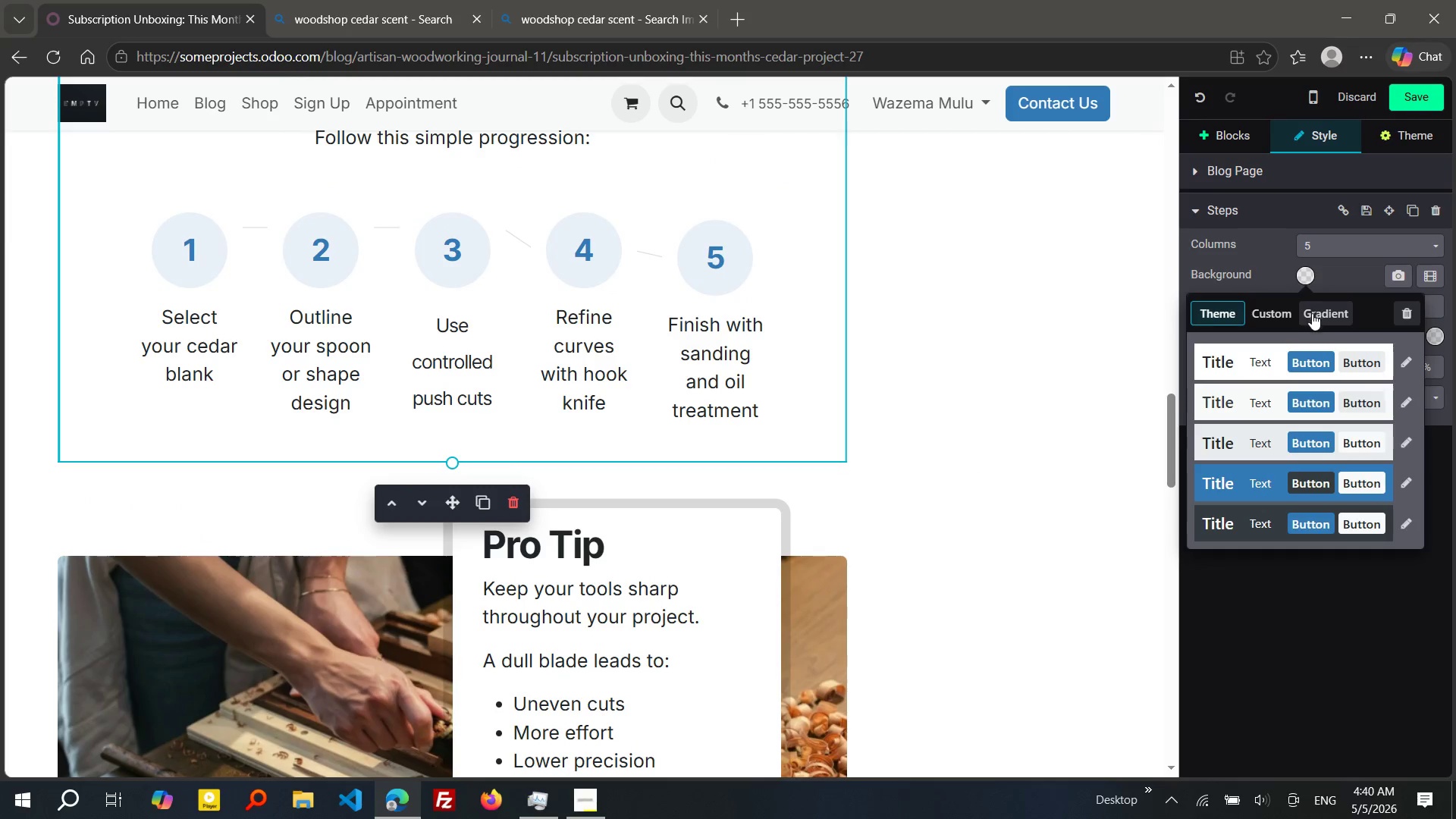 
left_click([1270, 313])
 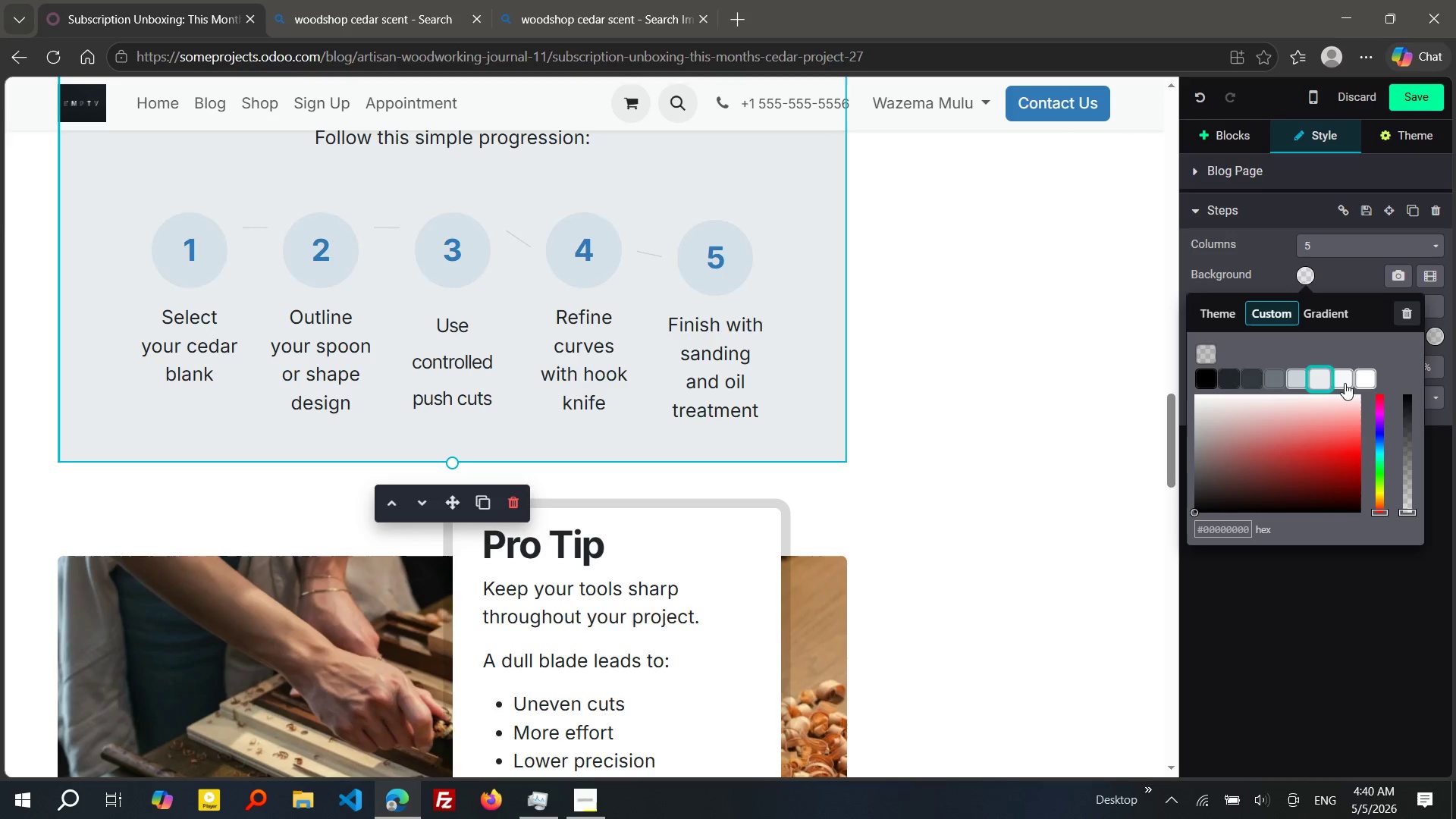 
left_click([1346, 383])
 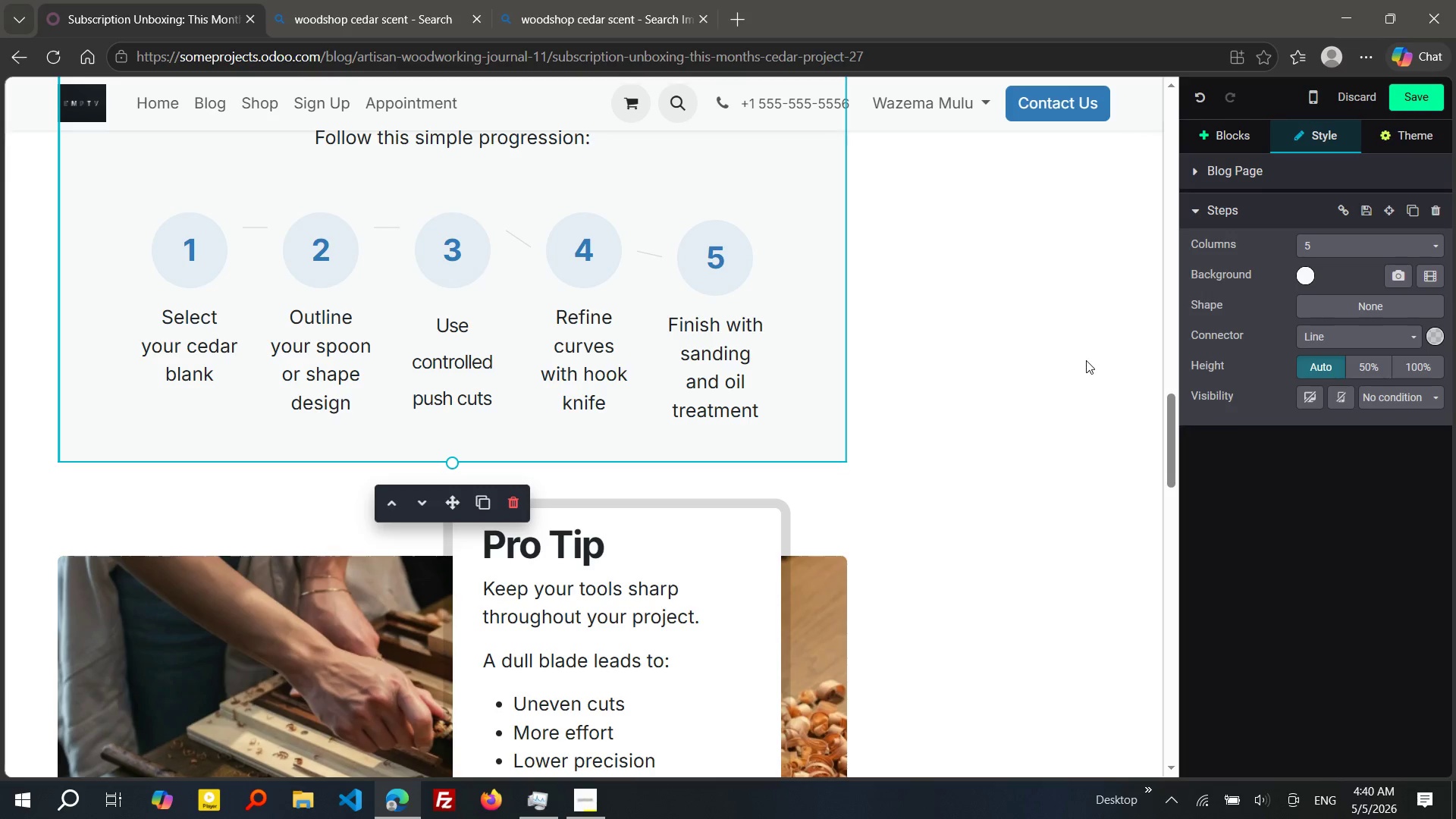 
left_click([1086, 360])
 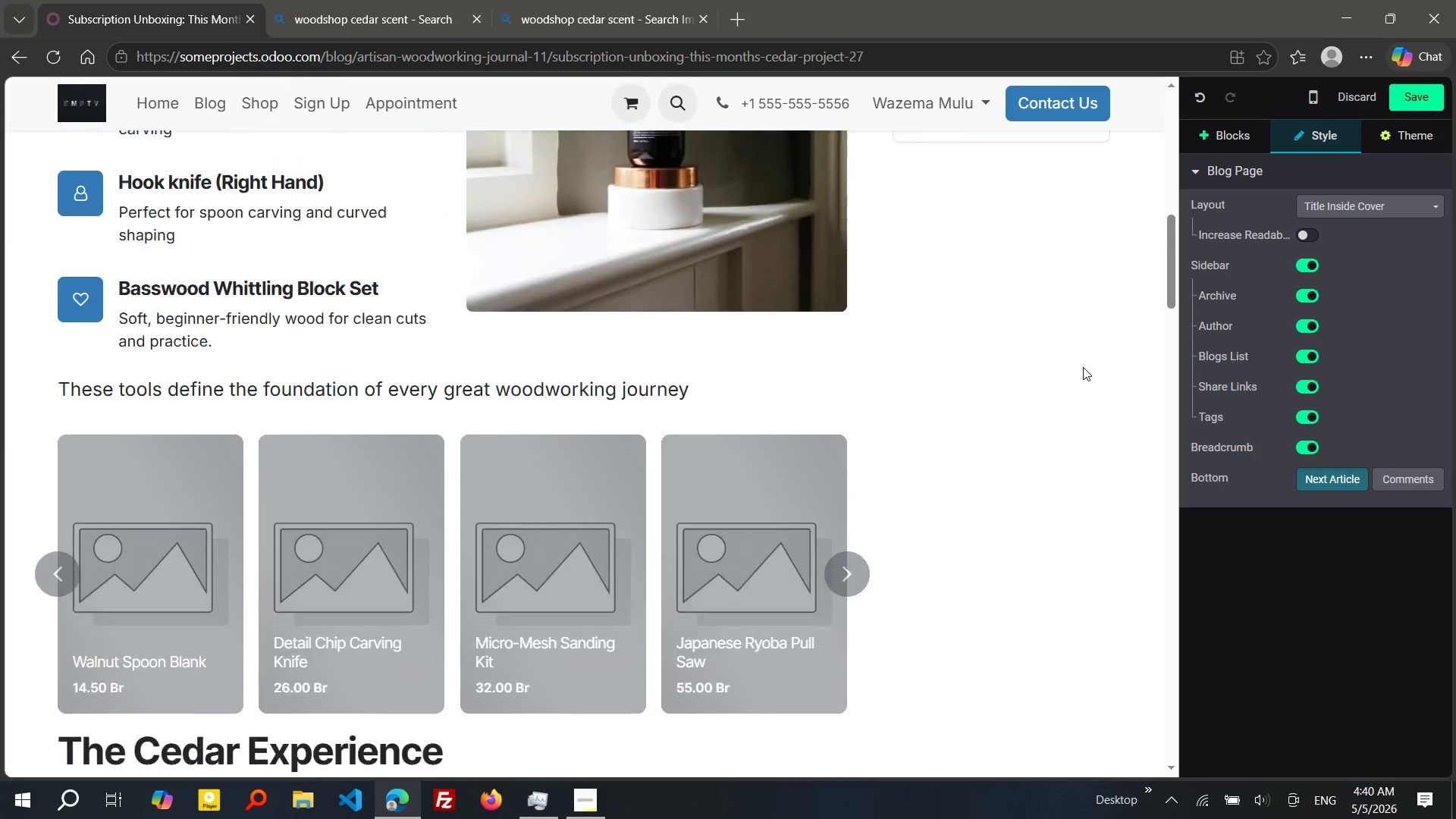 
wait(60.39)
 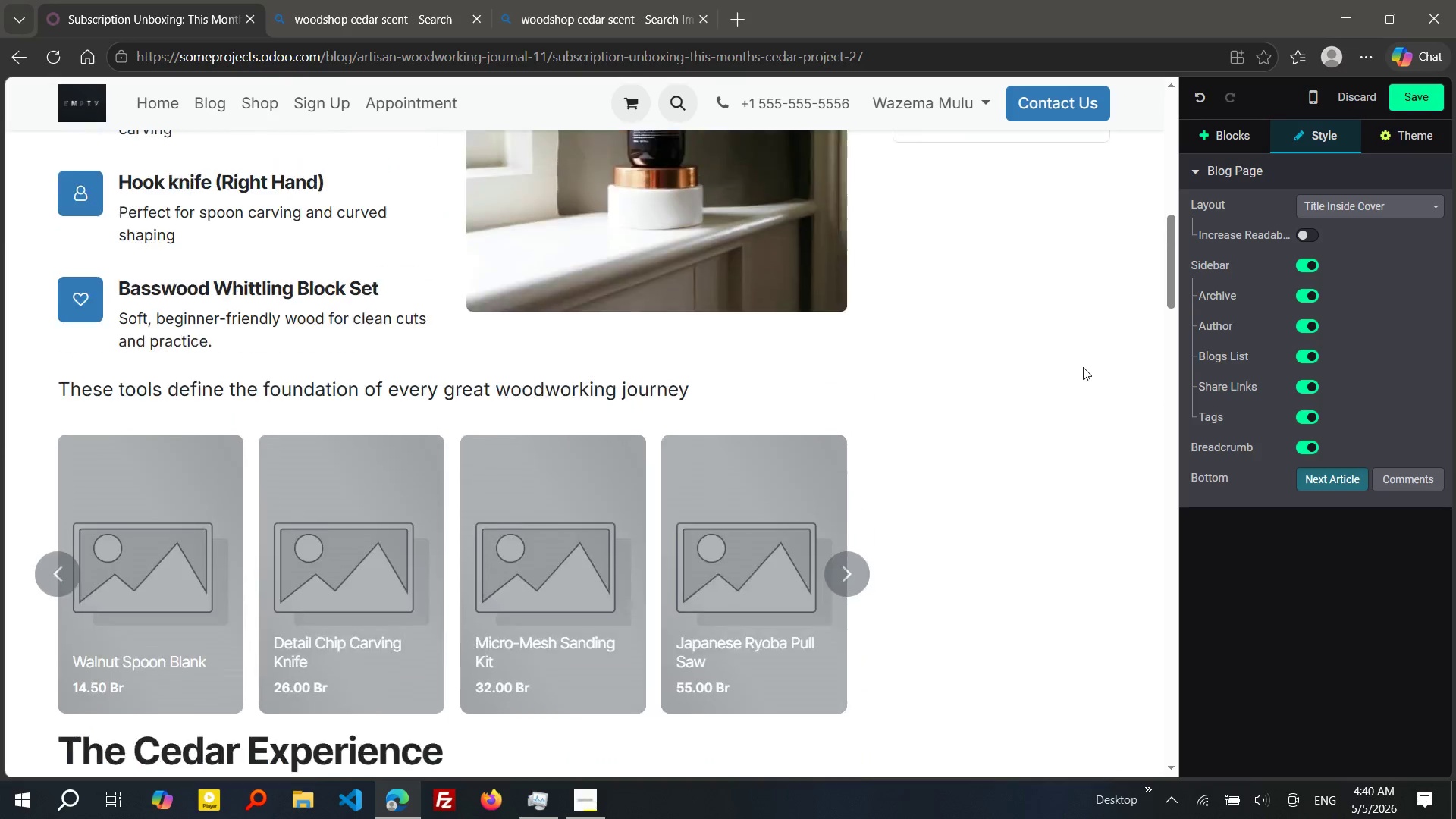 
left_click([1421, 94])
 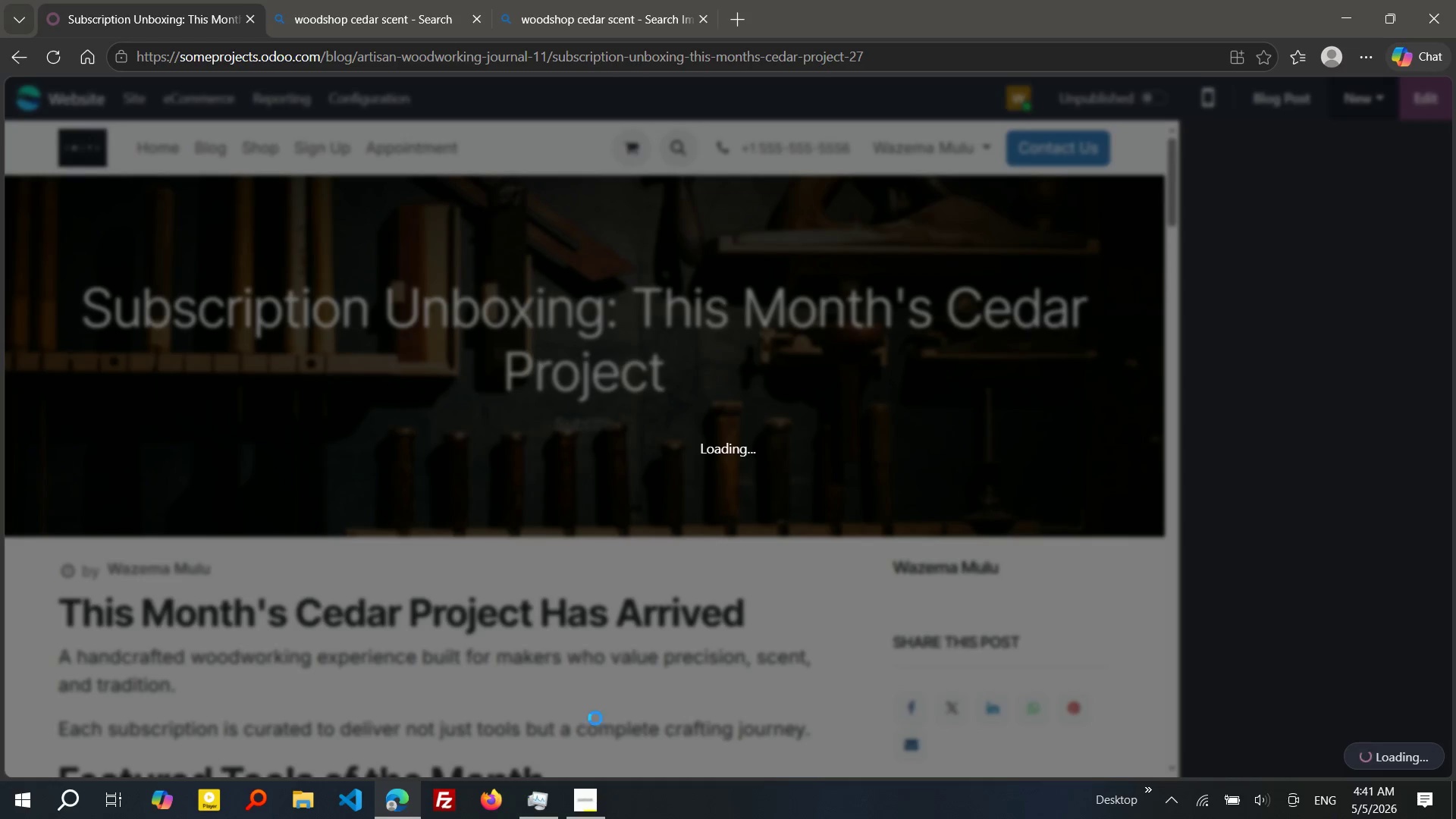 
left_click([550, 812])
 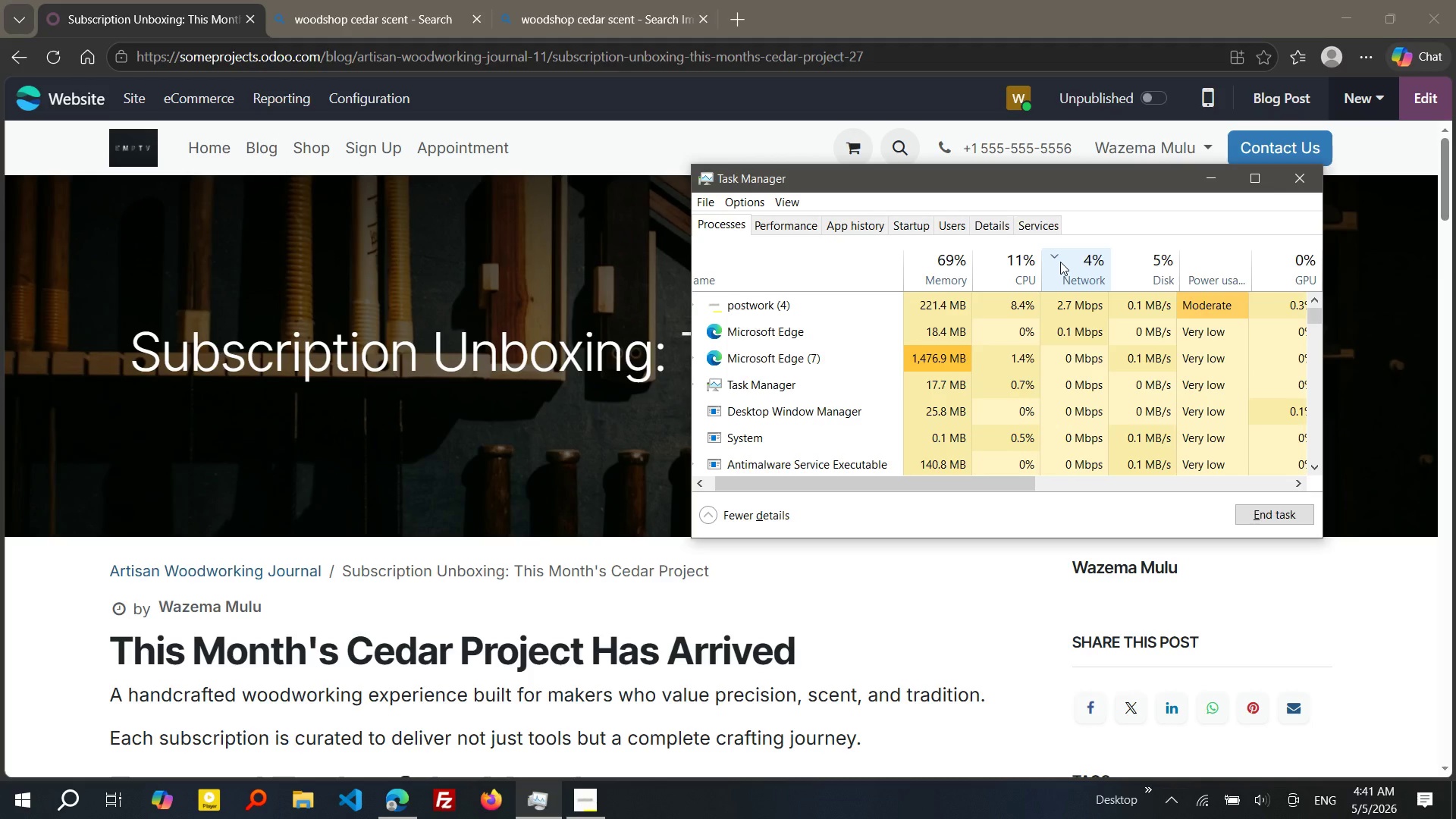 
wait(13.25)
 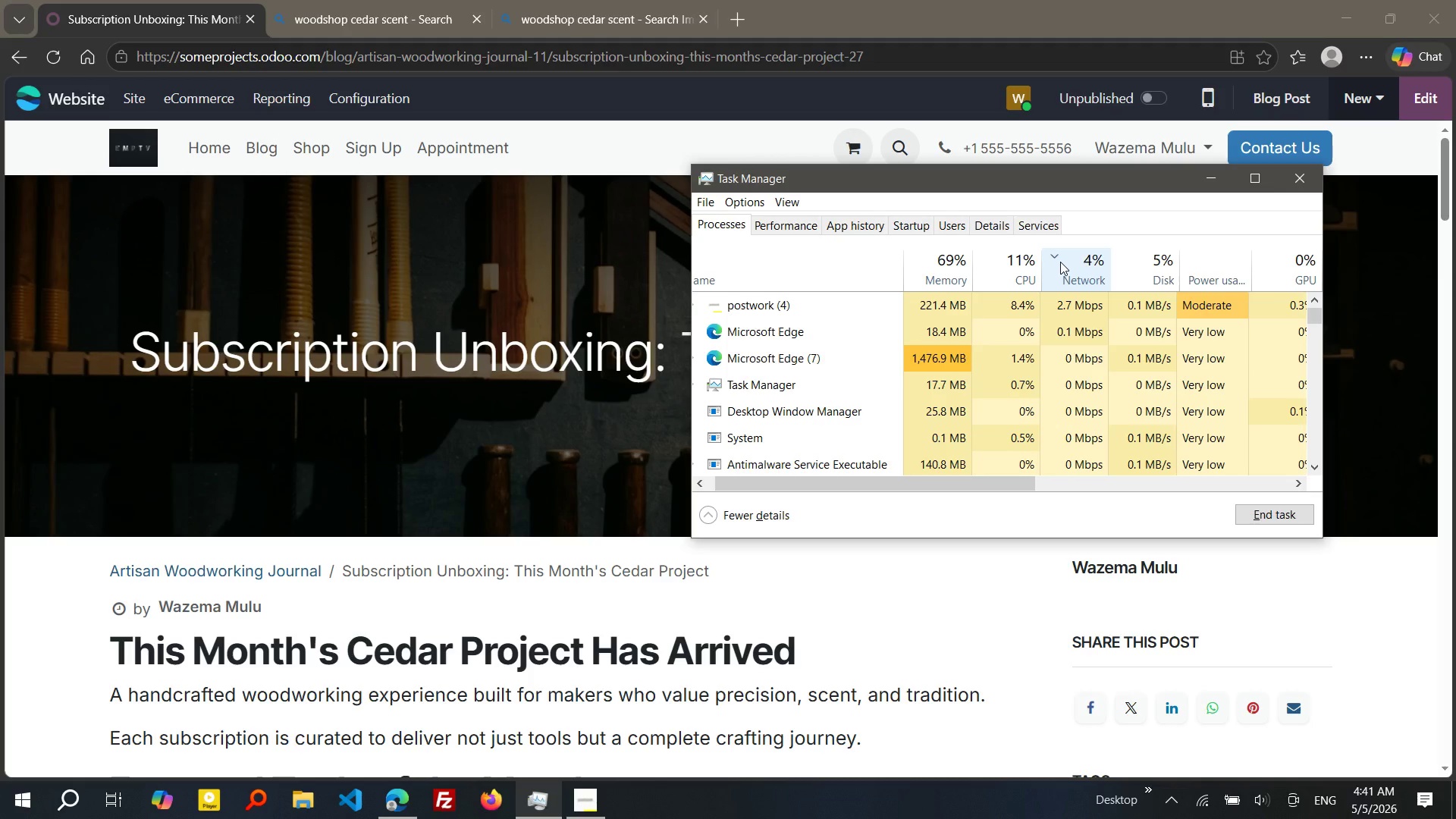 
left_click([1273, 94])
 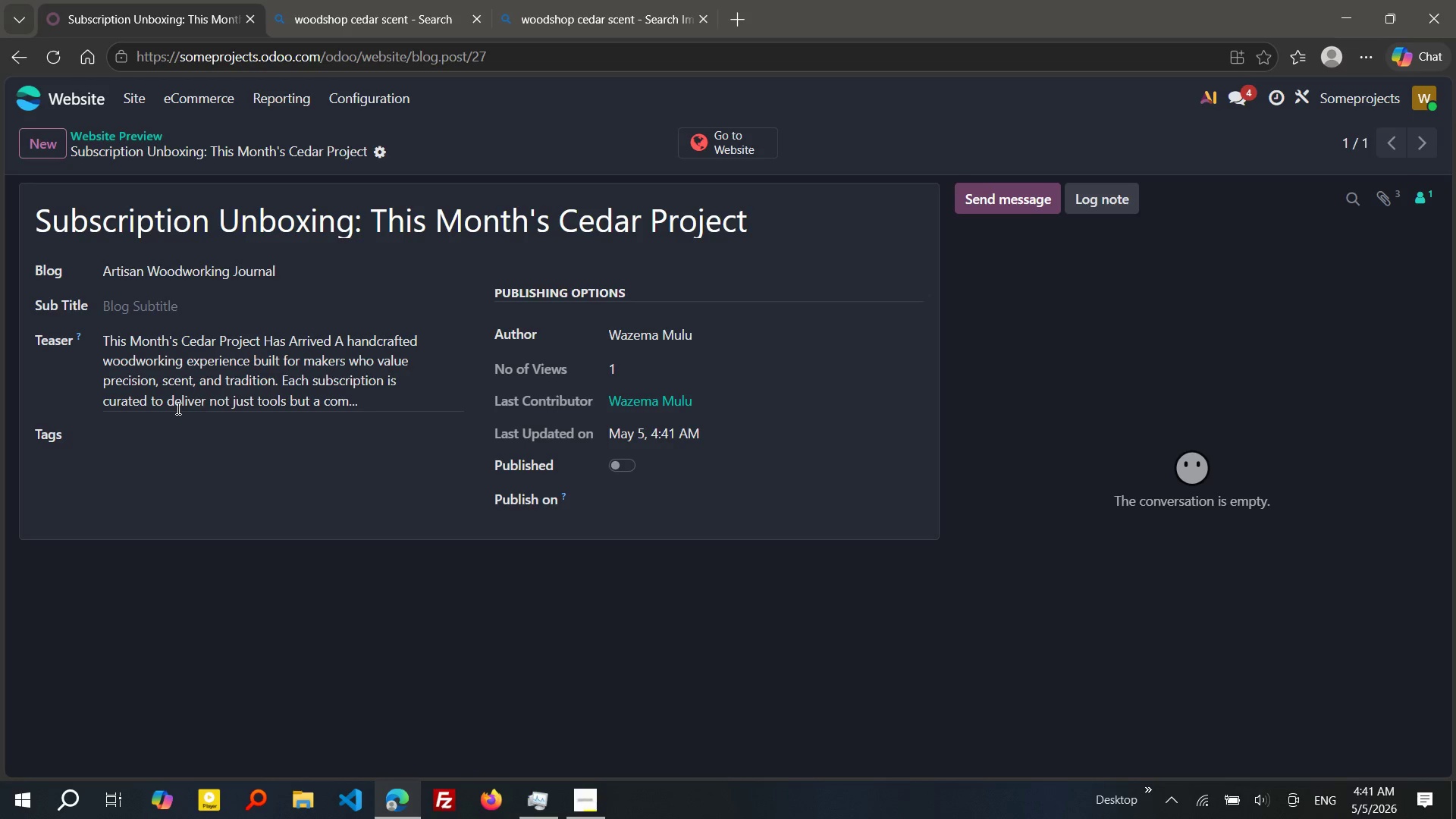 
left_click([176, 424])
 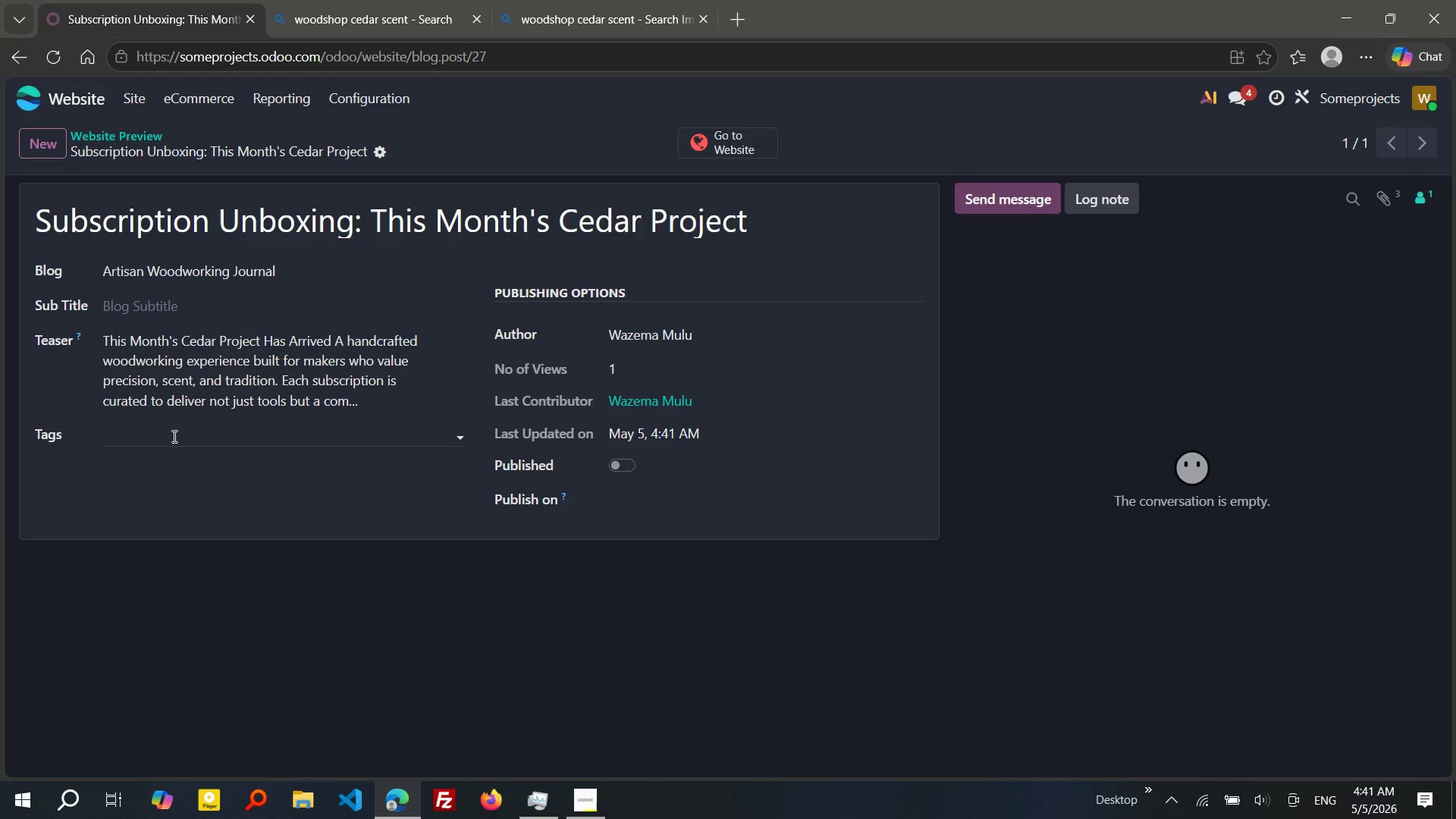 
left_click([173, 436])
 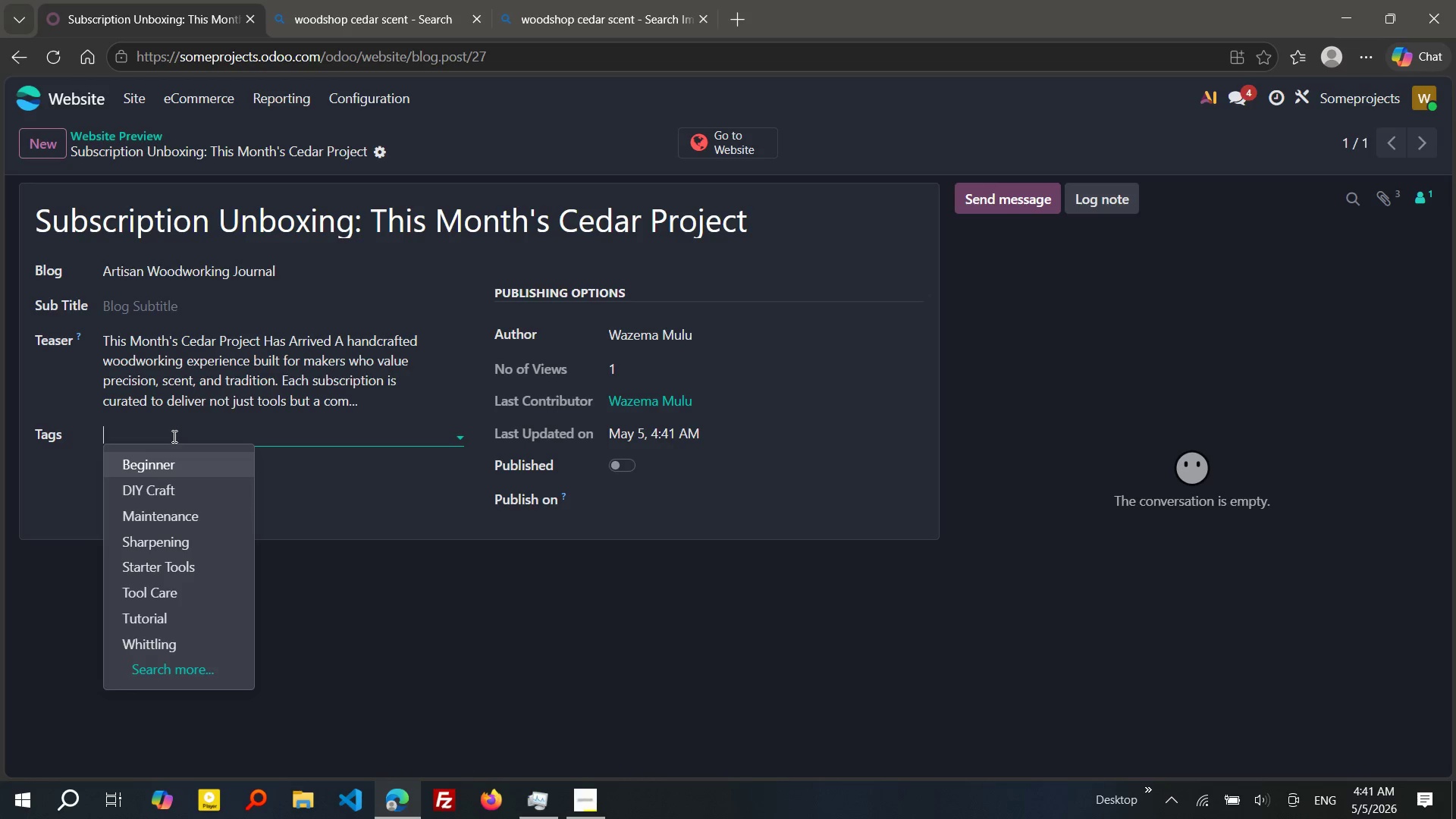 
wait(14.45)
 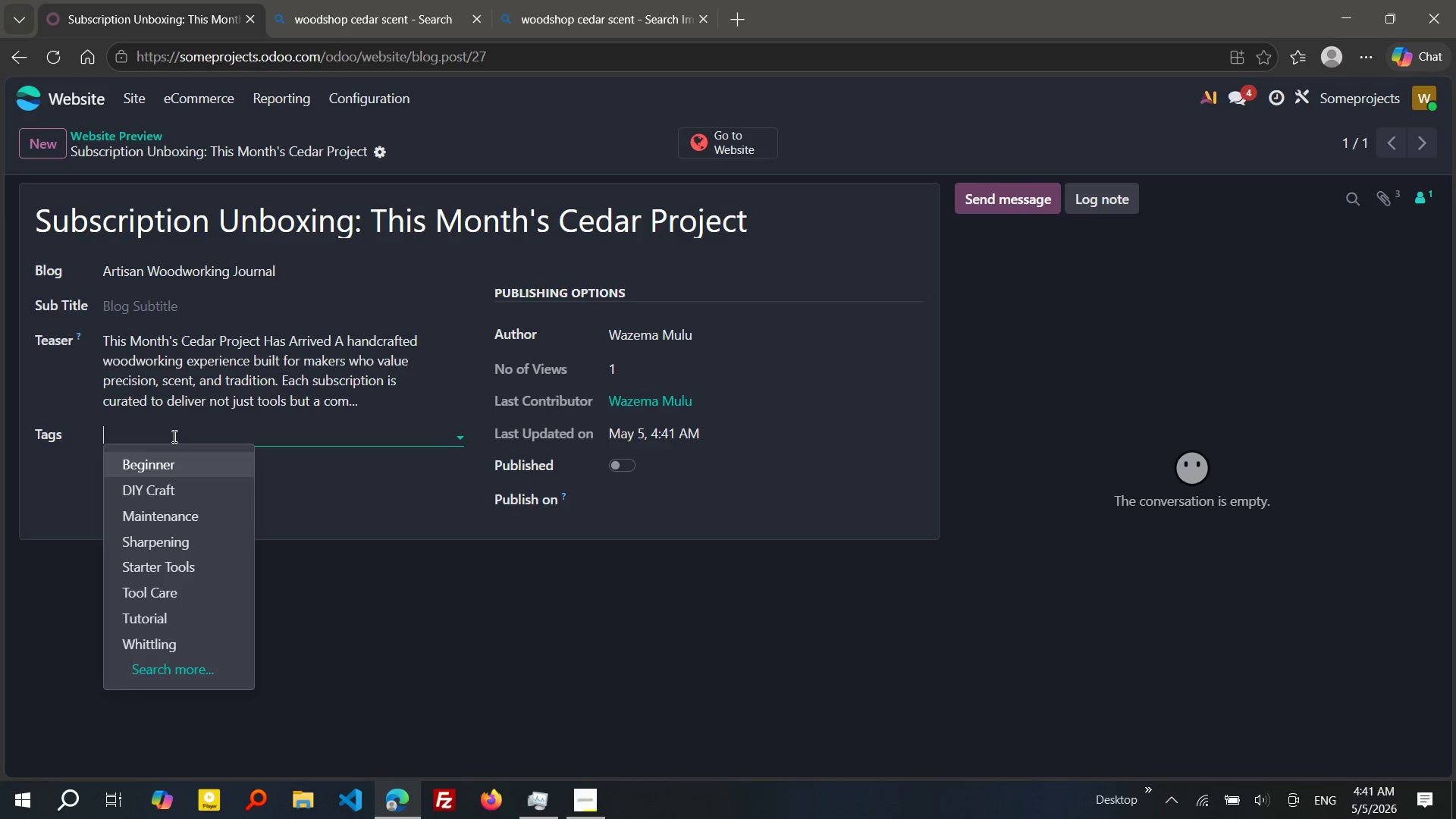 
type(Unboxing)
 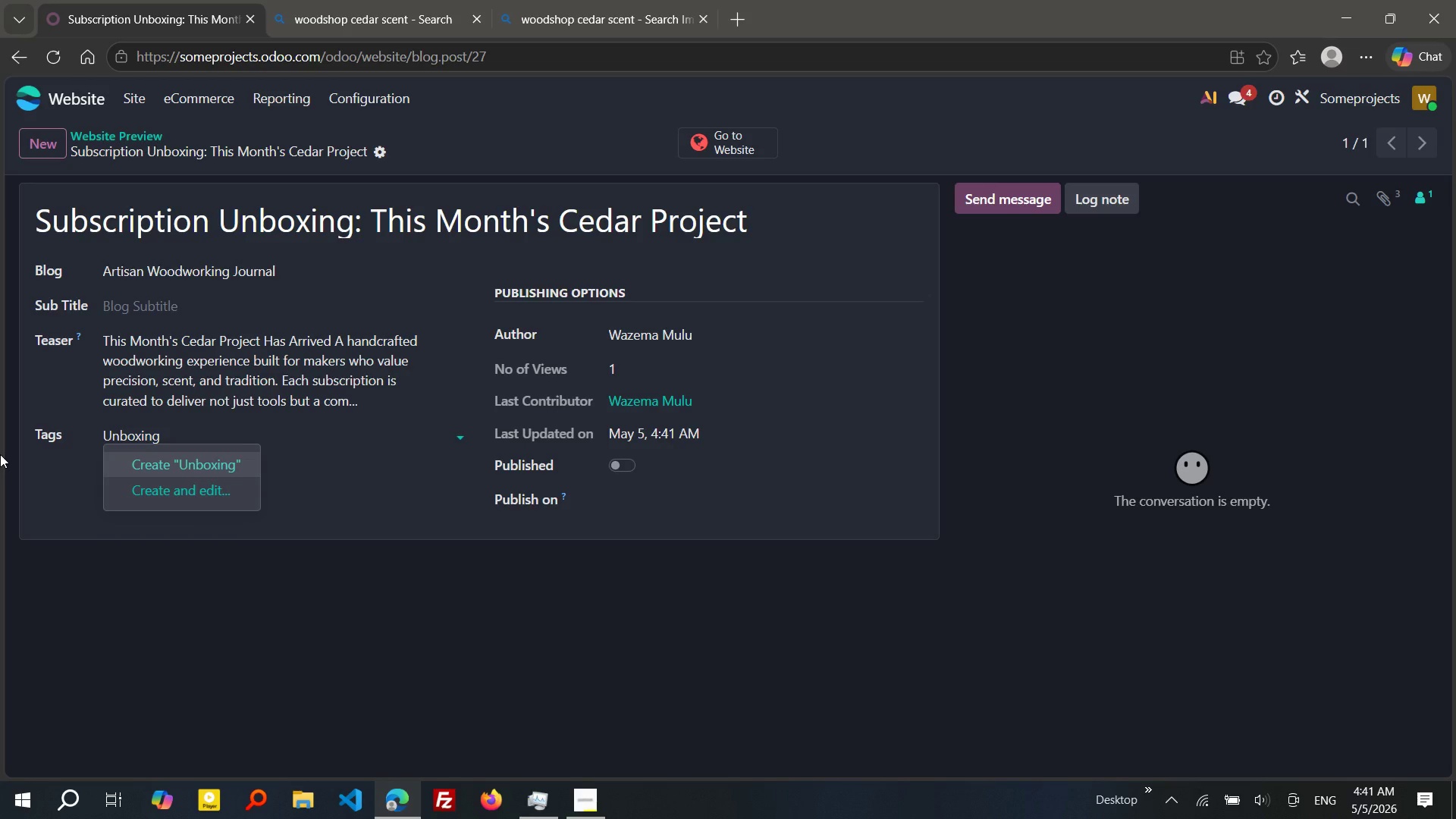 
key(Enter)
 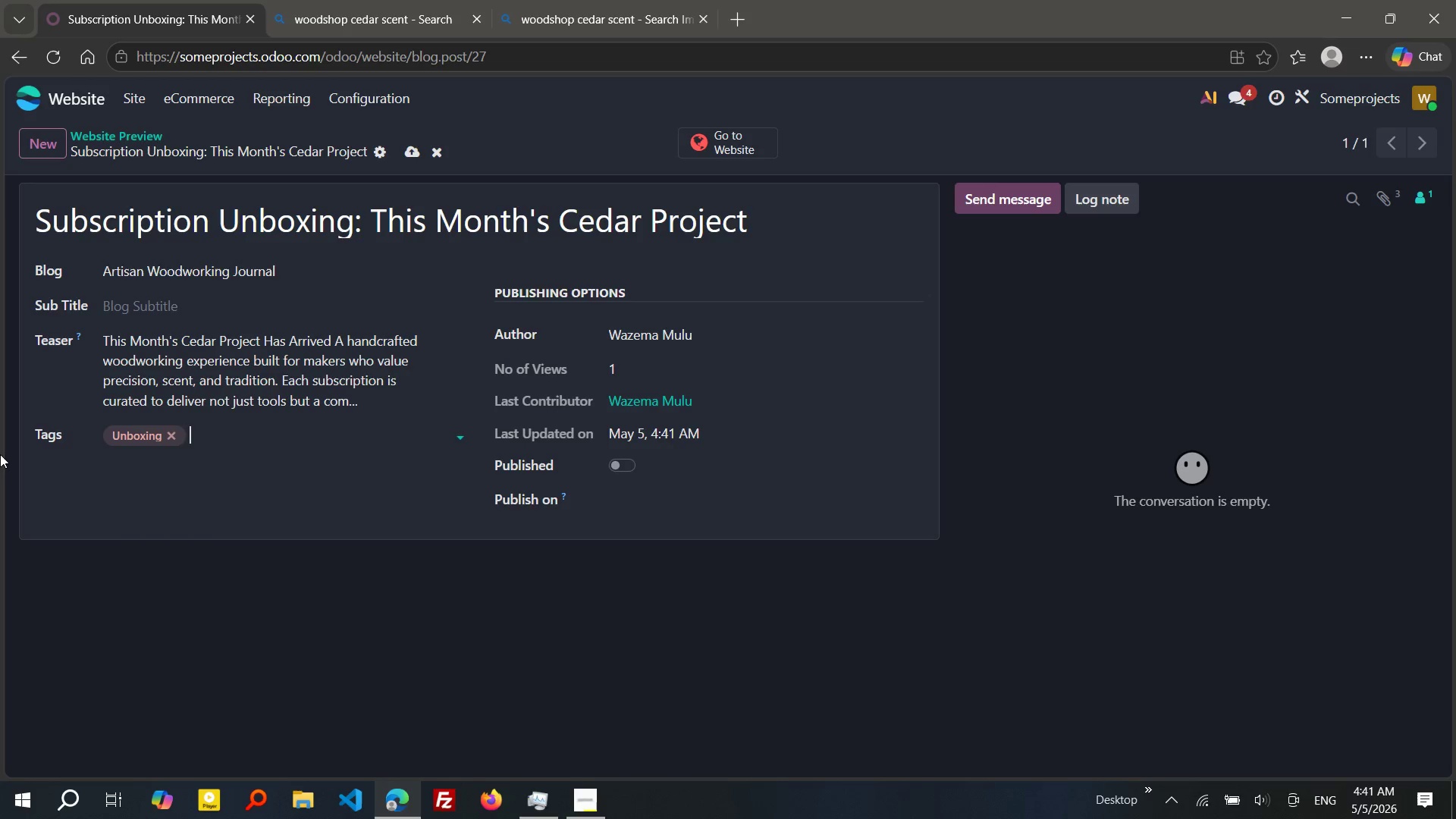 
type(SUbscripton bo)
key(Backspace)
key(Backspace)
type(X)
key(Backspace)
type(C)
key(Backspace)
type(Box)
 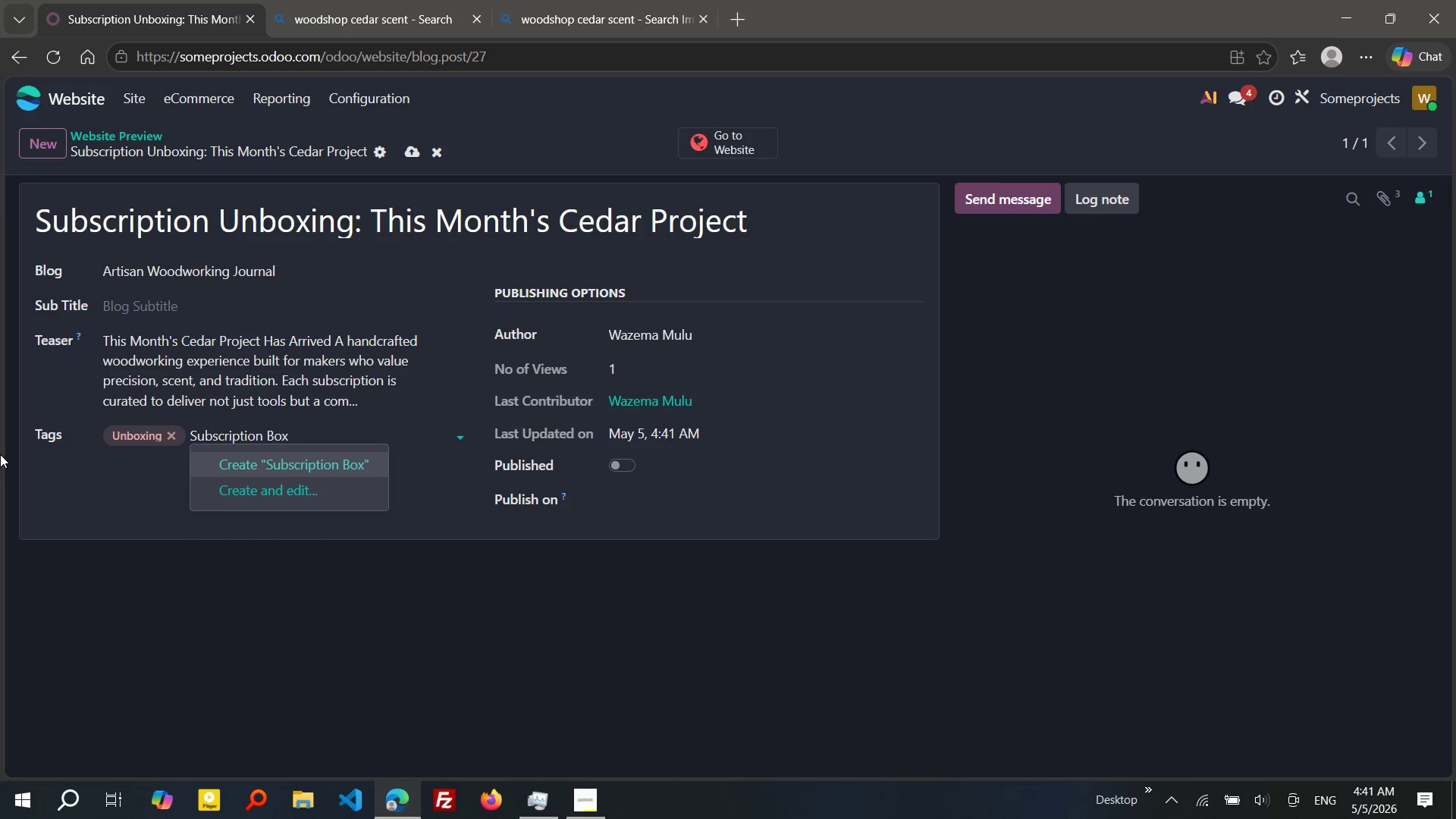 
key(Enter)
 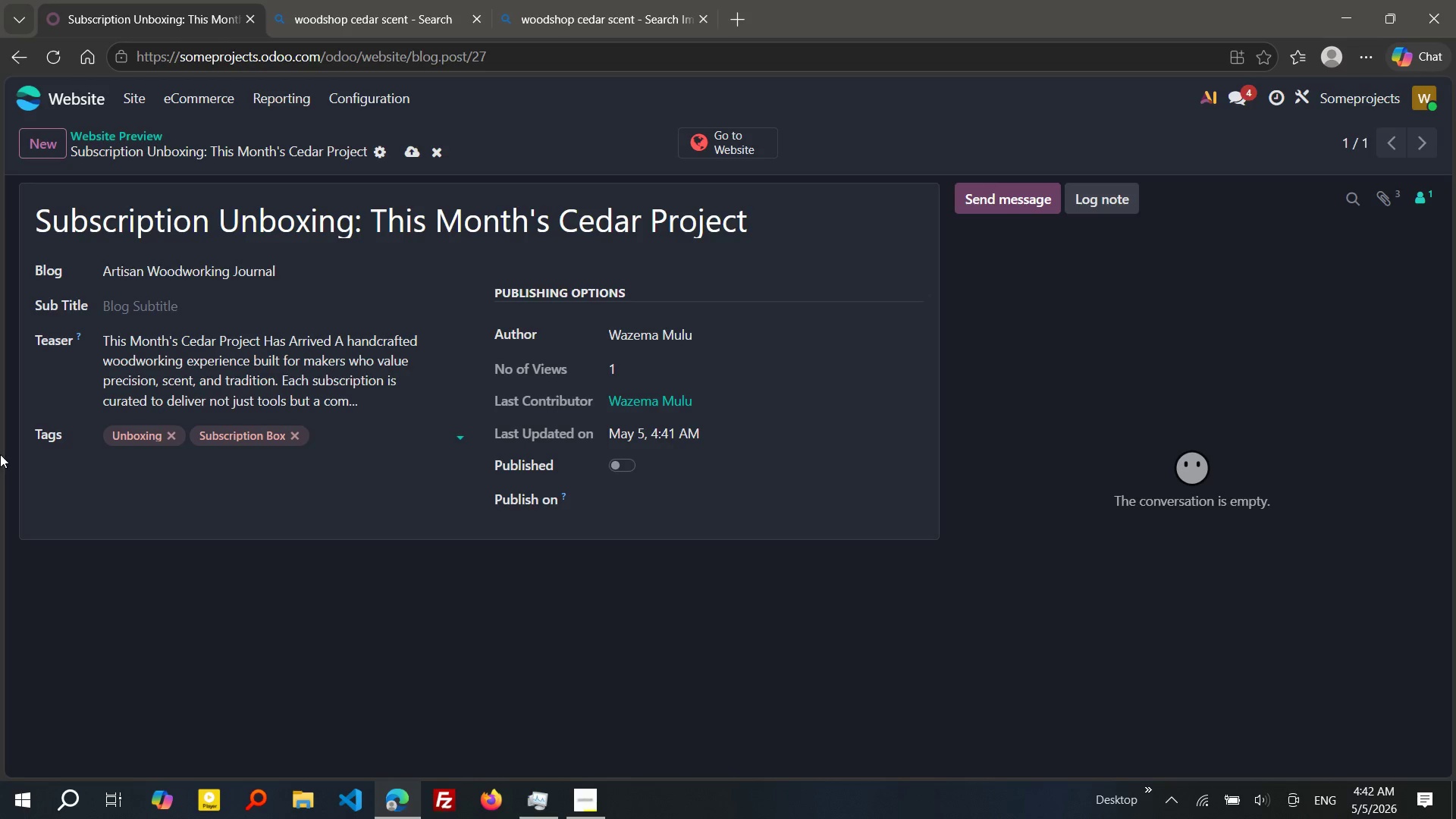 
type(Woodwrking Kist)
key(Backspace)
key(Backspace)
type(ts)
 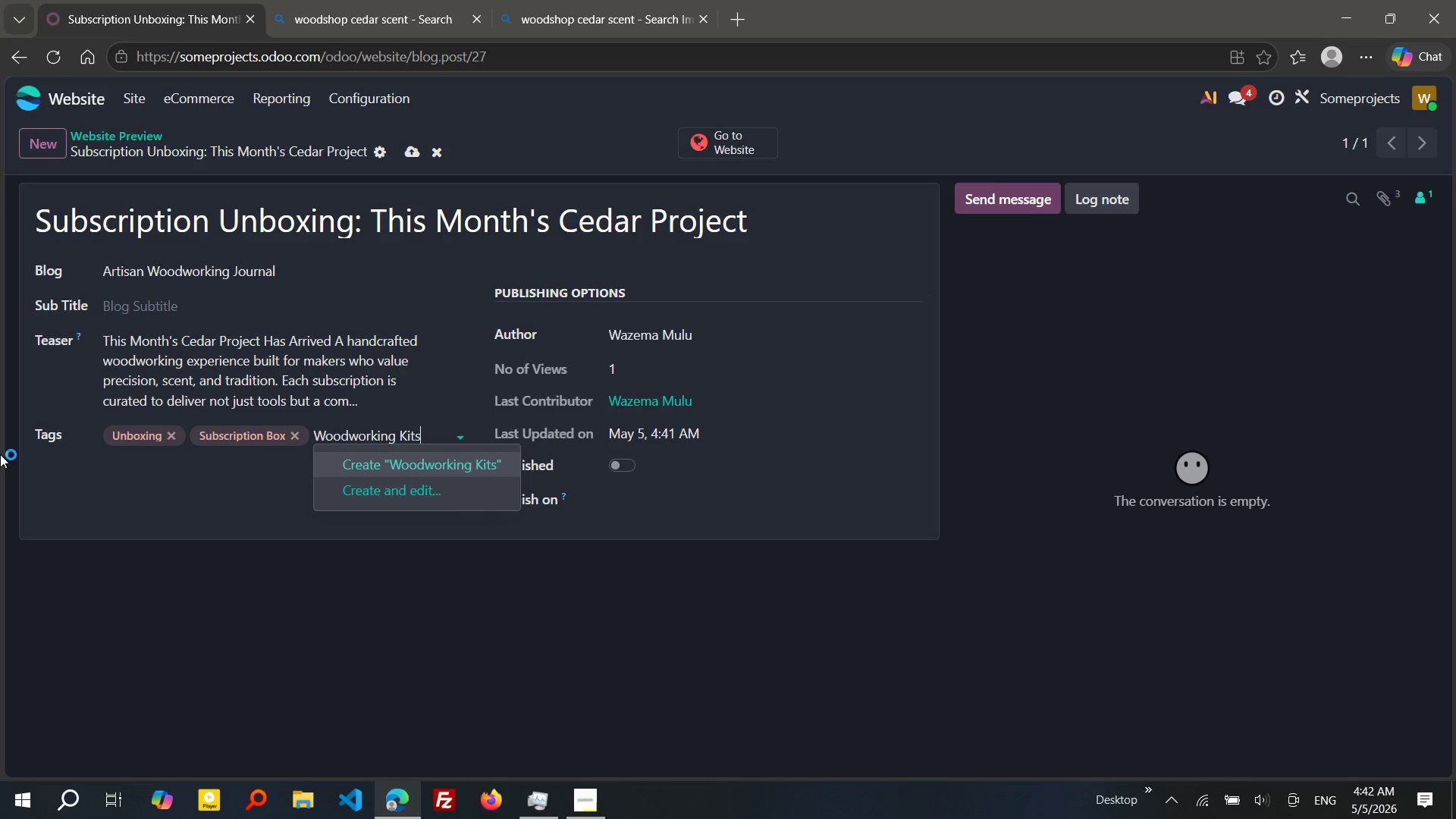 
key(Enter)
 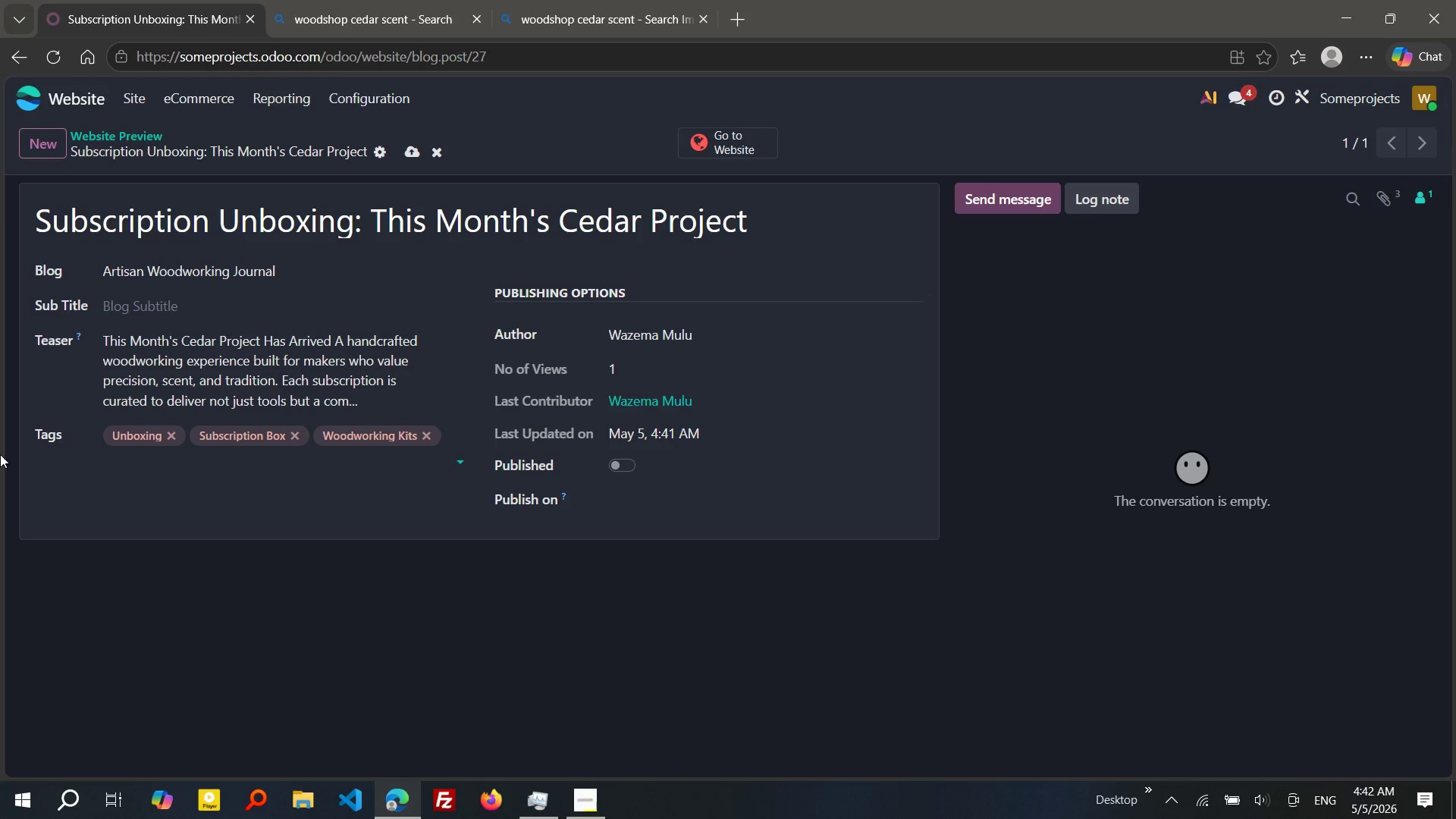 
type(Featured Products)
 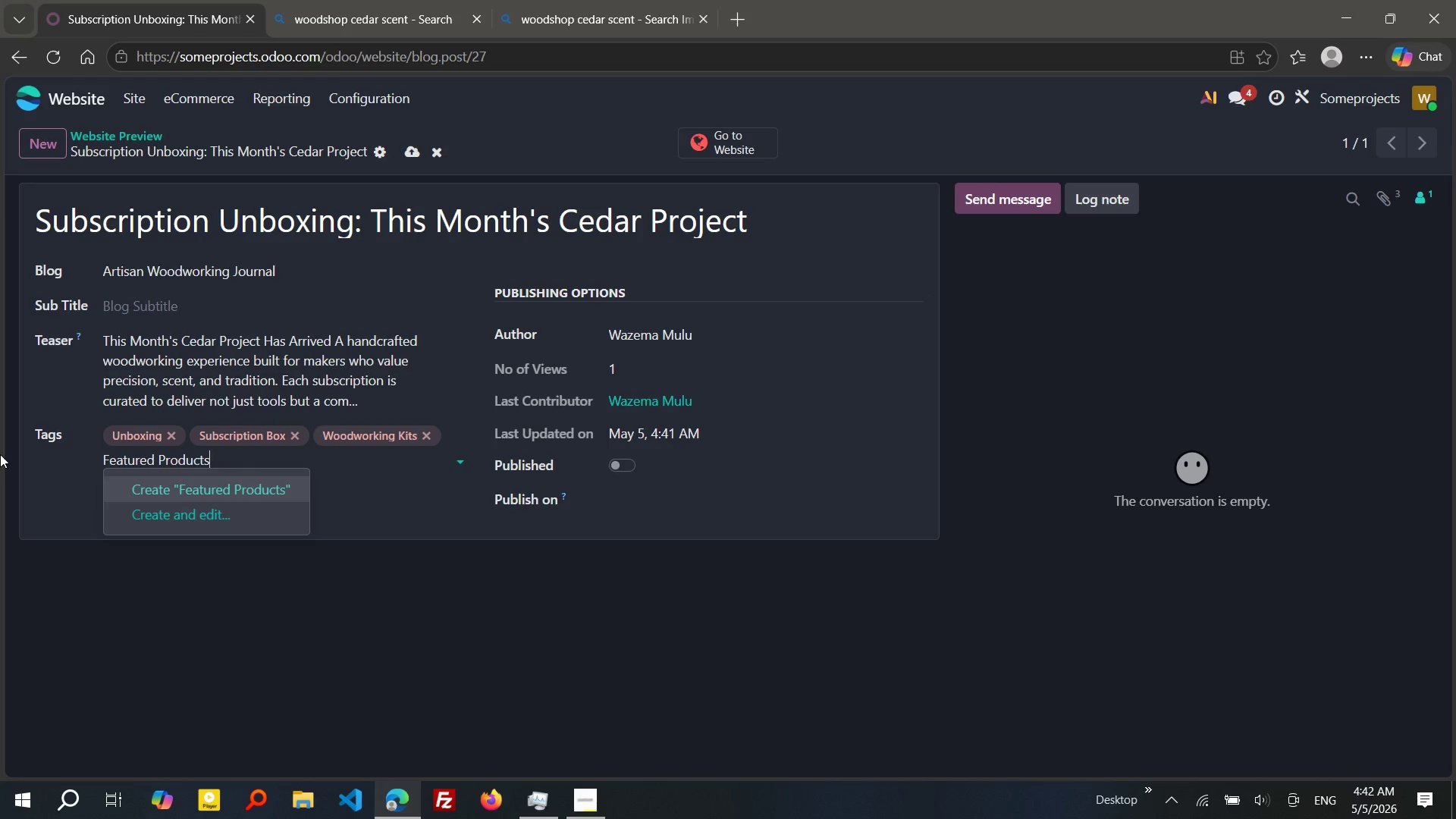 
key(Enter)
 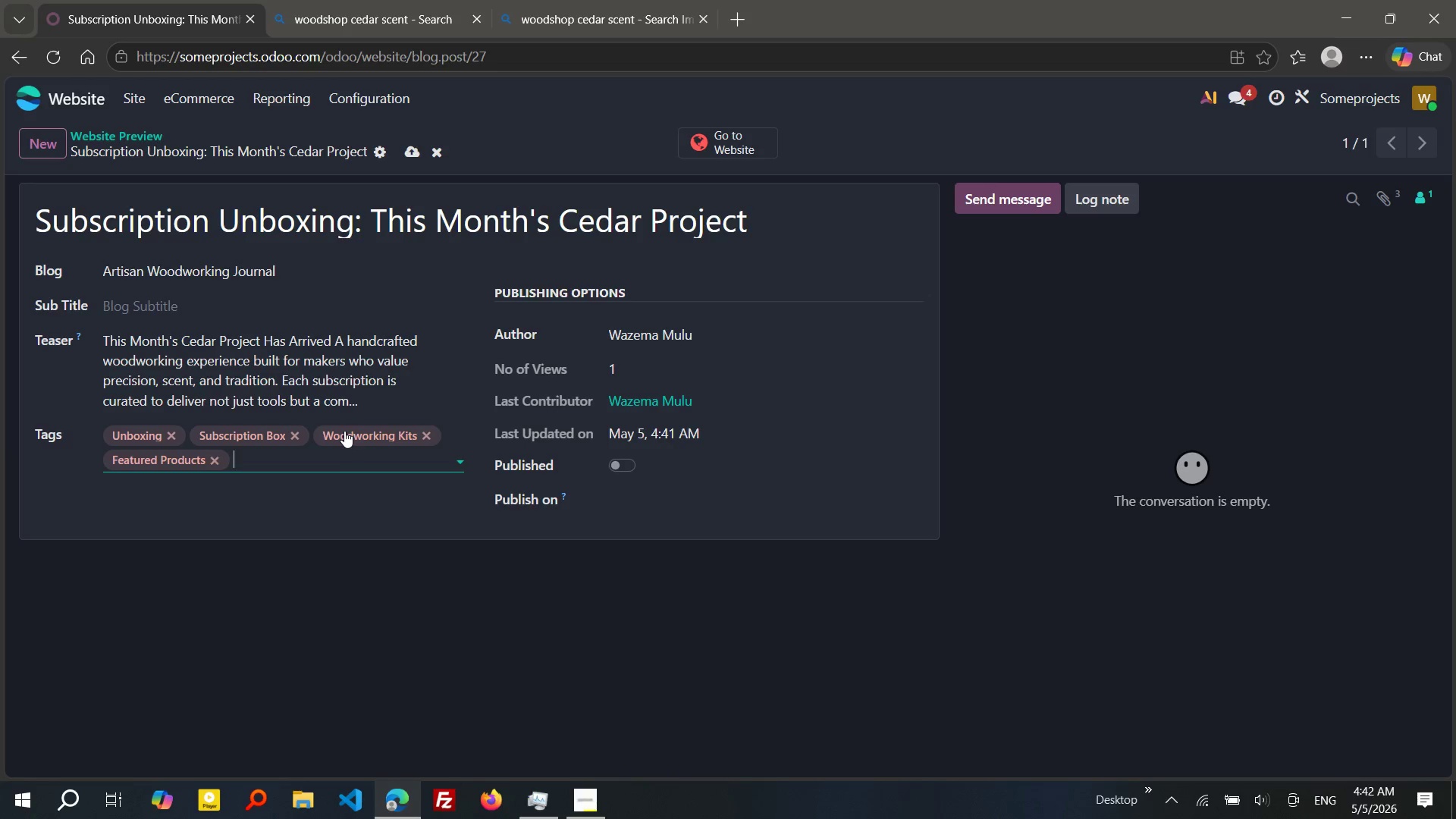 
wait(5.34)
 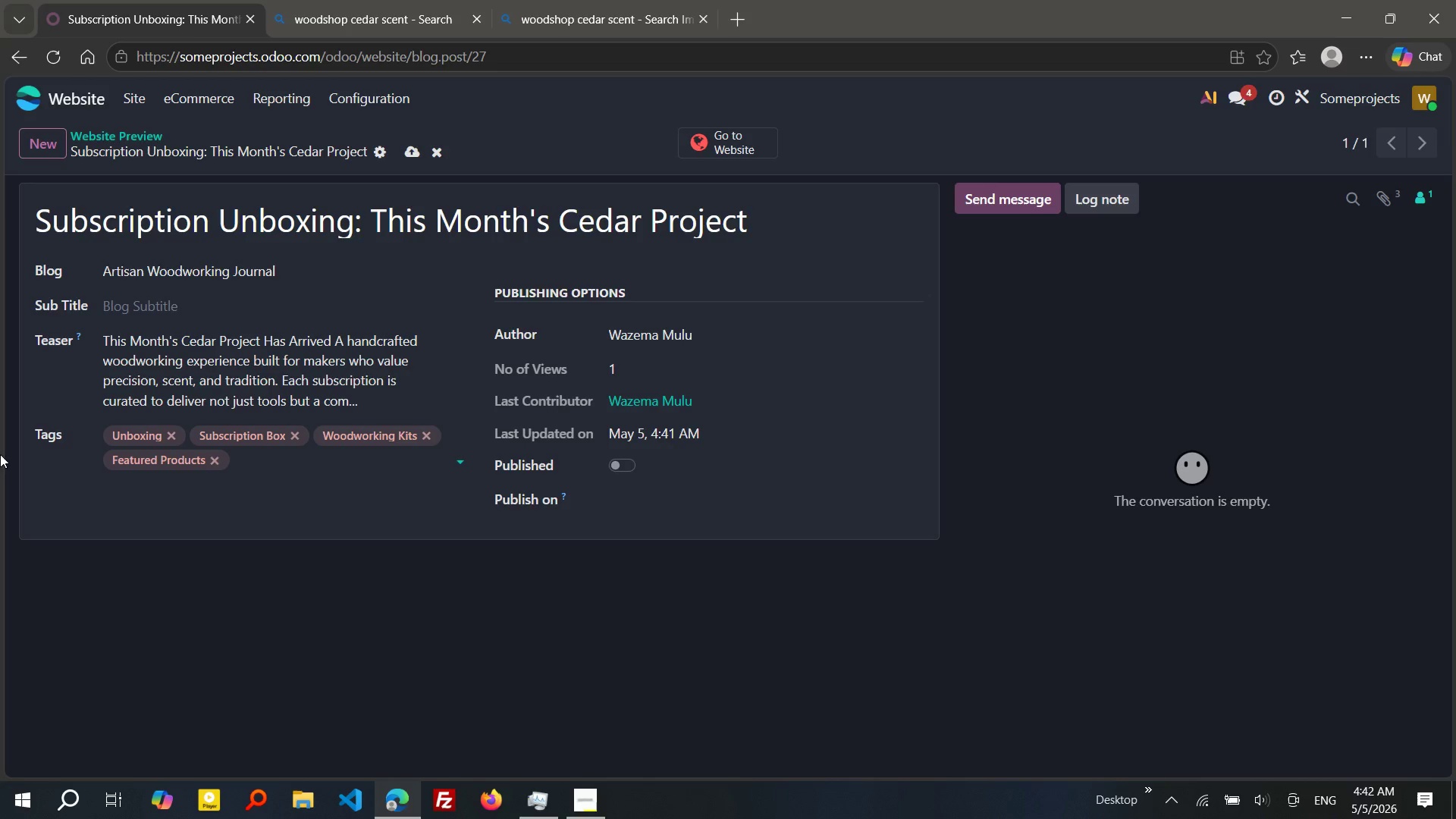 
left_click([628, 469])
 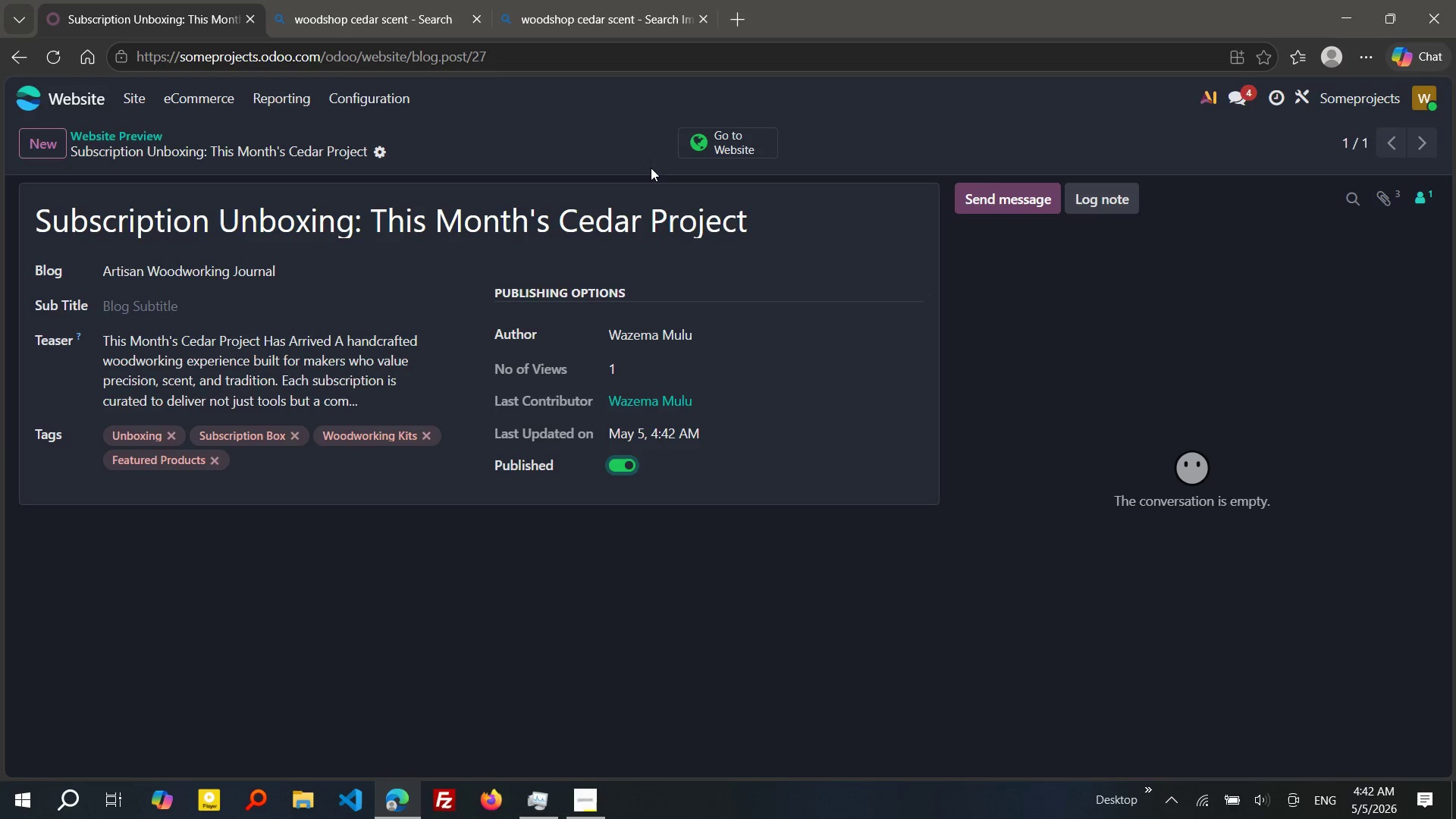 
left_click([701, 139])
 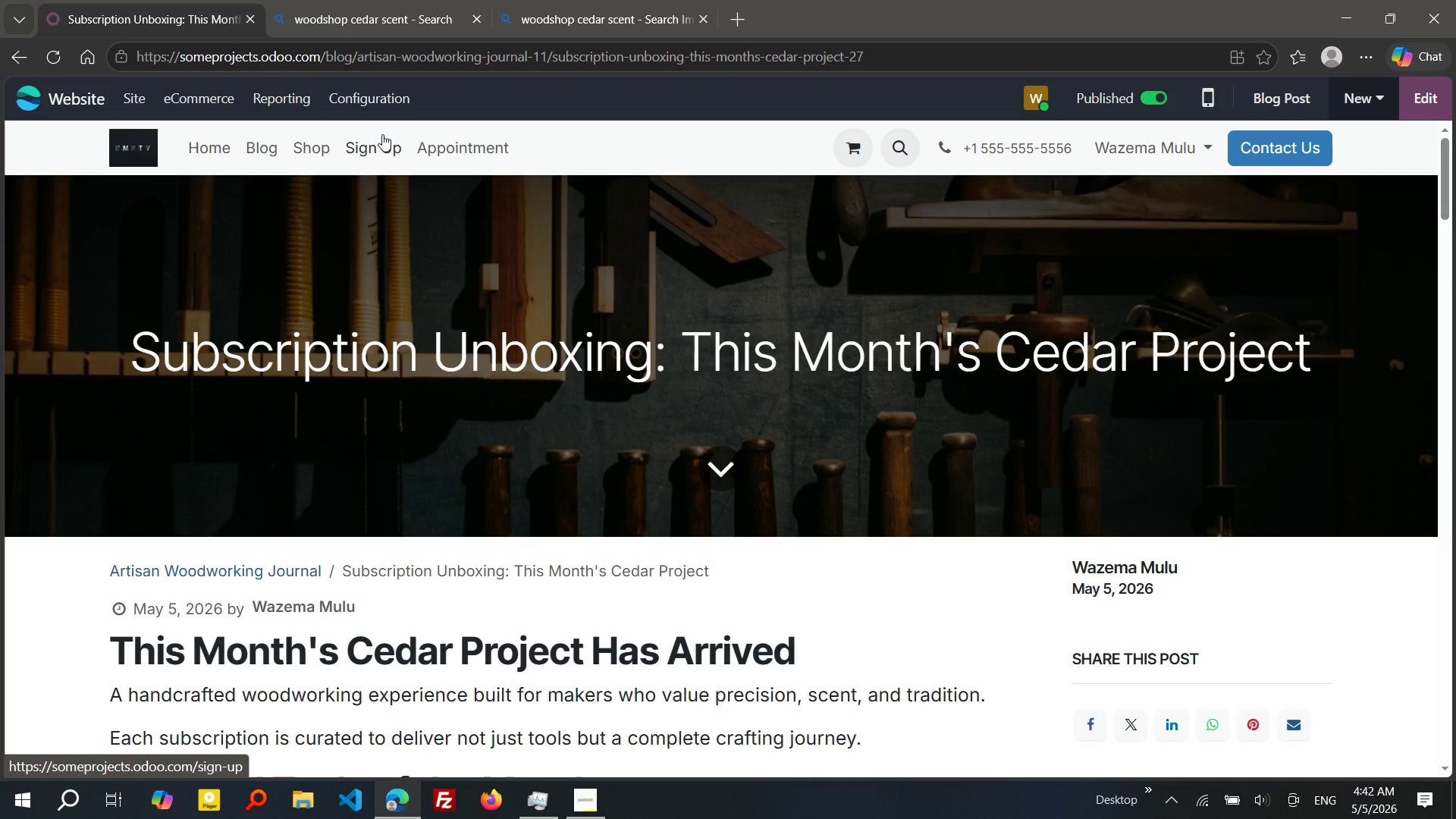 
left_click([131, 93])
 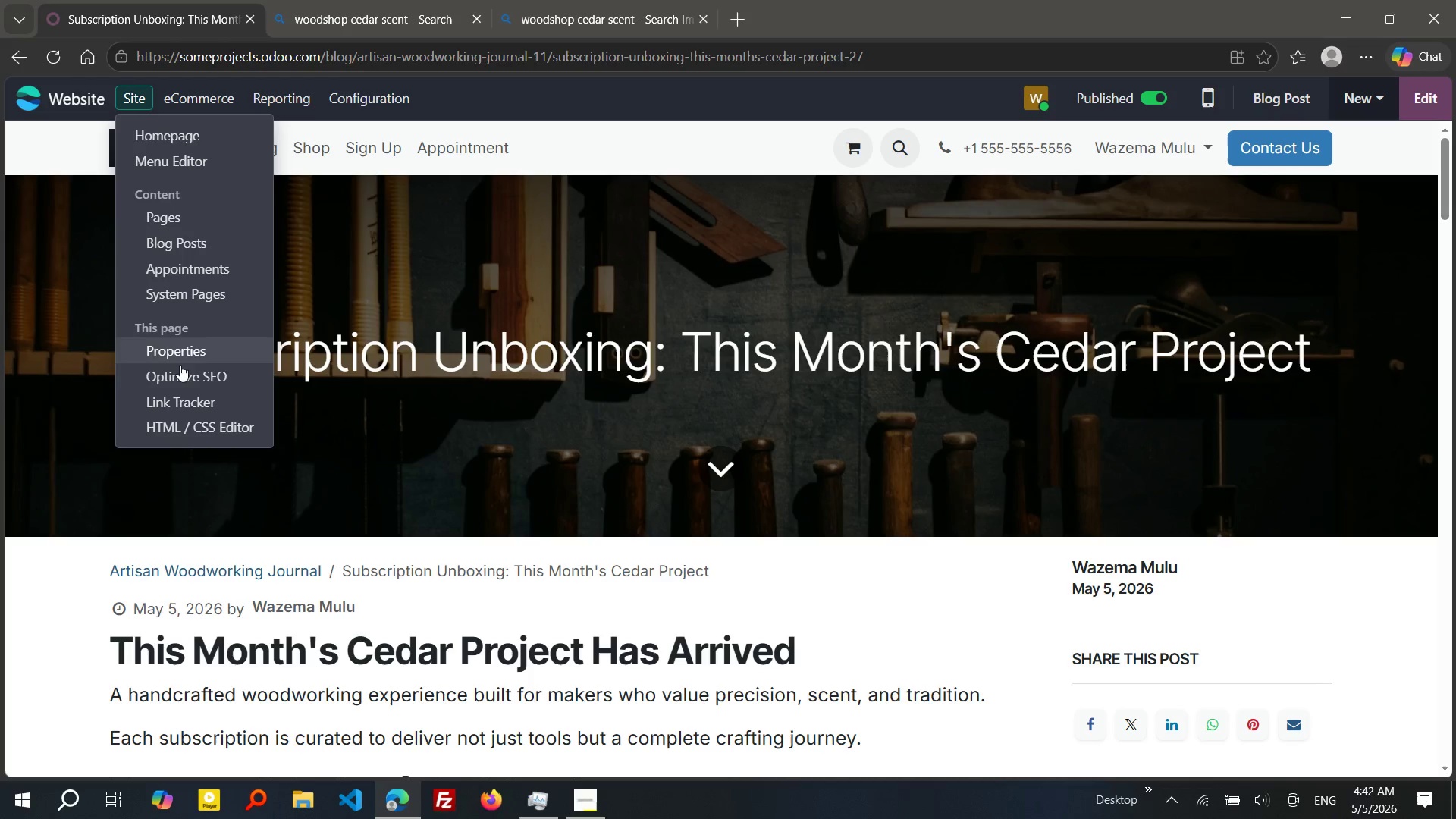 
left_click([180, 381])
 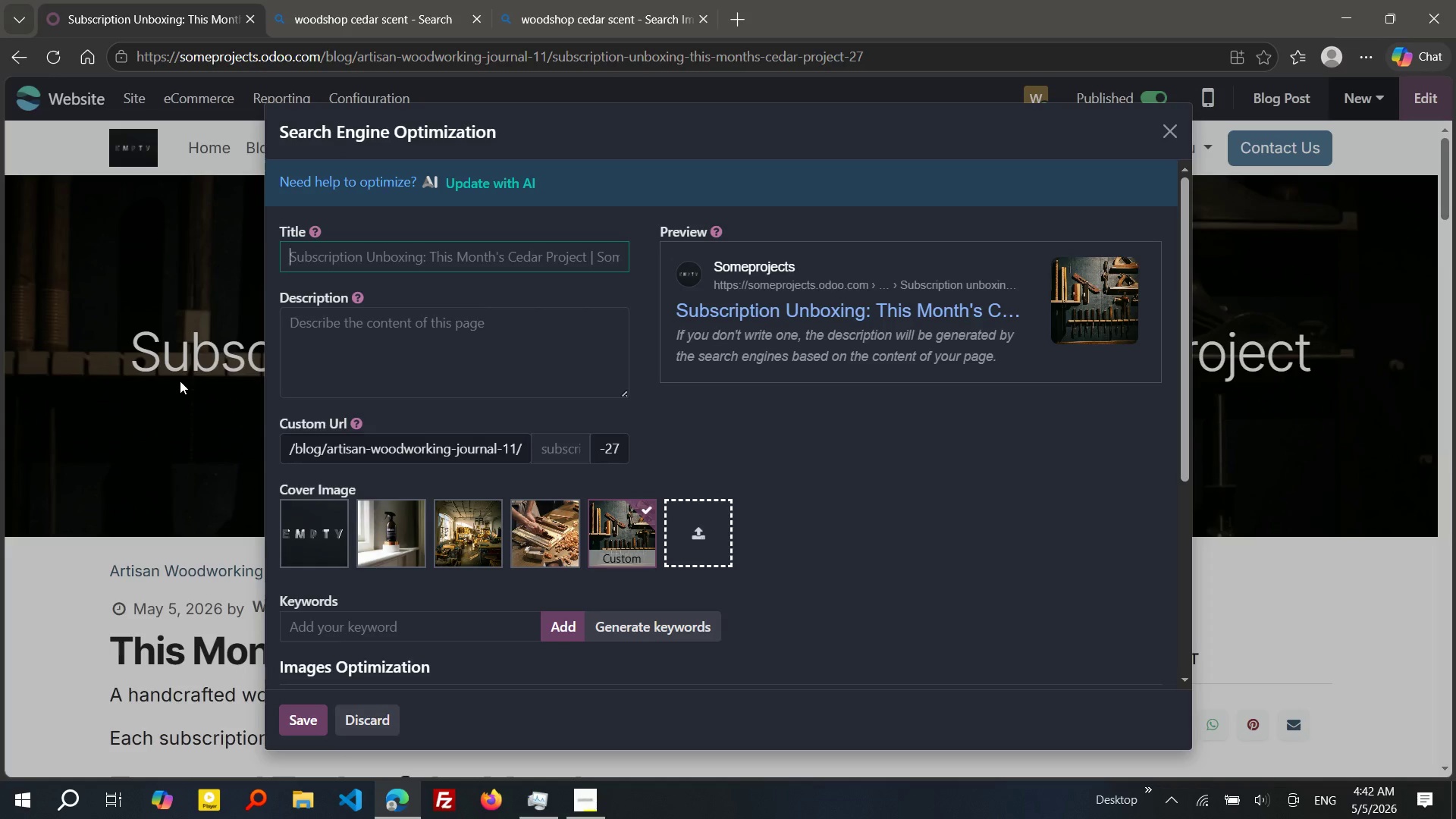 
wait(13.89)
 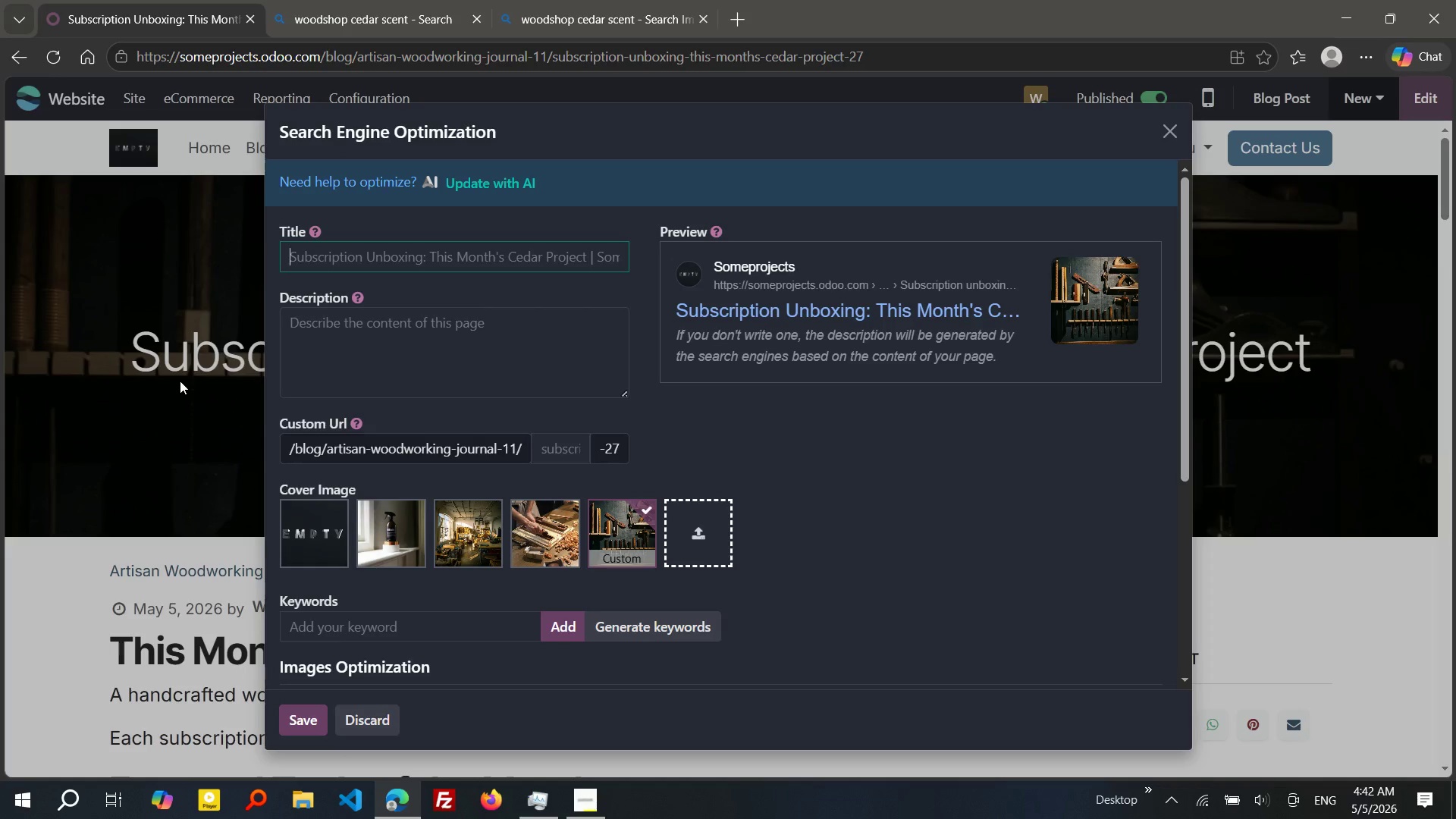 
left_click([334, 255])
 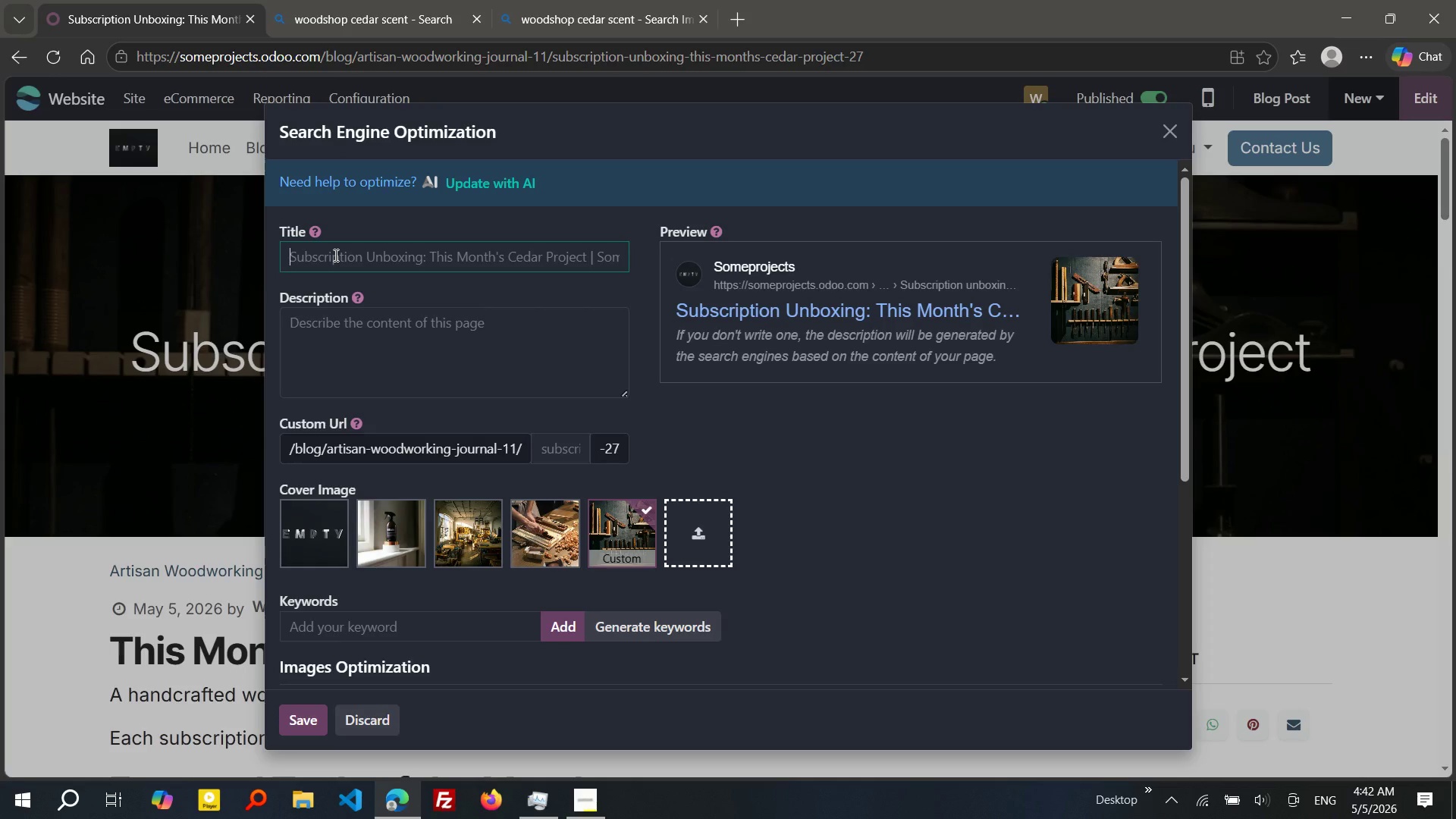 
type(Cedar project unboxing)
key(Tab)
type(unbox this o)
key(Backspace)
type(mnth's Cedar Project woodworking kit featre)
key(Backspace)
key(Backspace)
type(uring premium carb)
key(Backspace)
type(ving tools, cedar wood, and finishing essentials for makee)
key(Backspace)
type(rs)
 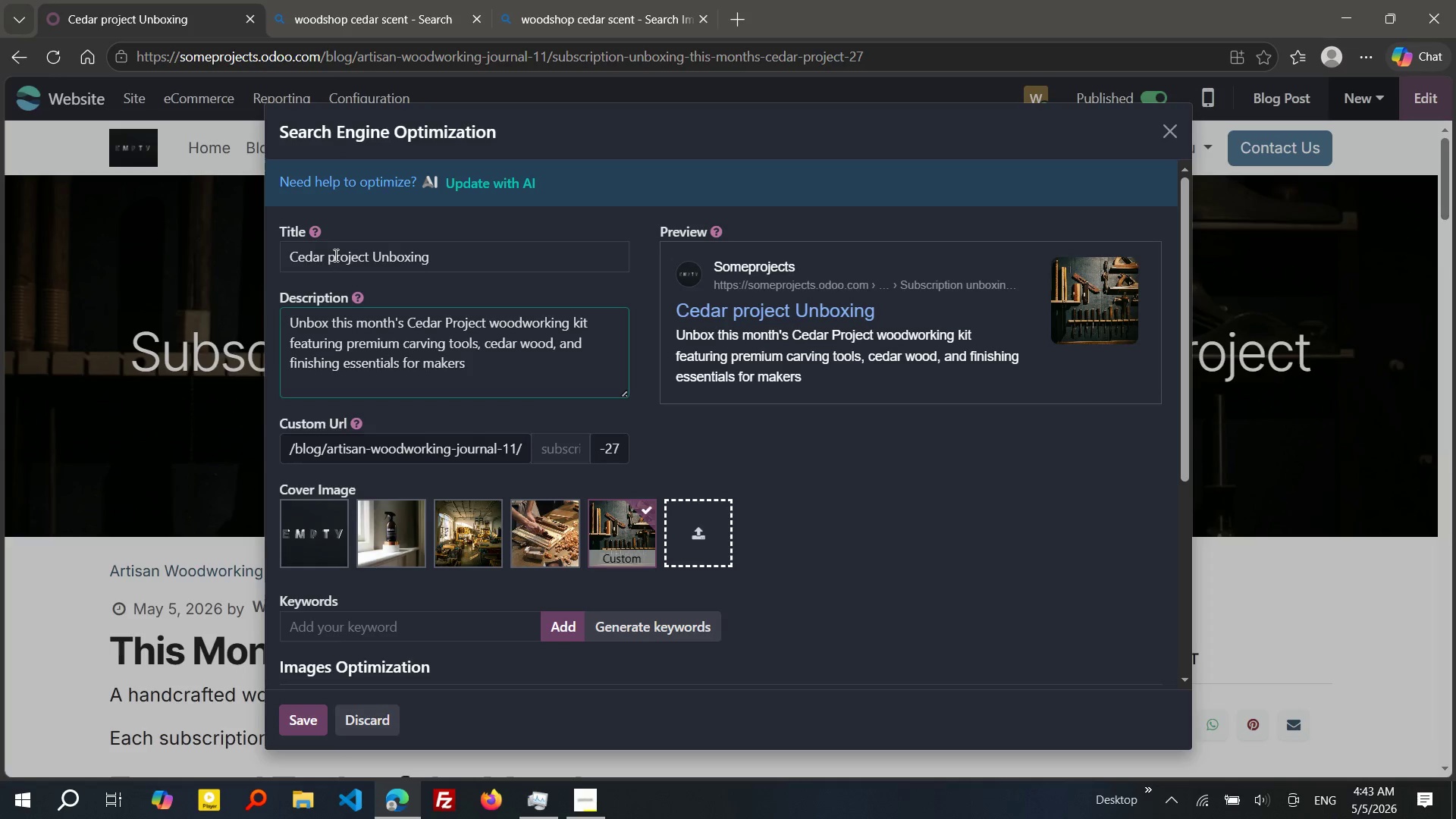 
left_click([559, 343])
 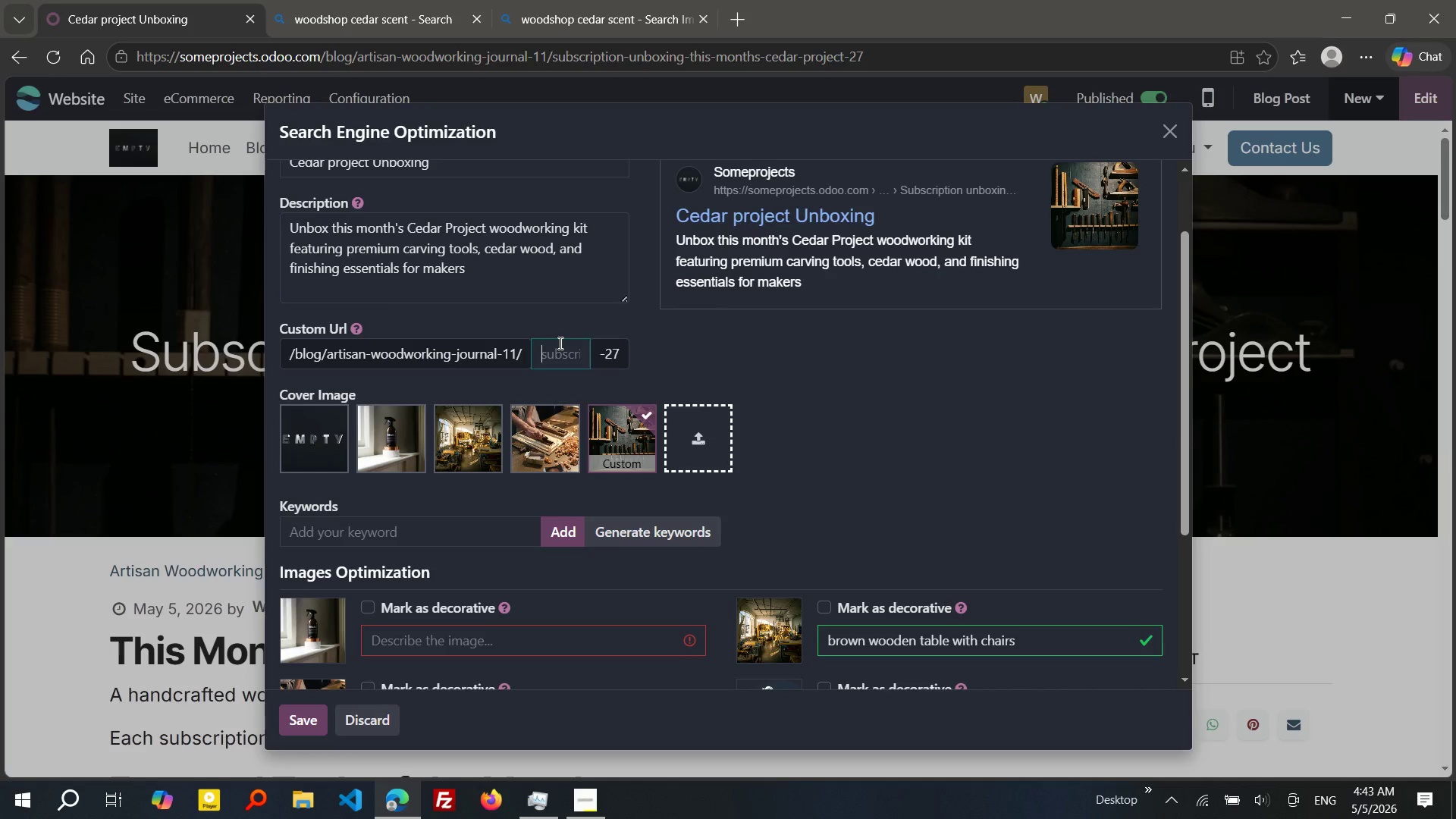 
type(cedar-project-subscripton-x)
key(Backspace)
type(box)
 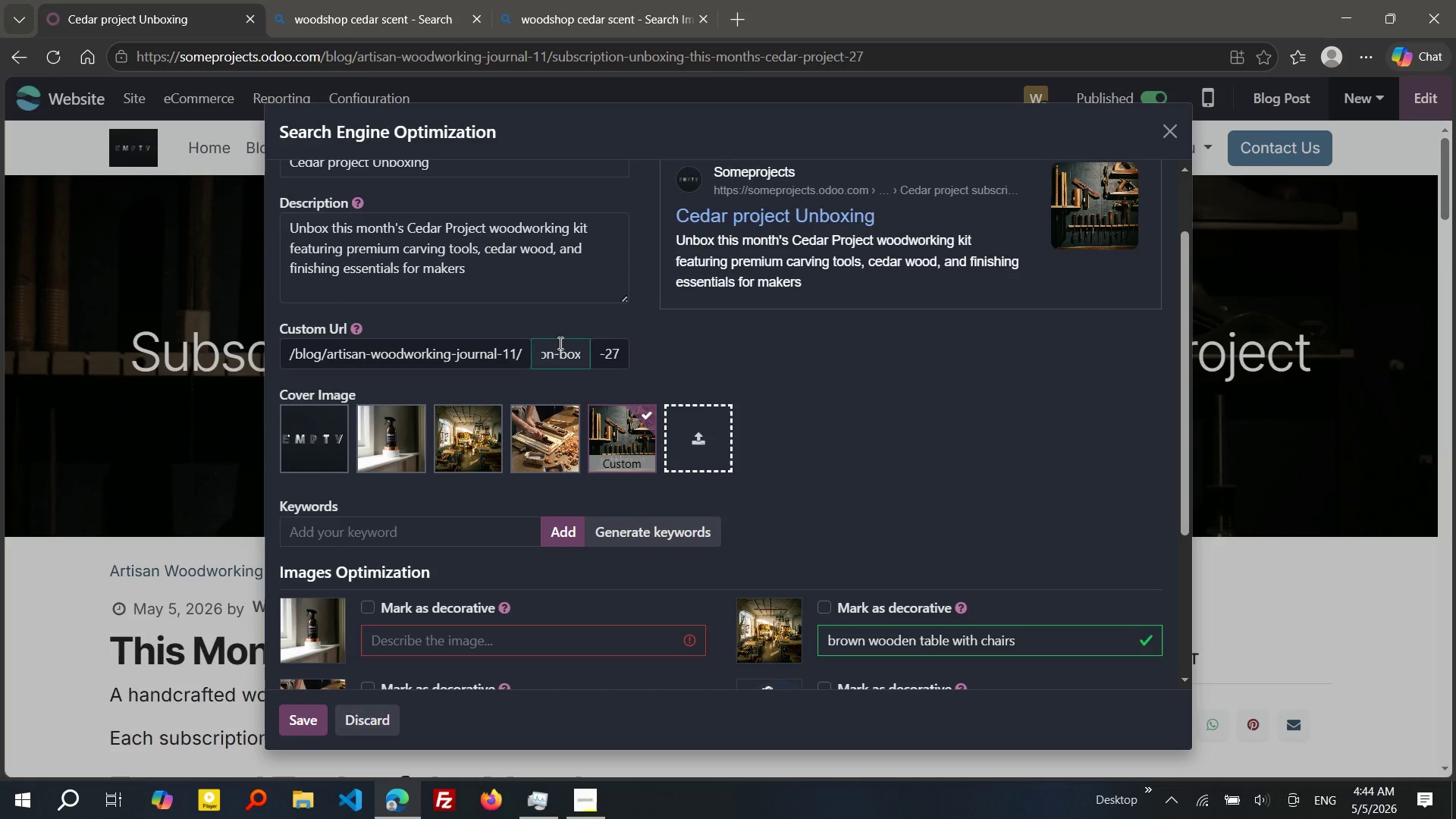 
wait(9.48)
 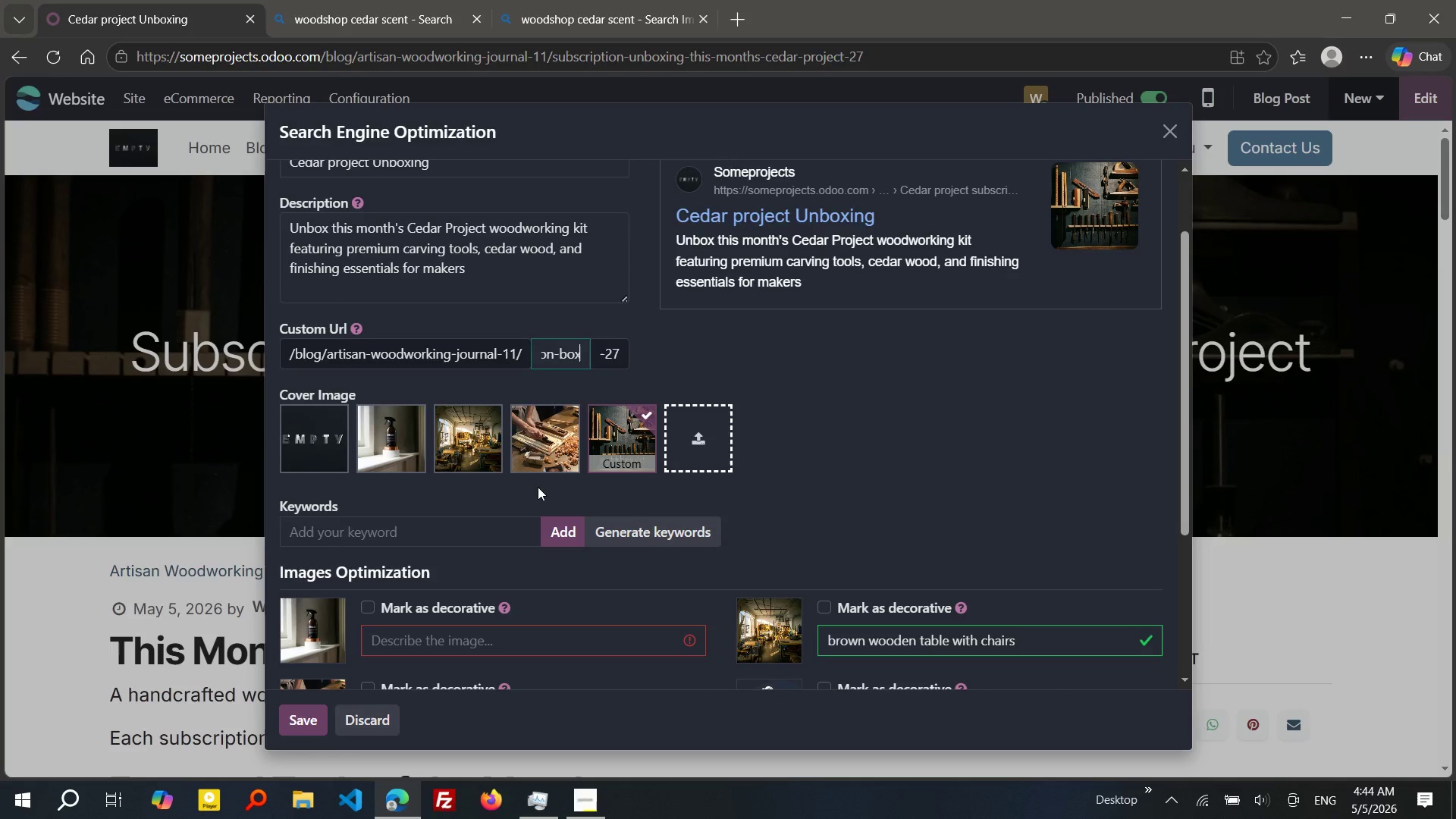 
left_click([499, 449])
 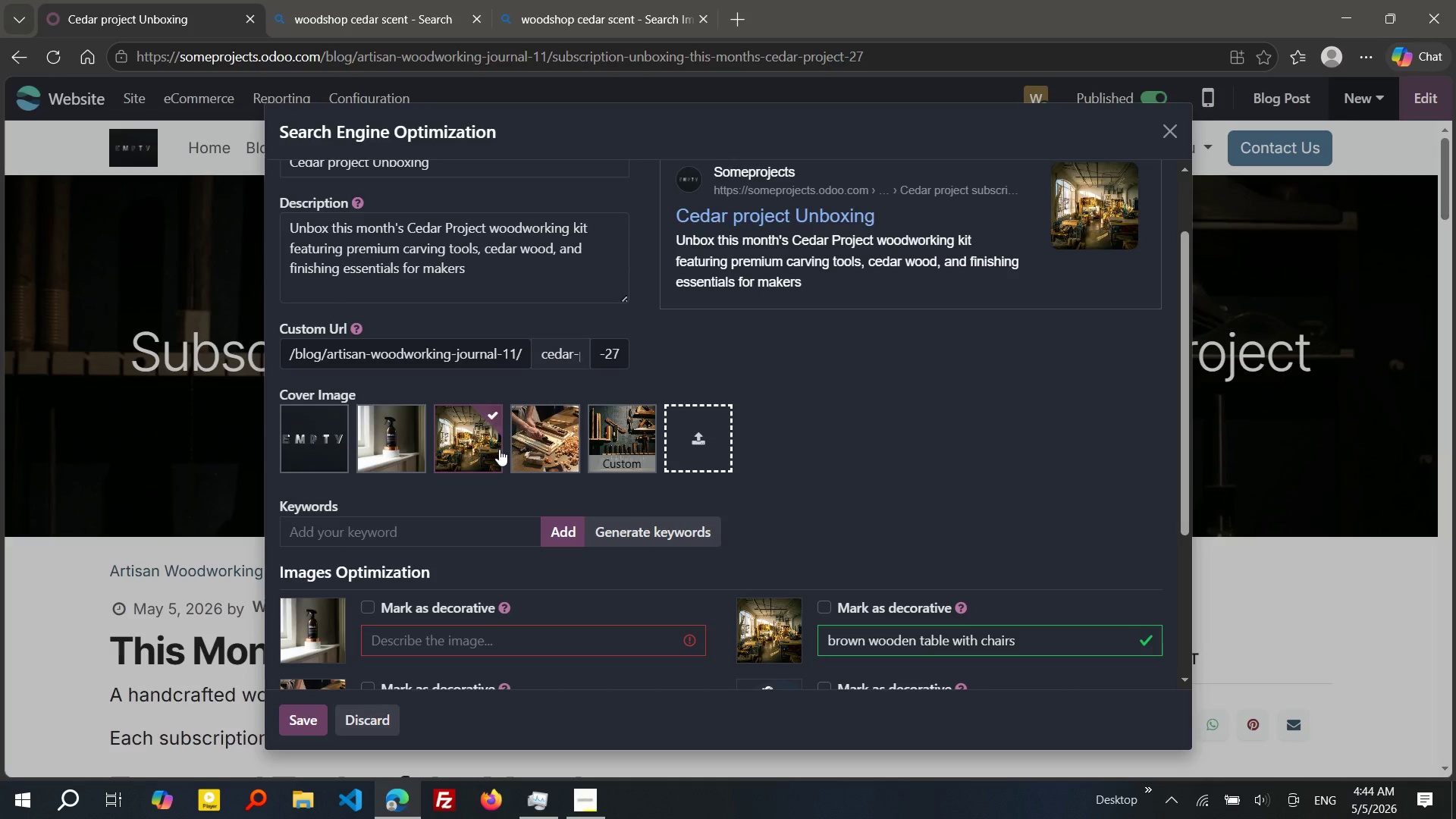 
wait(5.02)
 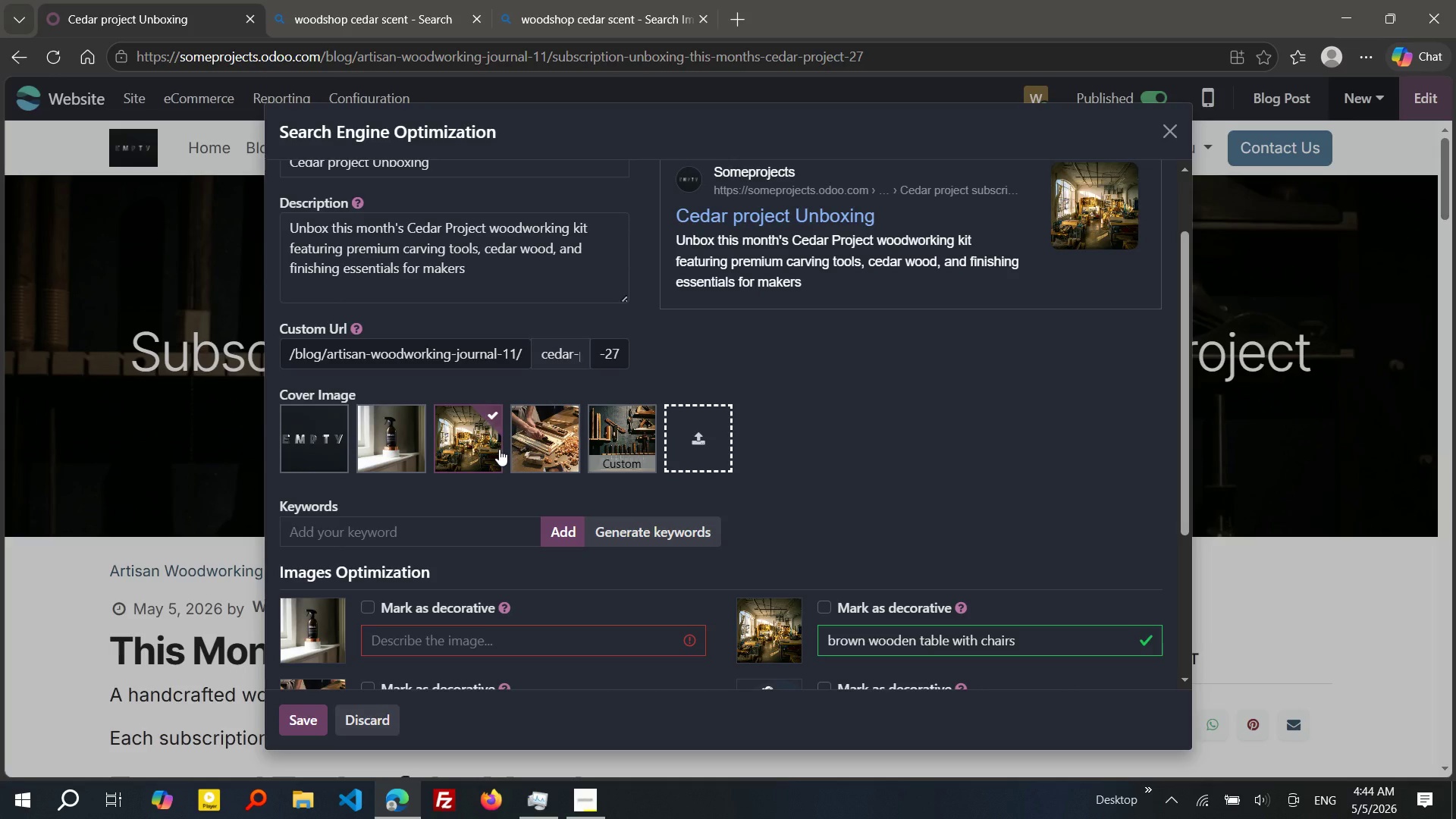 
mouse_move([500, 542])
 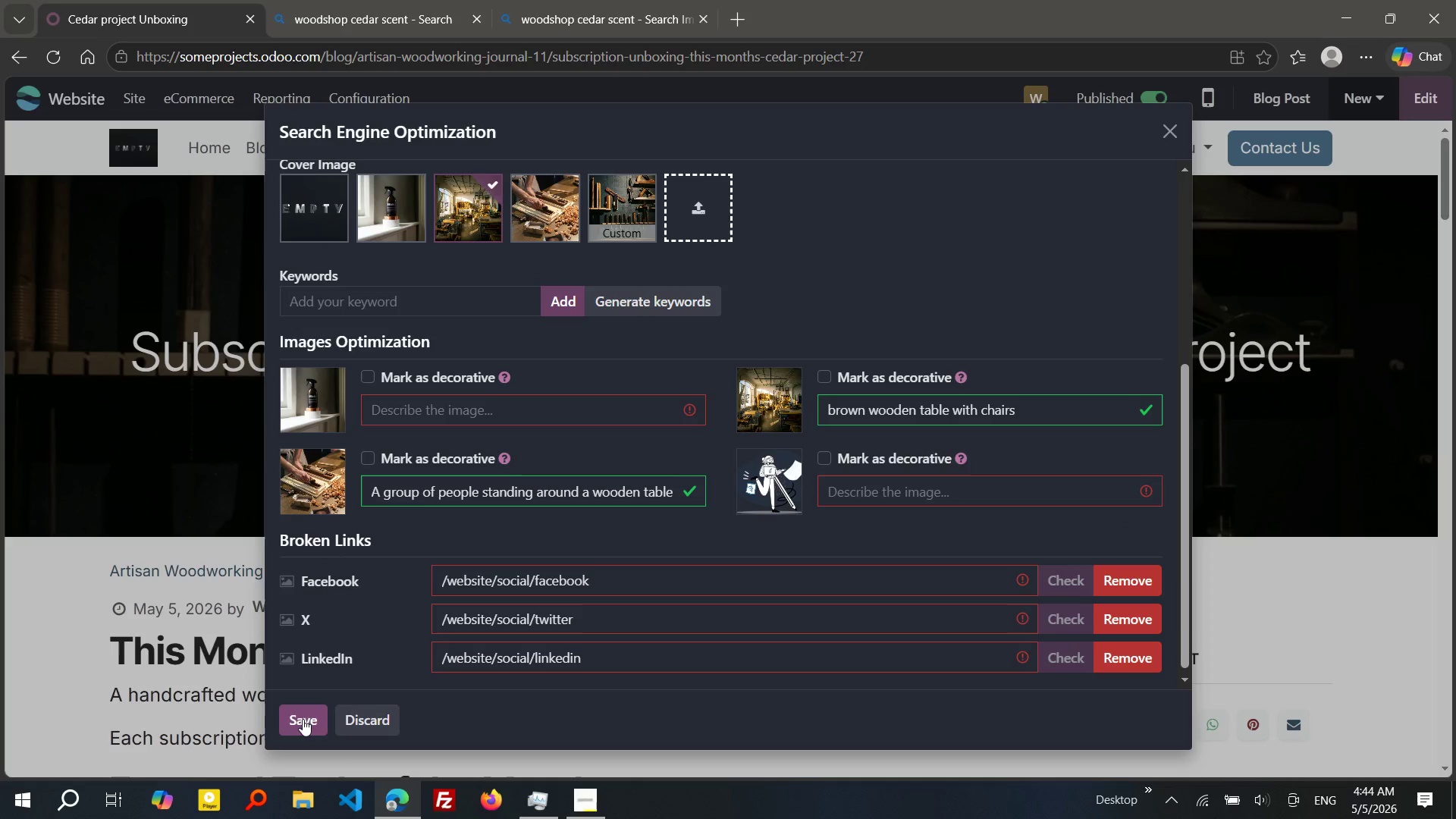 
left_click([303, 719])
 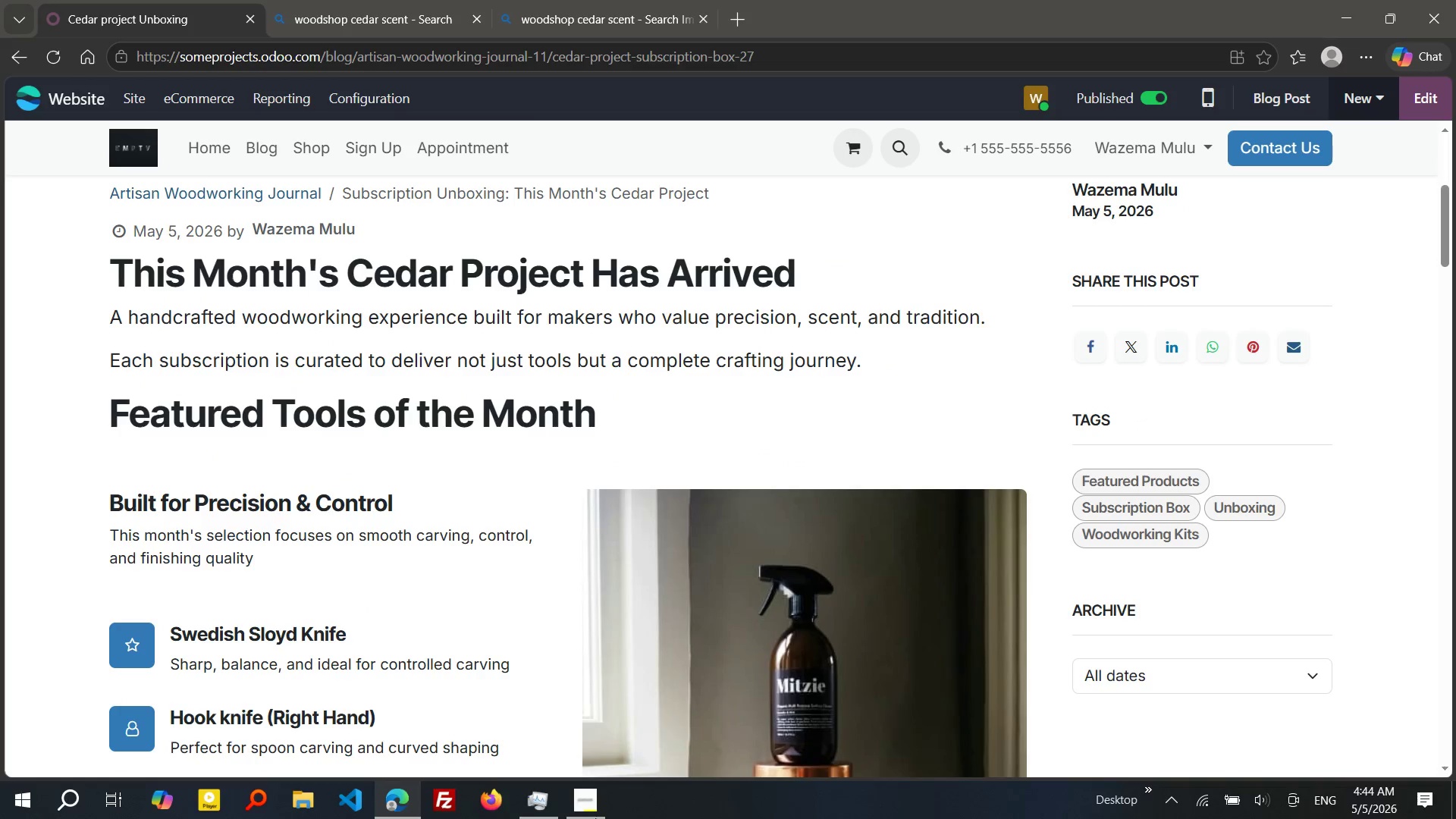 
wait(6.09)
 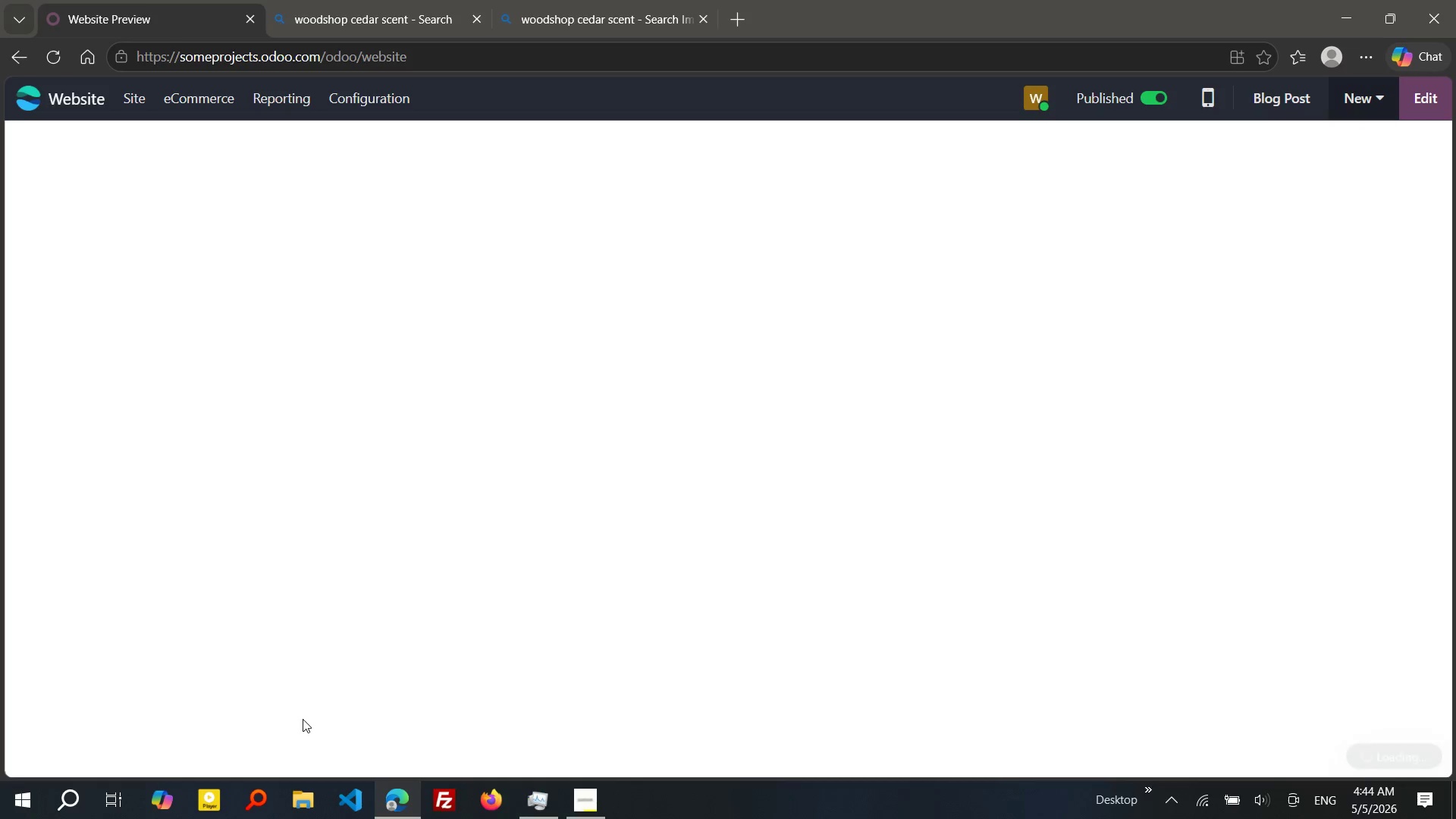 
left_click([549, 817])
 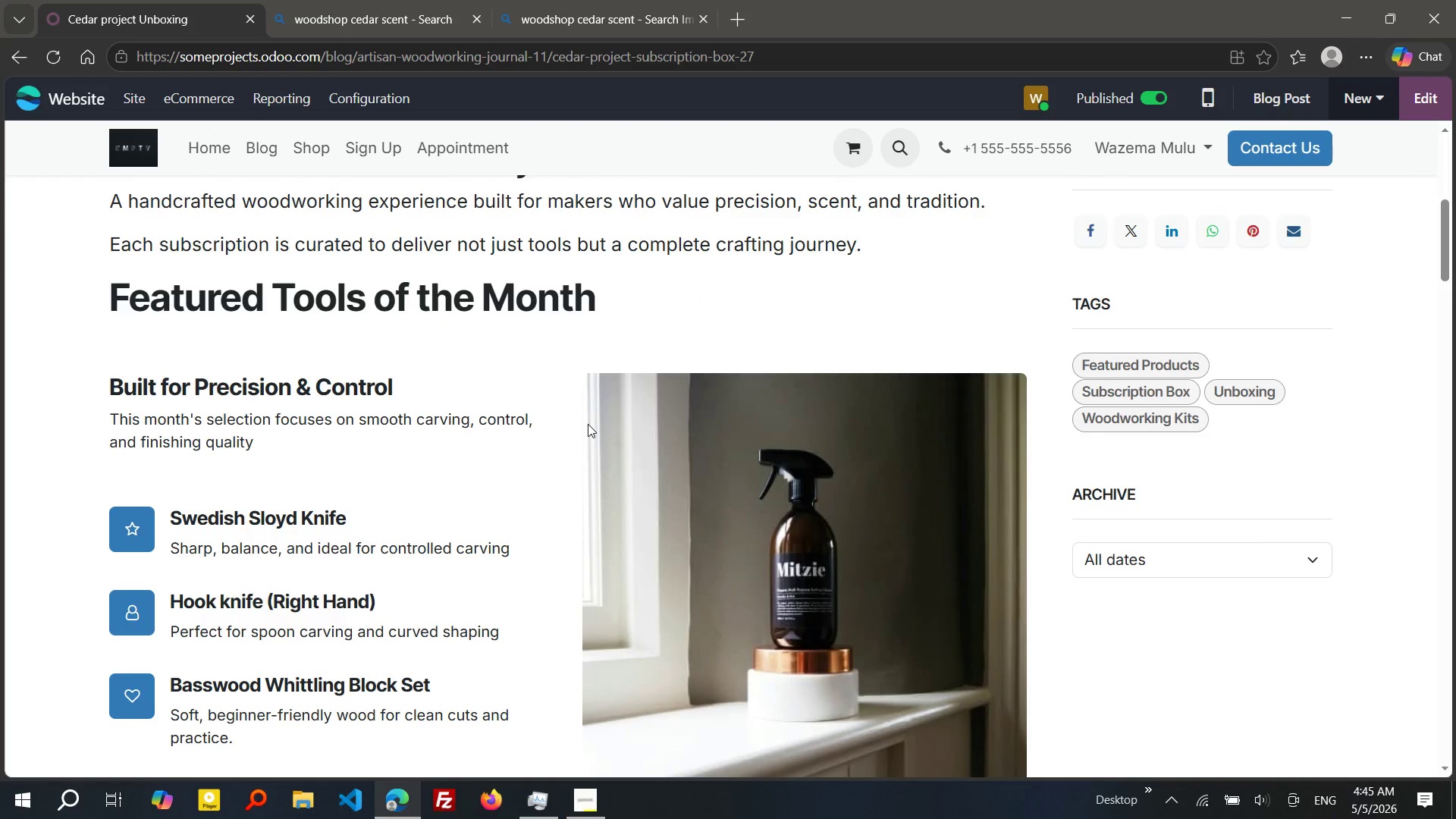 
wait(41.66)
 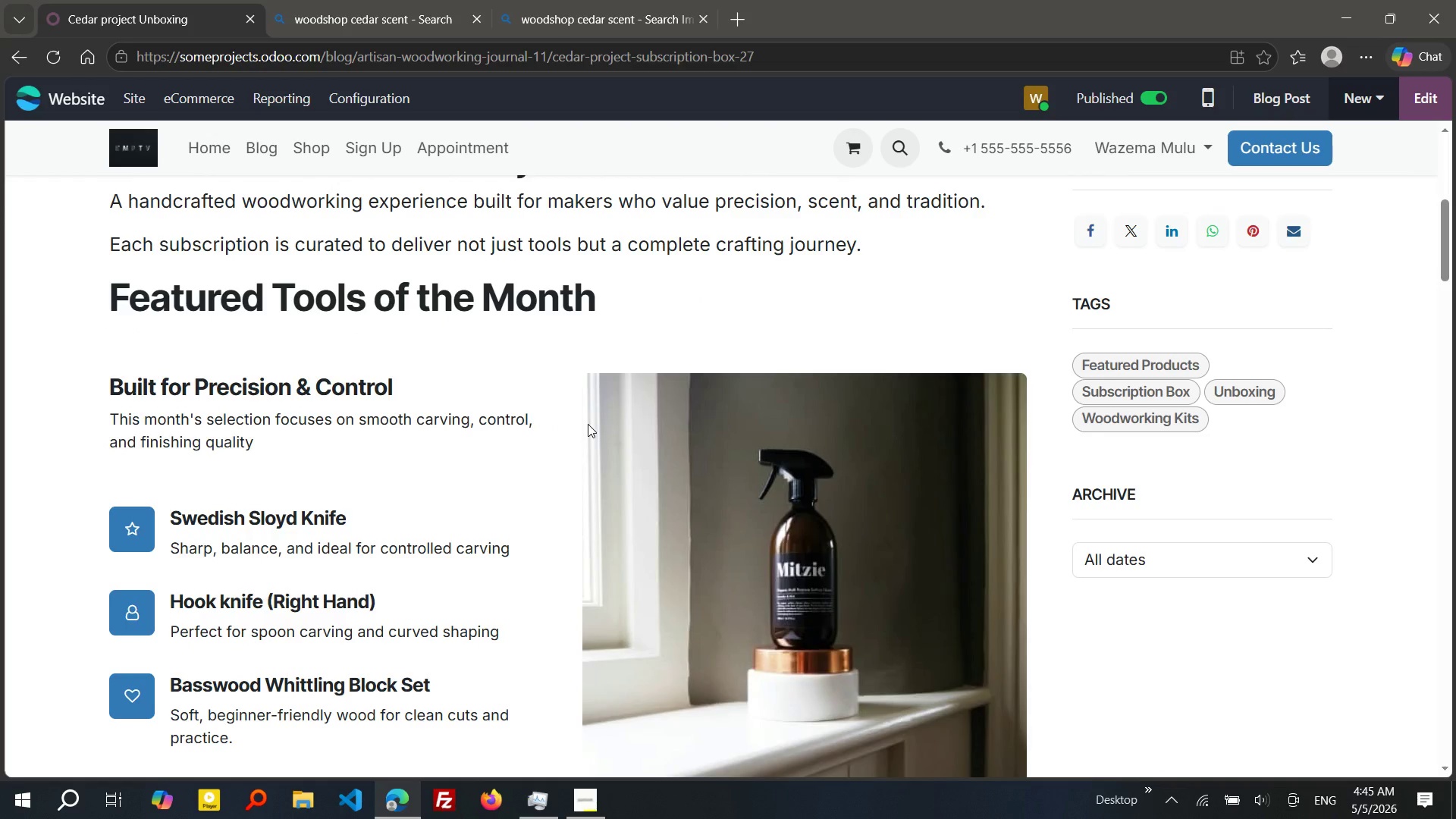 
double_click([736, 586])
 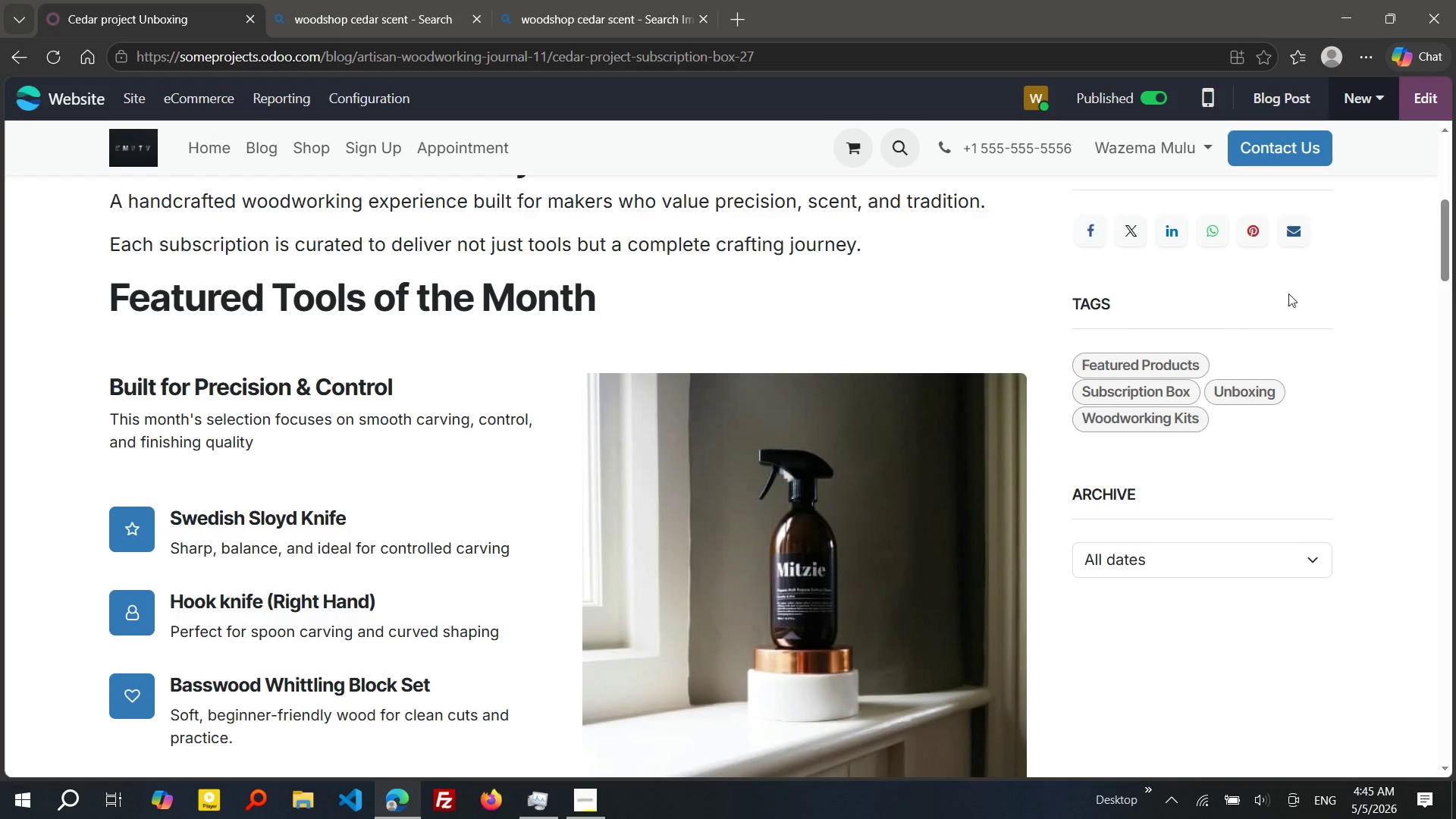 
left_click([1411, 92])
 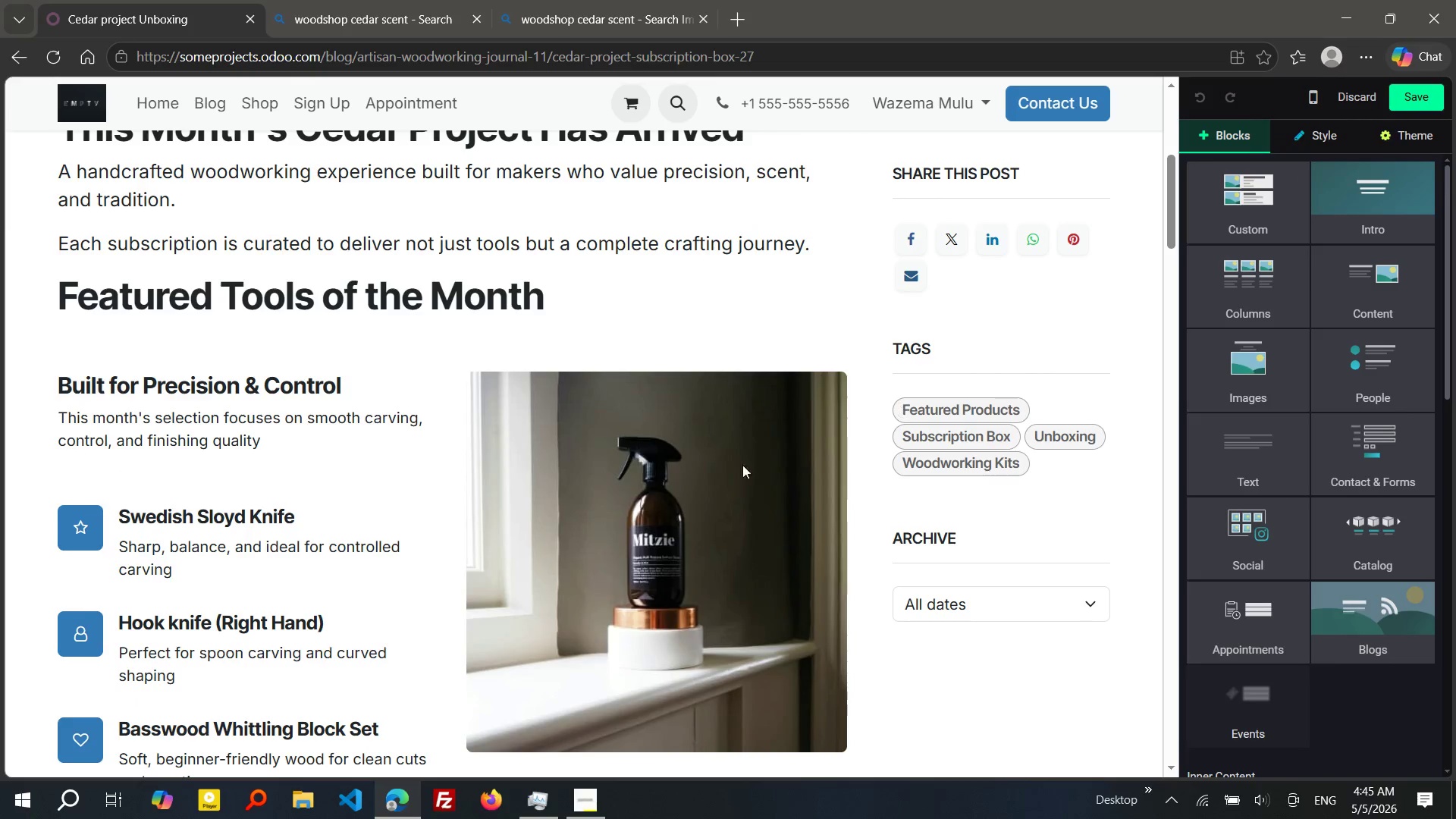 
double_click([598, 552])
 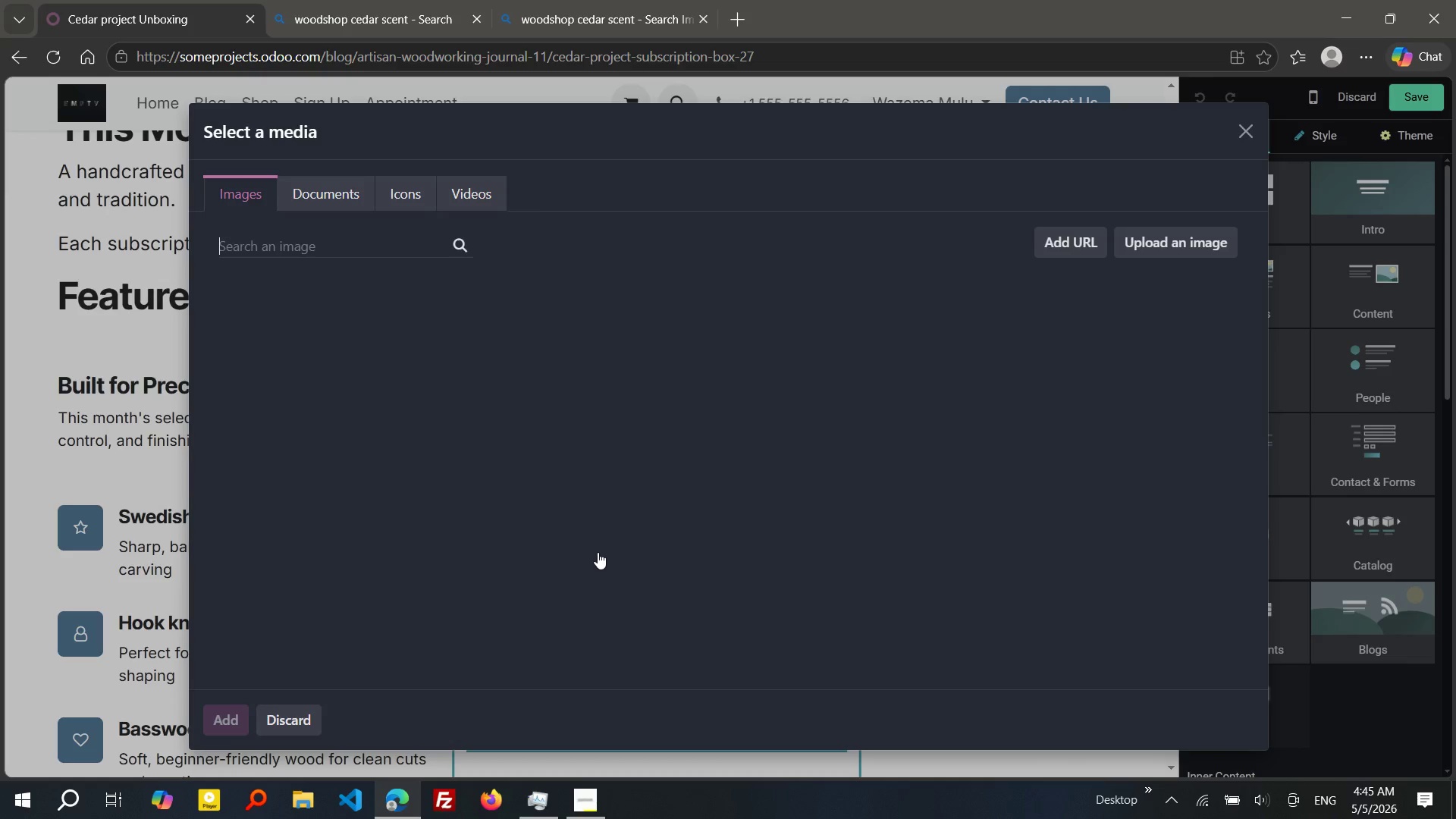 
type(woodworking kits)
 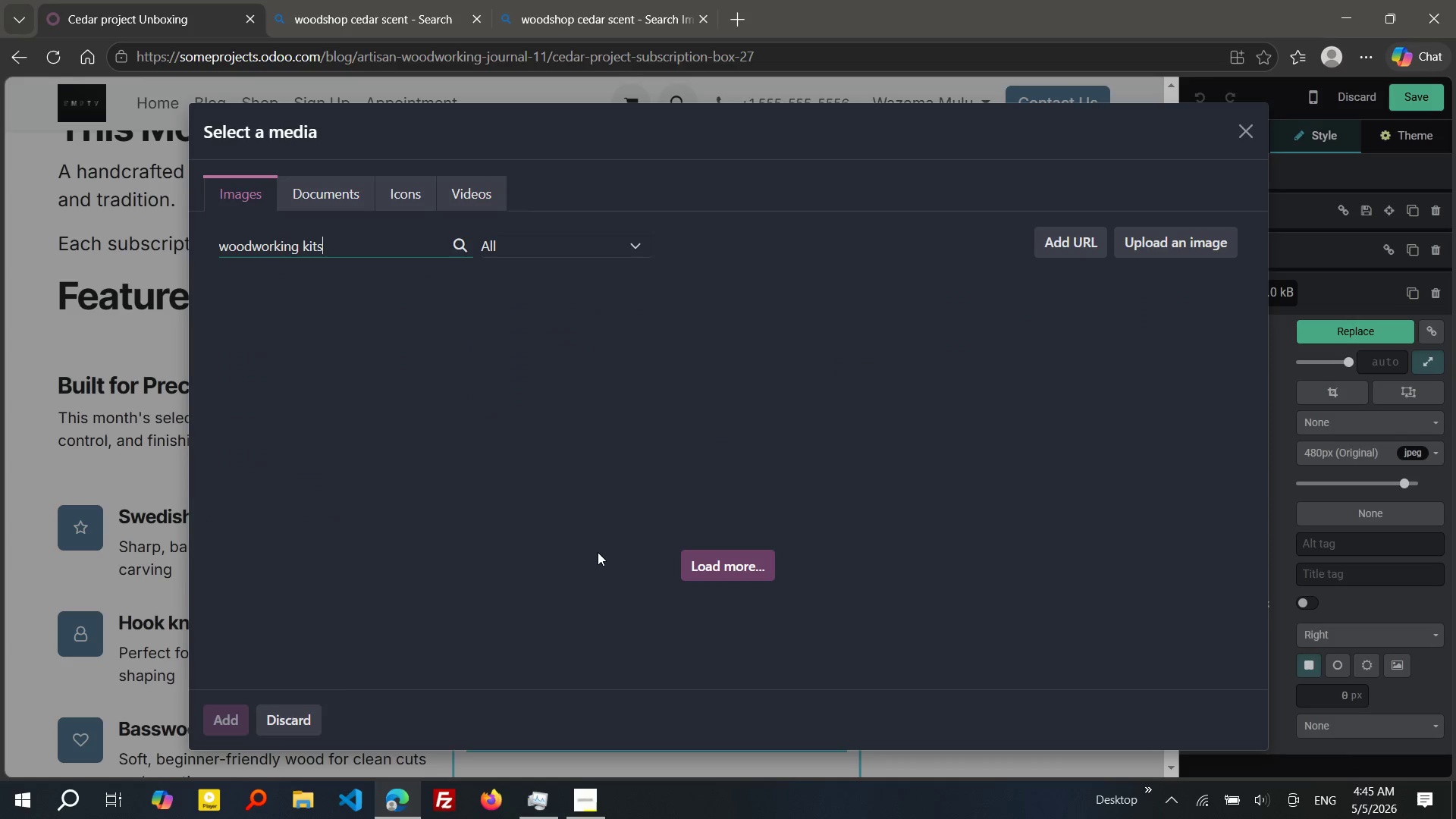 
wait(9.58)
 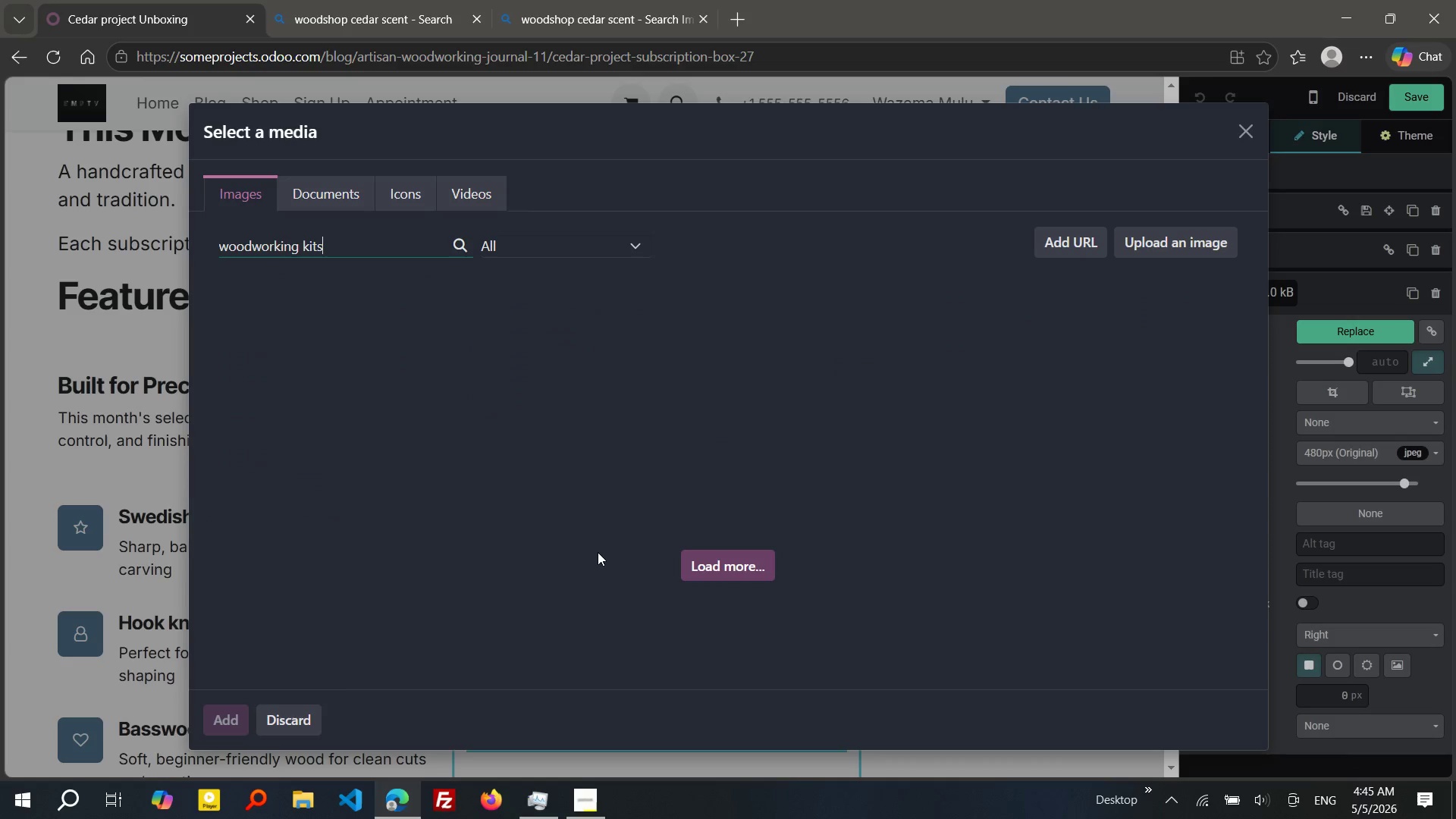 
left_click([250, 444])
 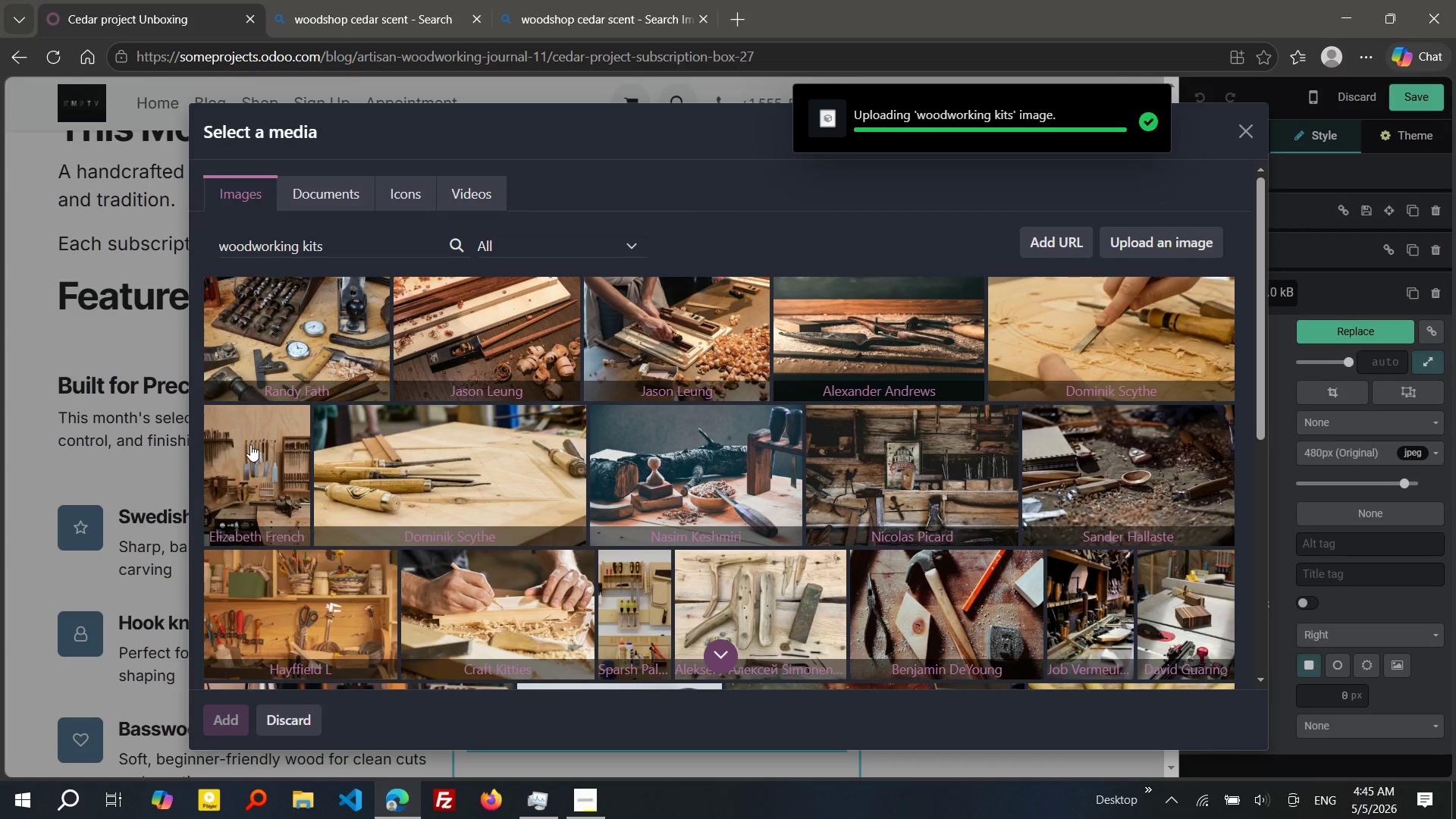 
wait(8.88)
 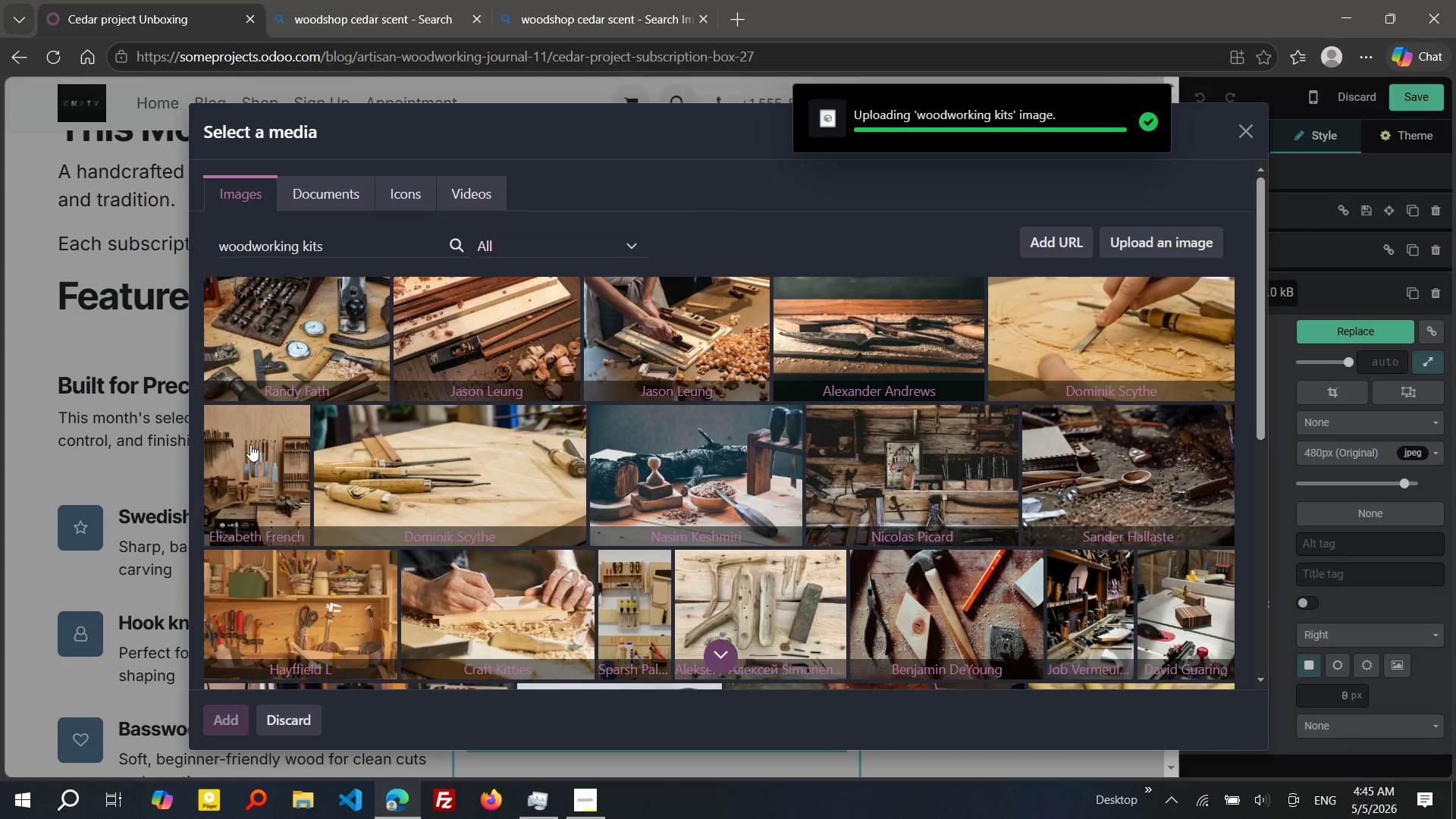 
left_click([551, 535])
 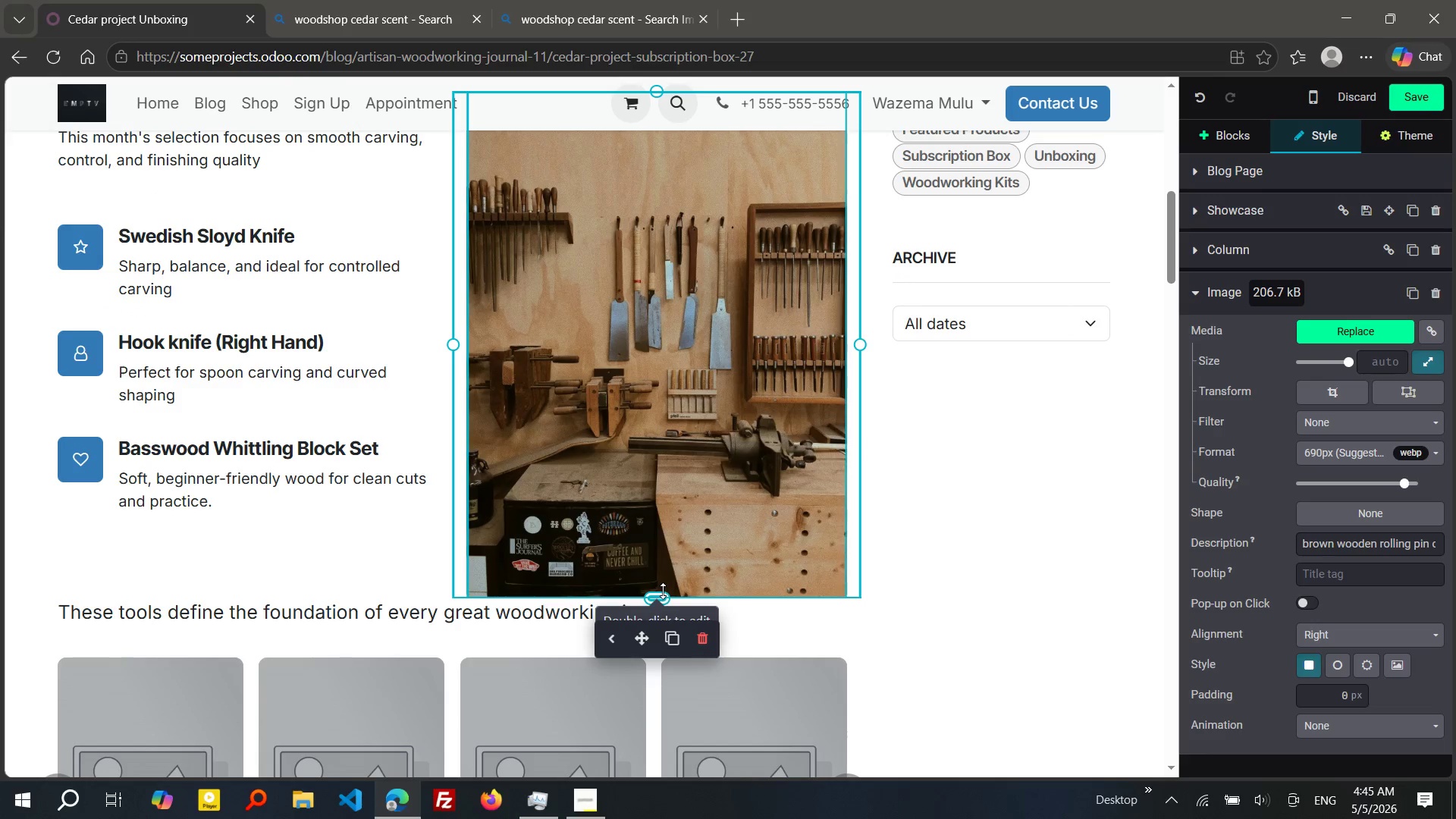 
left_click_drag(start_coordinate=[663, 594], to_coordinate=[663, 507])
 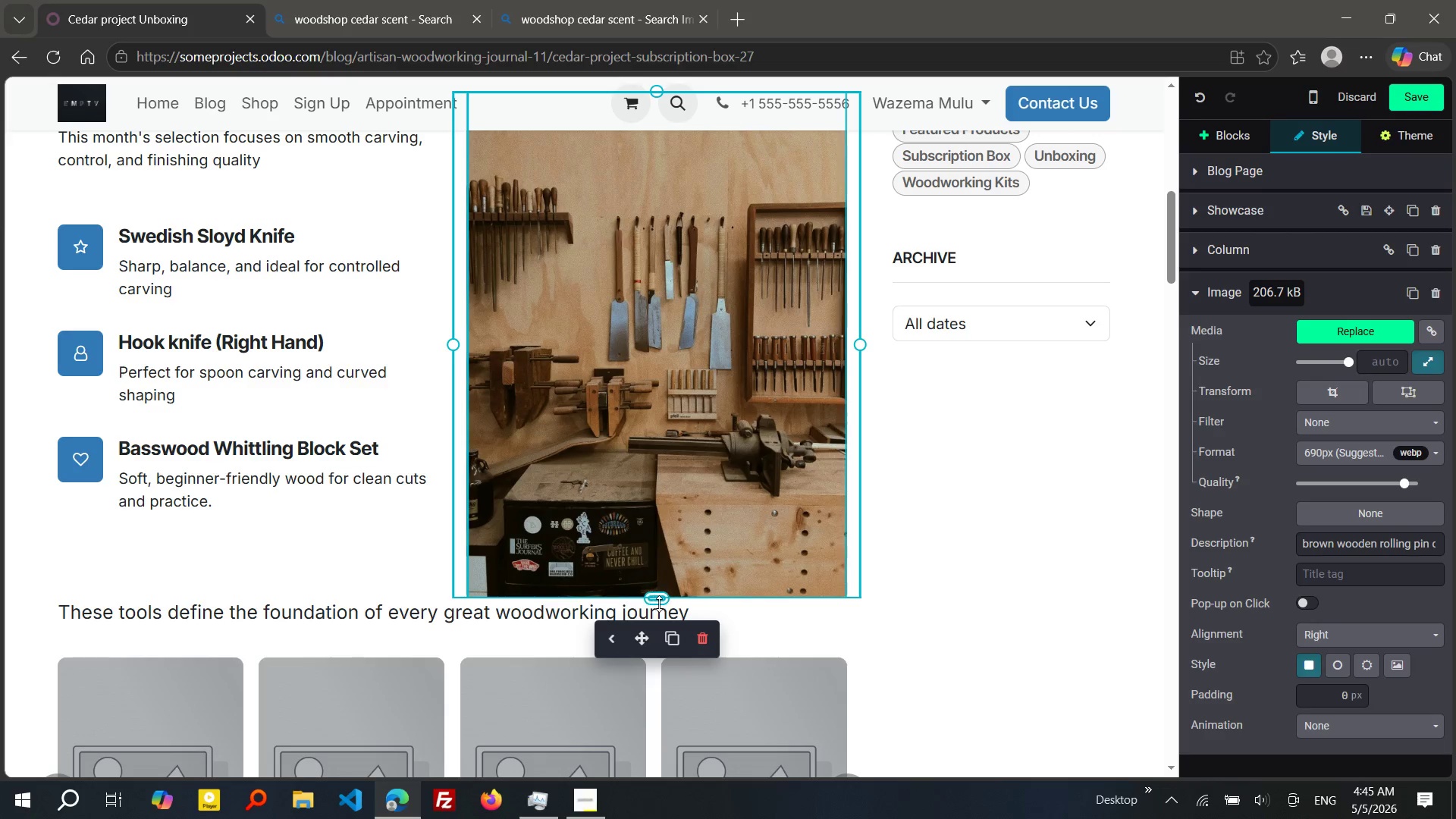 
left_click_drag(start_coordinate=[659, 604], to_coordinate=[662, 530])
 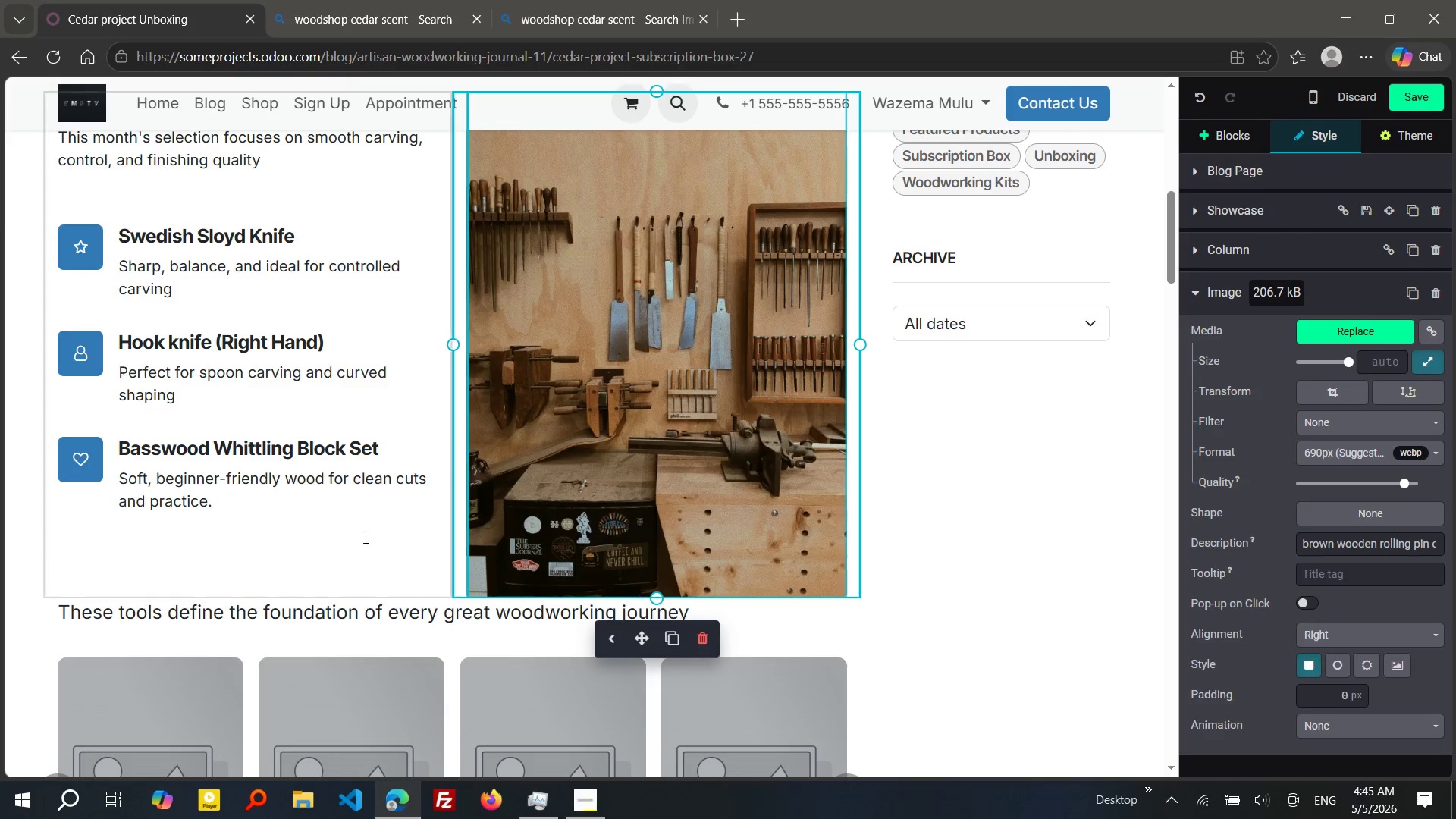 
left_click([364, 537])
 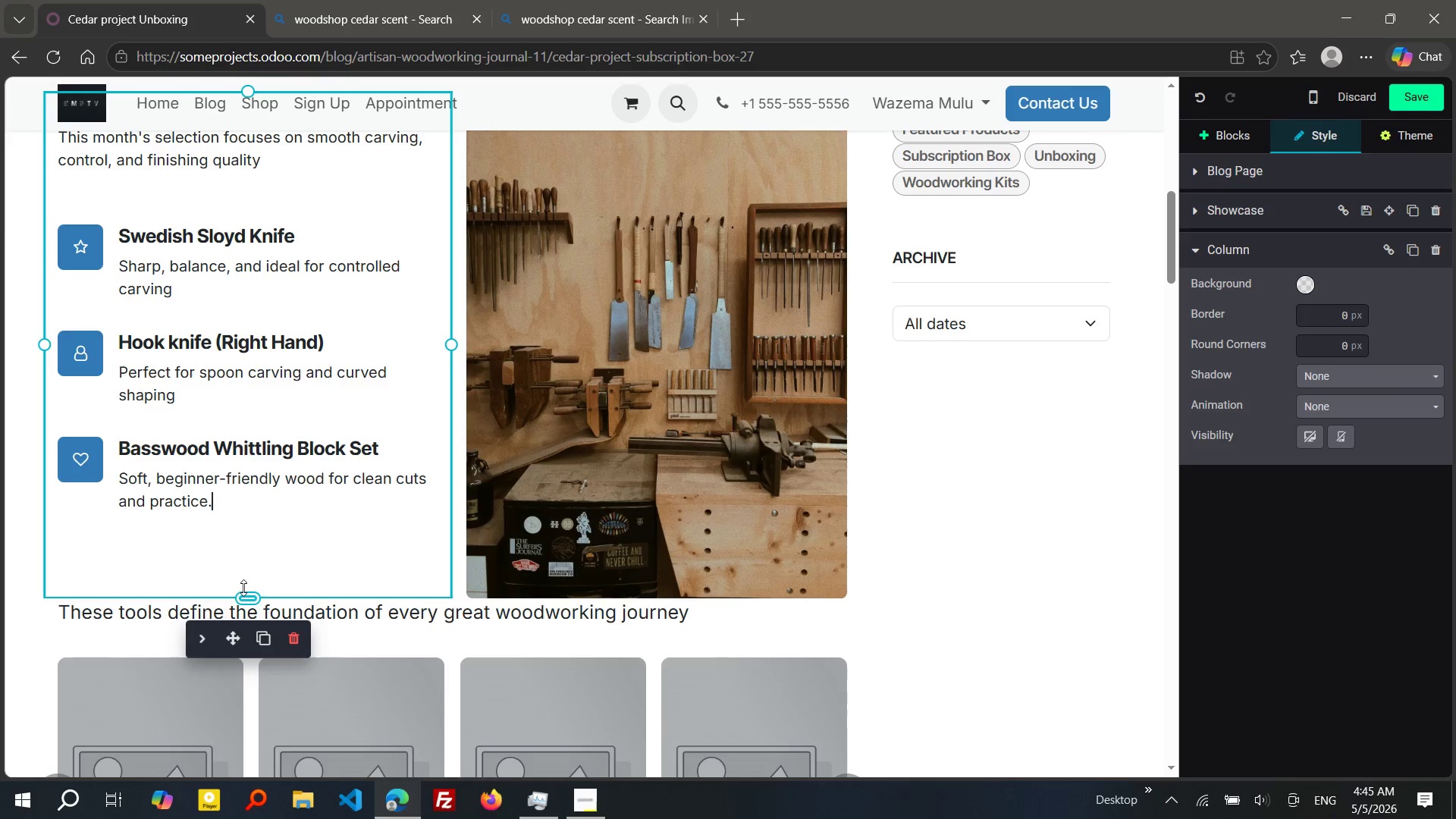 
left_click_drag(start_coordinate=[243, 588], to_coordinate=[248, 519])
 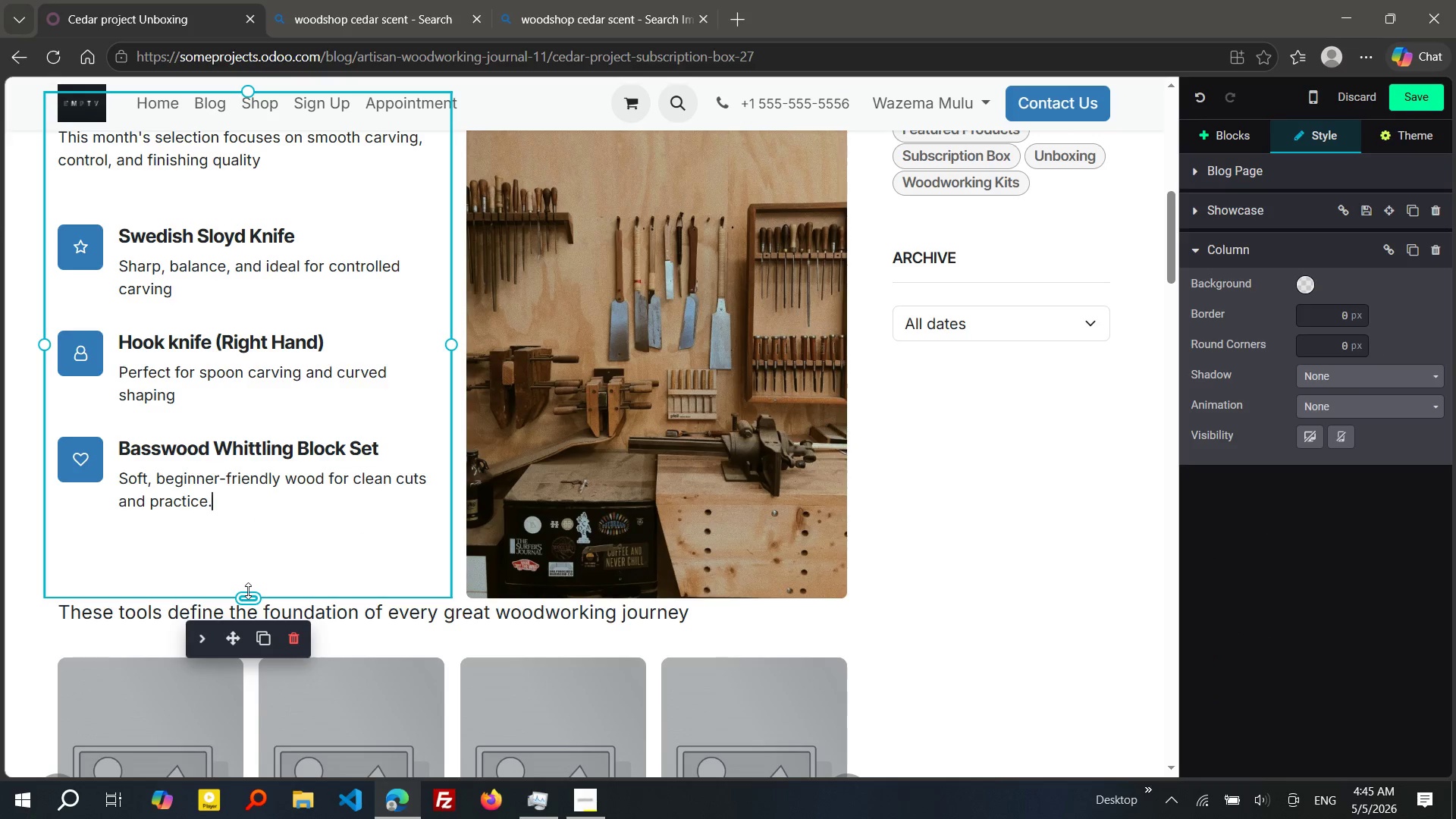 
left_click_drag(start_coordinate=[248, 591], to_coordinate=[248, 568])
 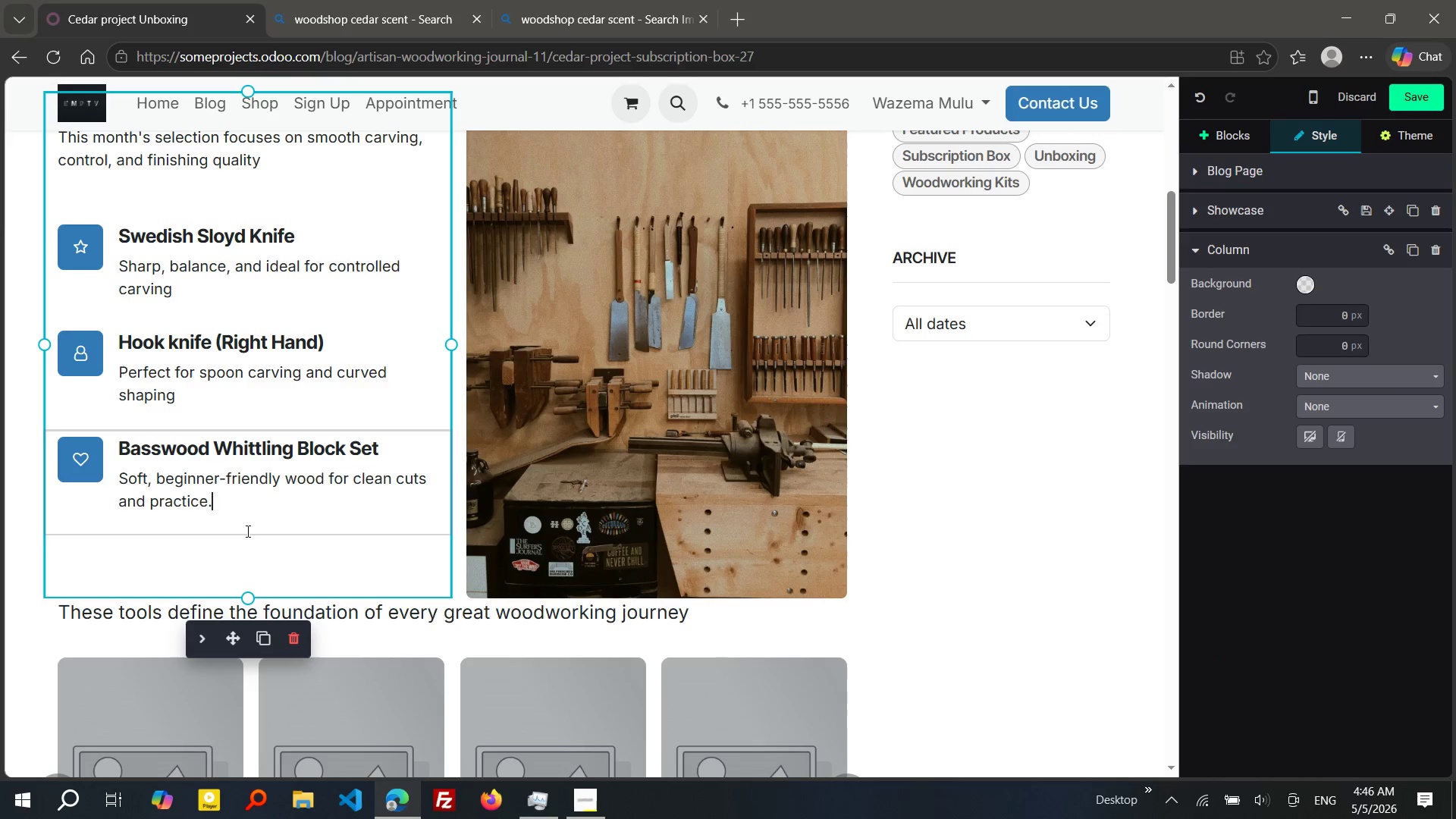 
left_click([246, 531])
 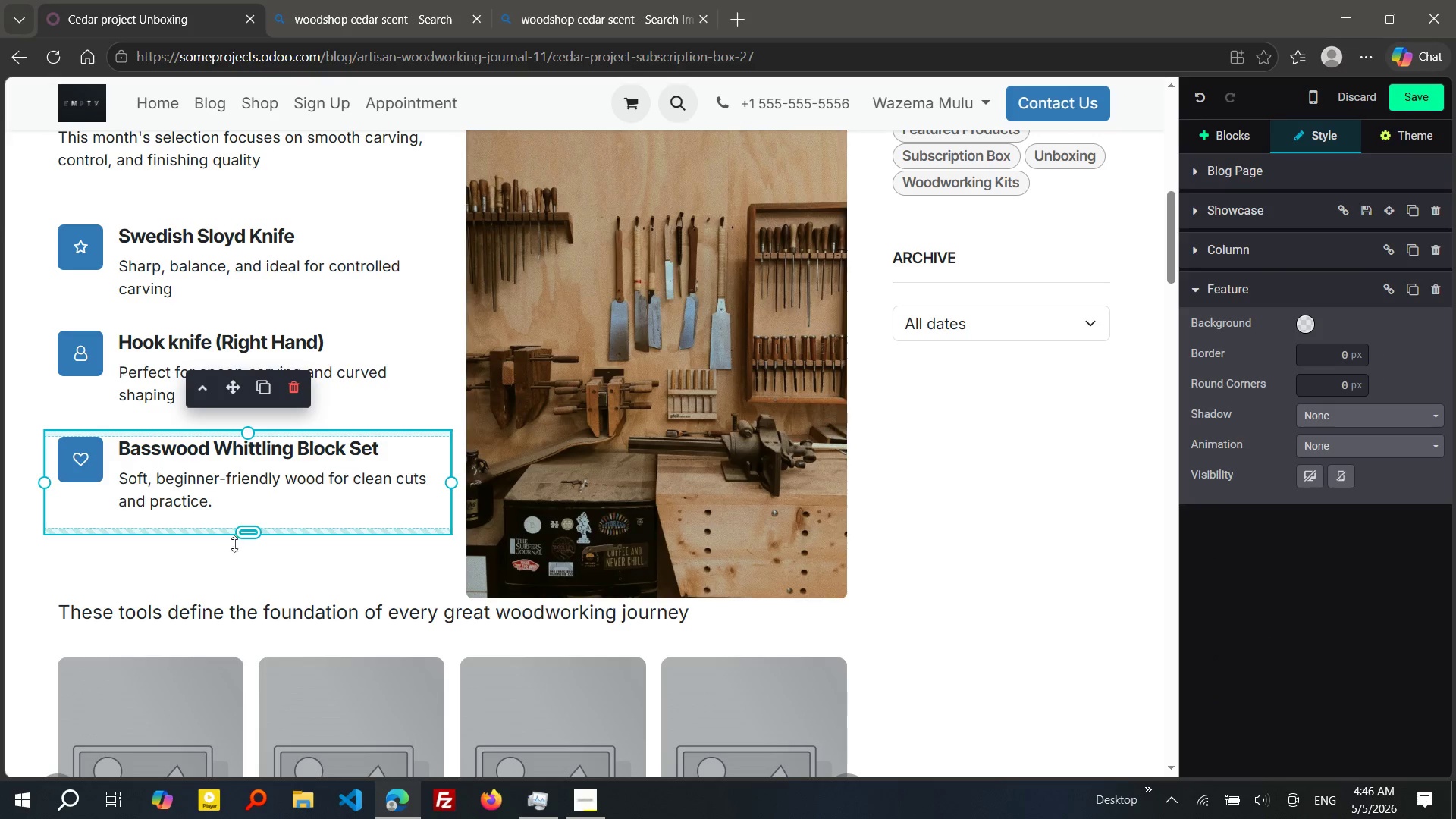 
left_click([234, 548])
 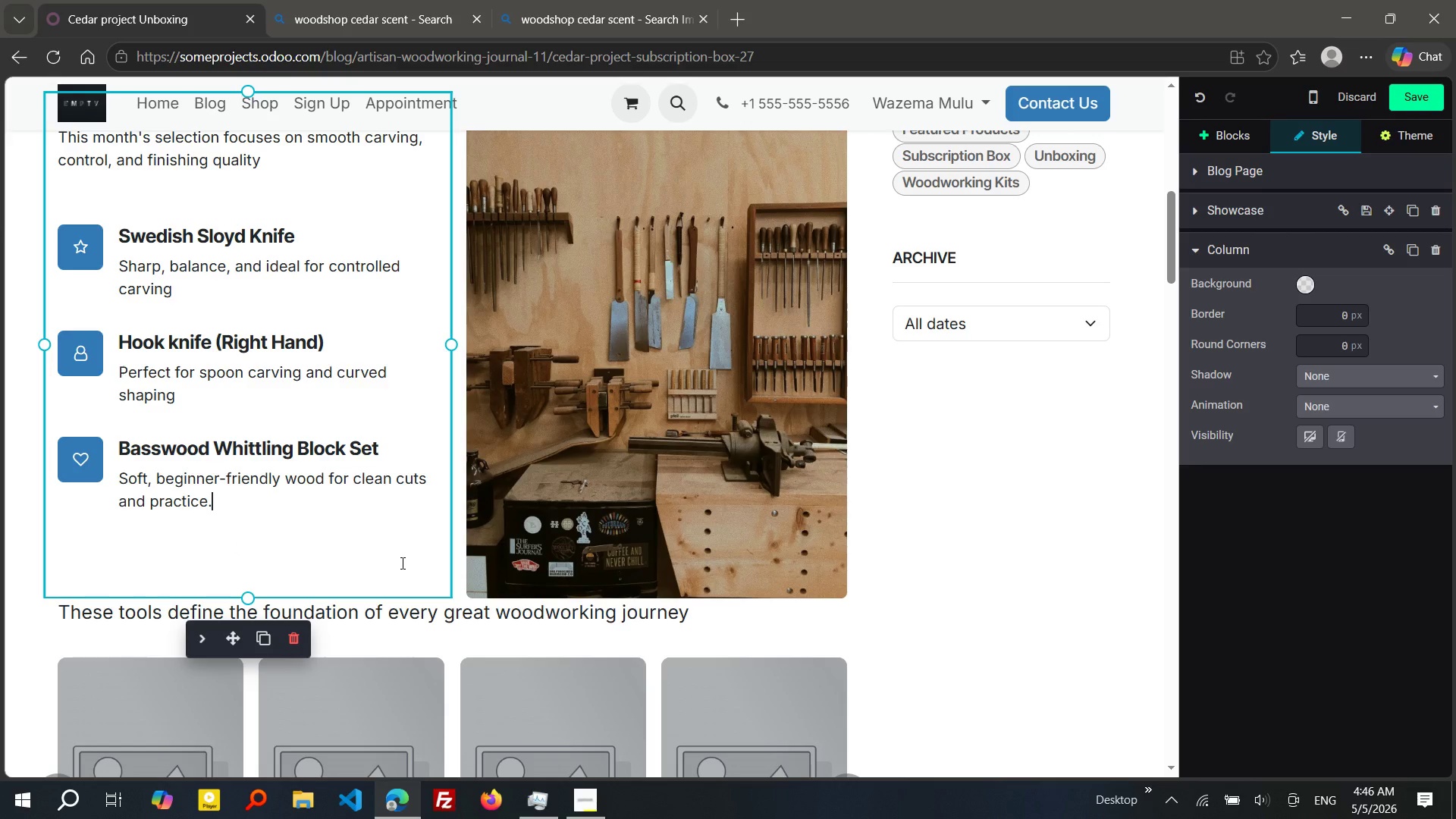 
left_click([401, 563])
 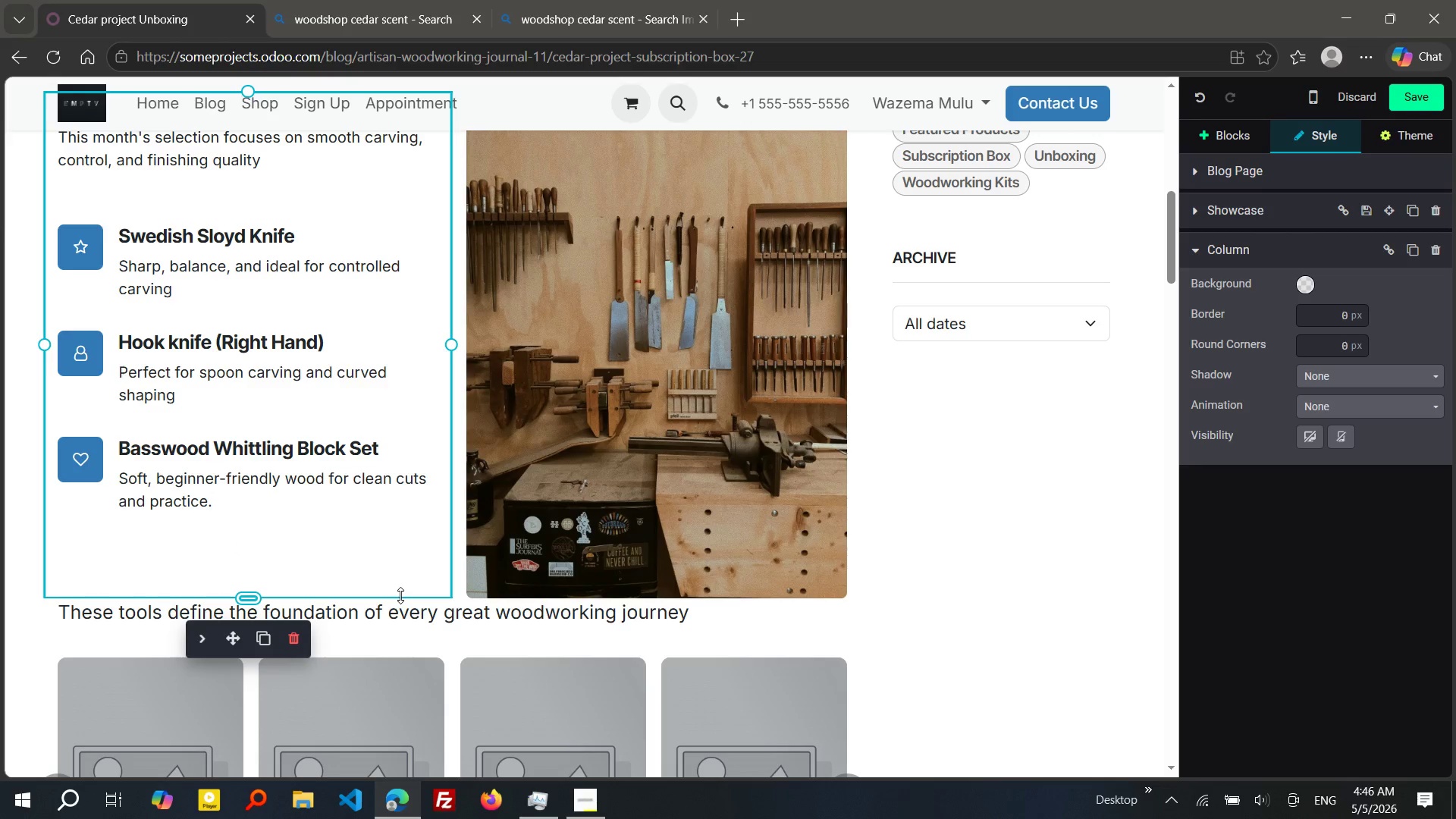 
left_click_drag(start_coordinate=[400, 595], to_coordinate=[408, 516])
 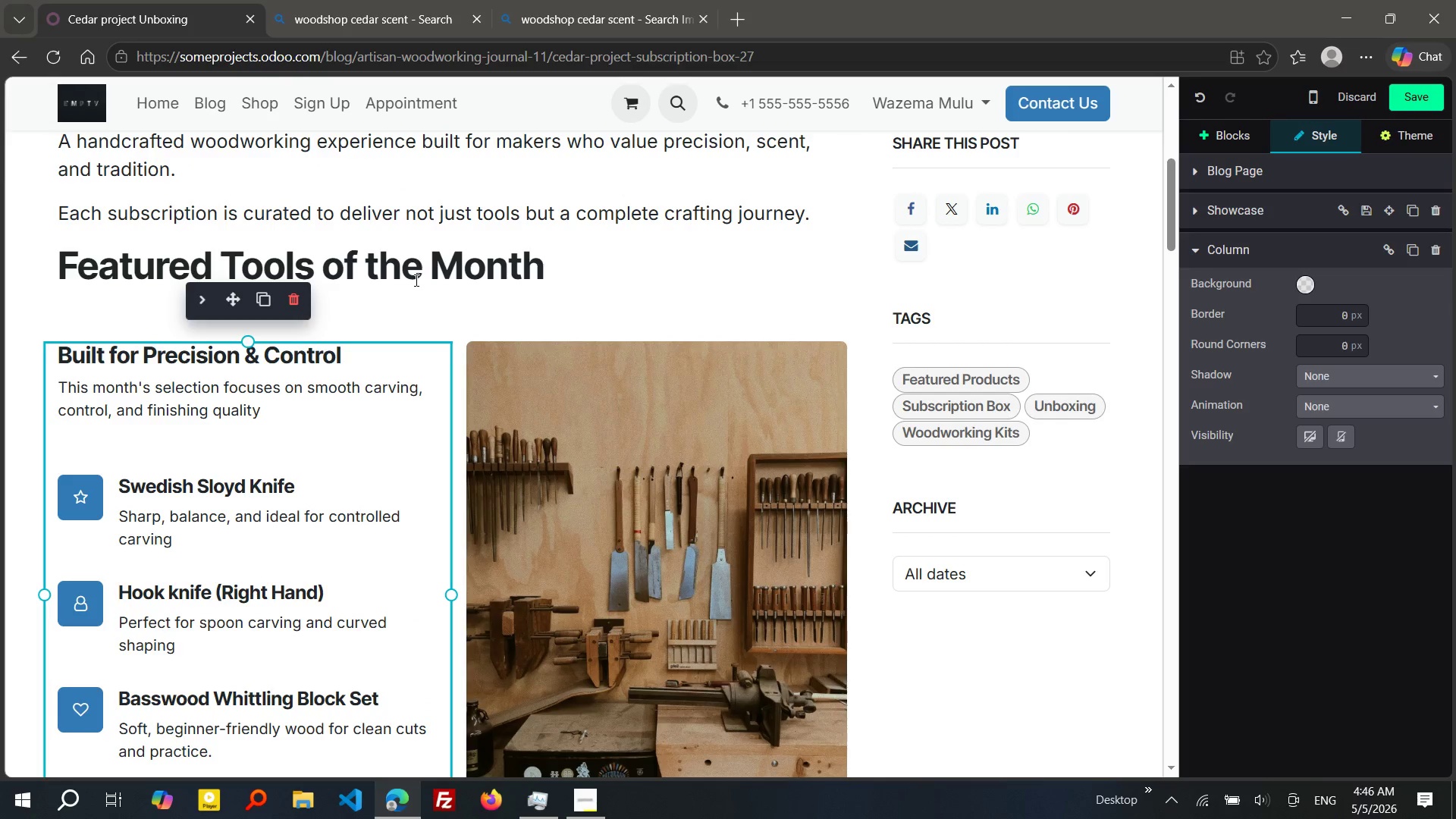 
wait(8.05)
 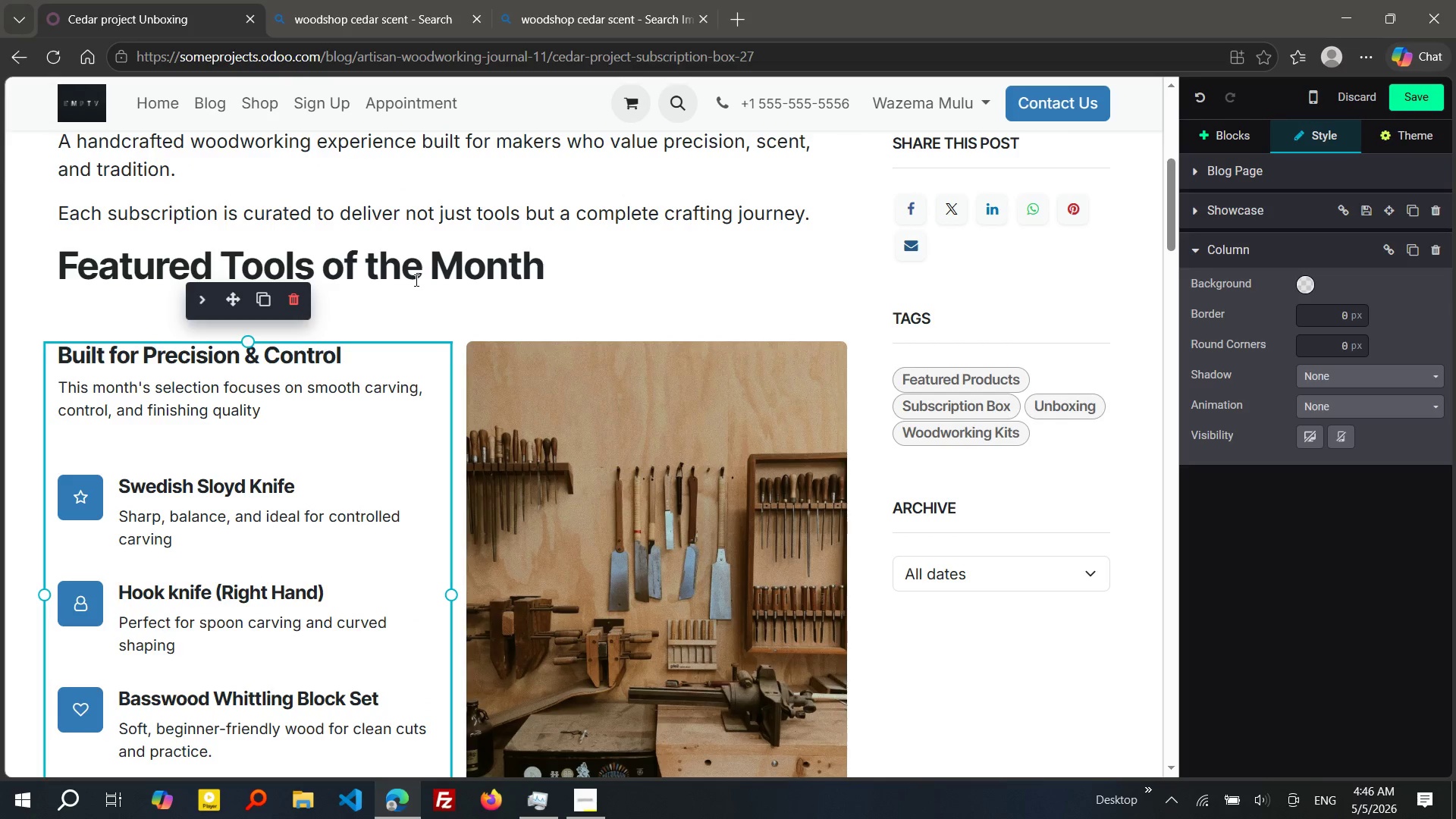 
left_click([602, 466])
 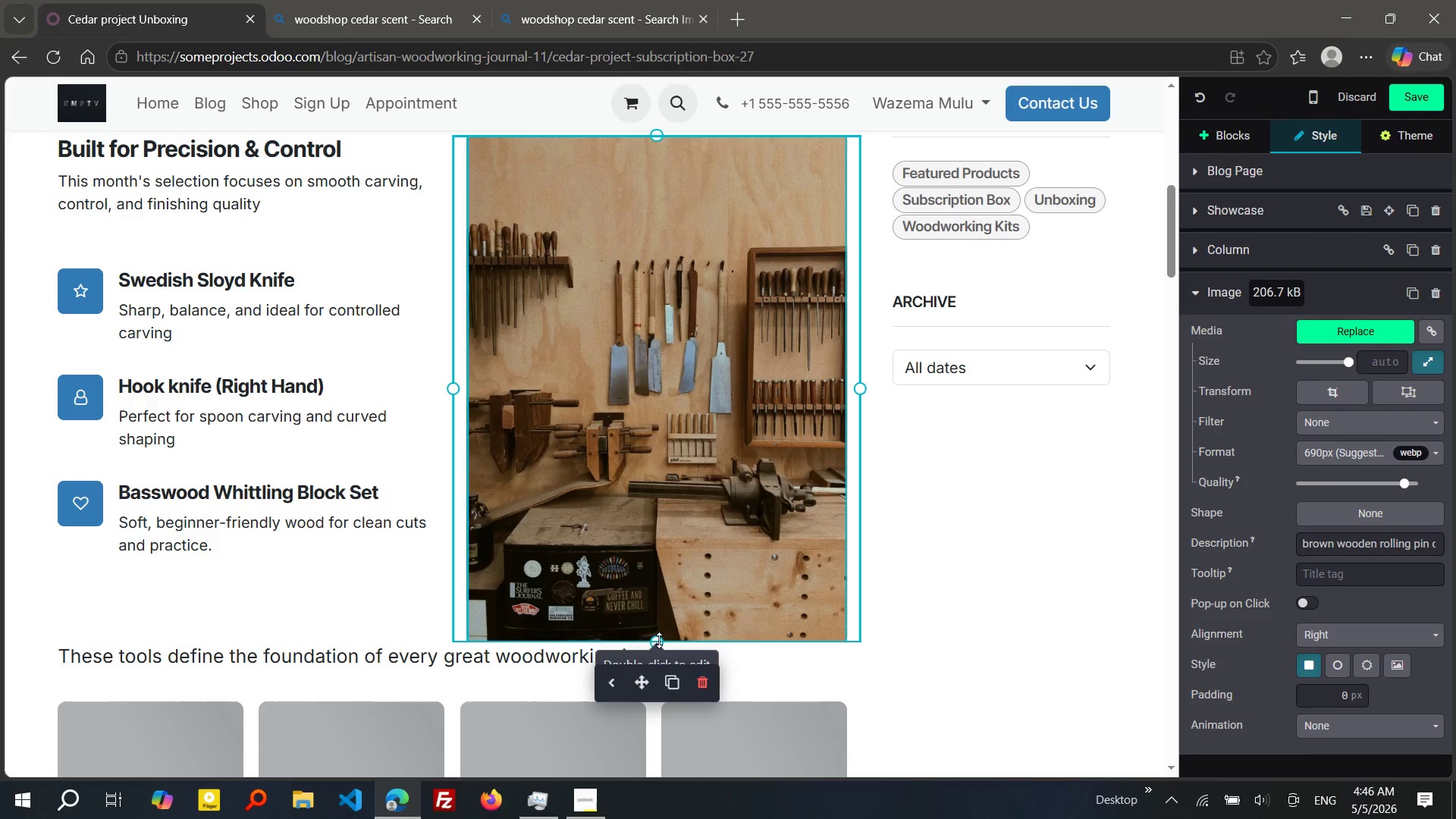 
left_click_drag(start_coordinate=[659, 640], to_coordinate=[659, 597])
 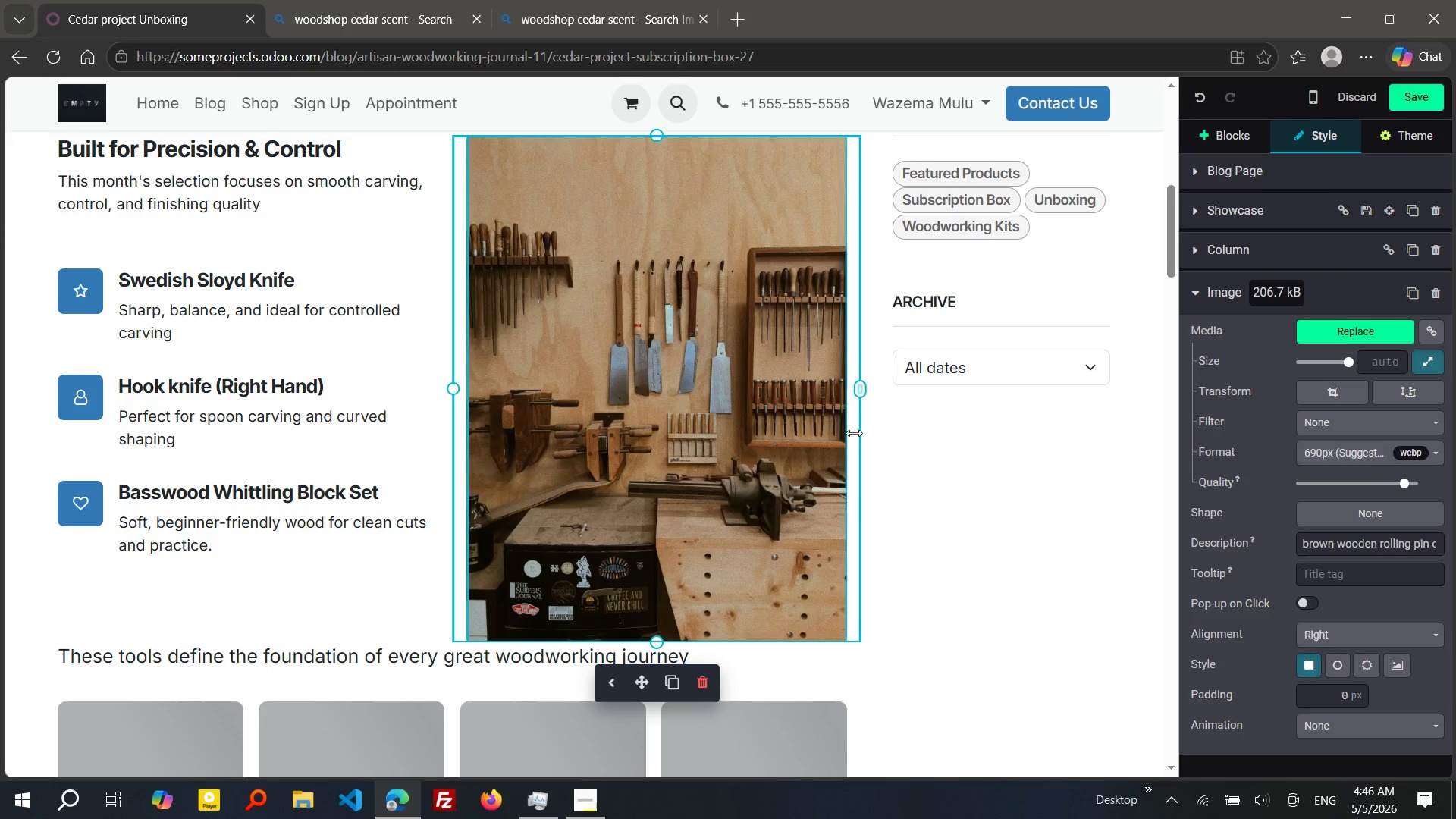 
left_click_drag(start_coordinate=[868, 393], to_coordinate=[799, 450])
 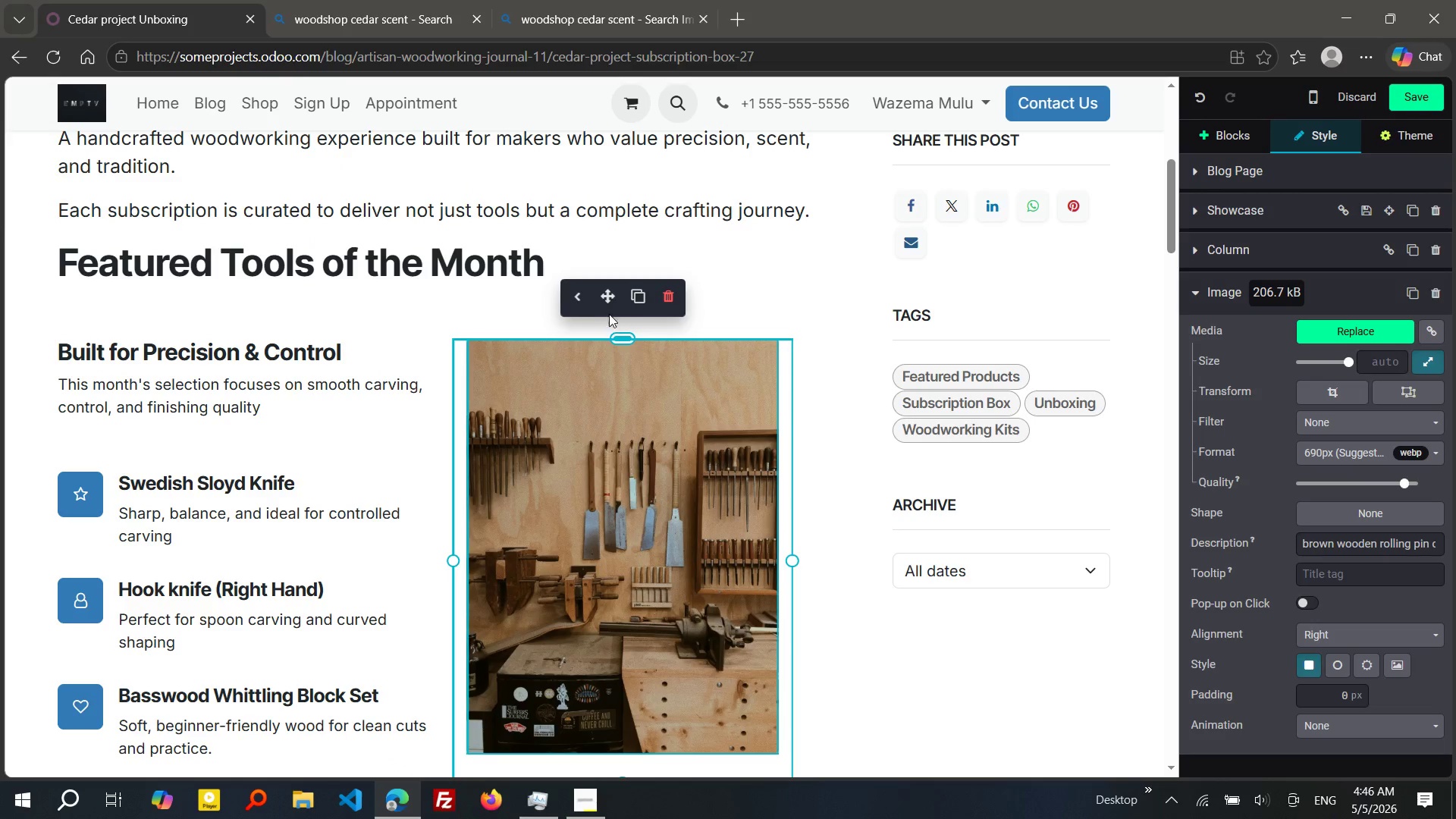 
left_click_drag(start_coordinate=[602, 294], to_coordinate=[697, 340])
 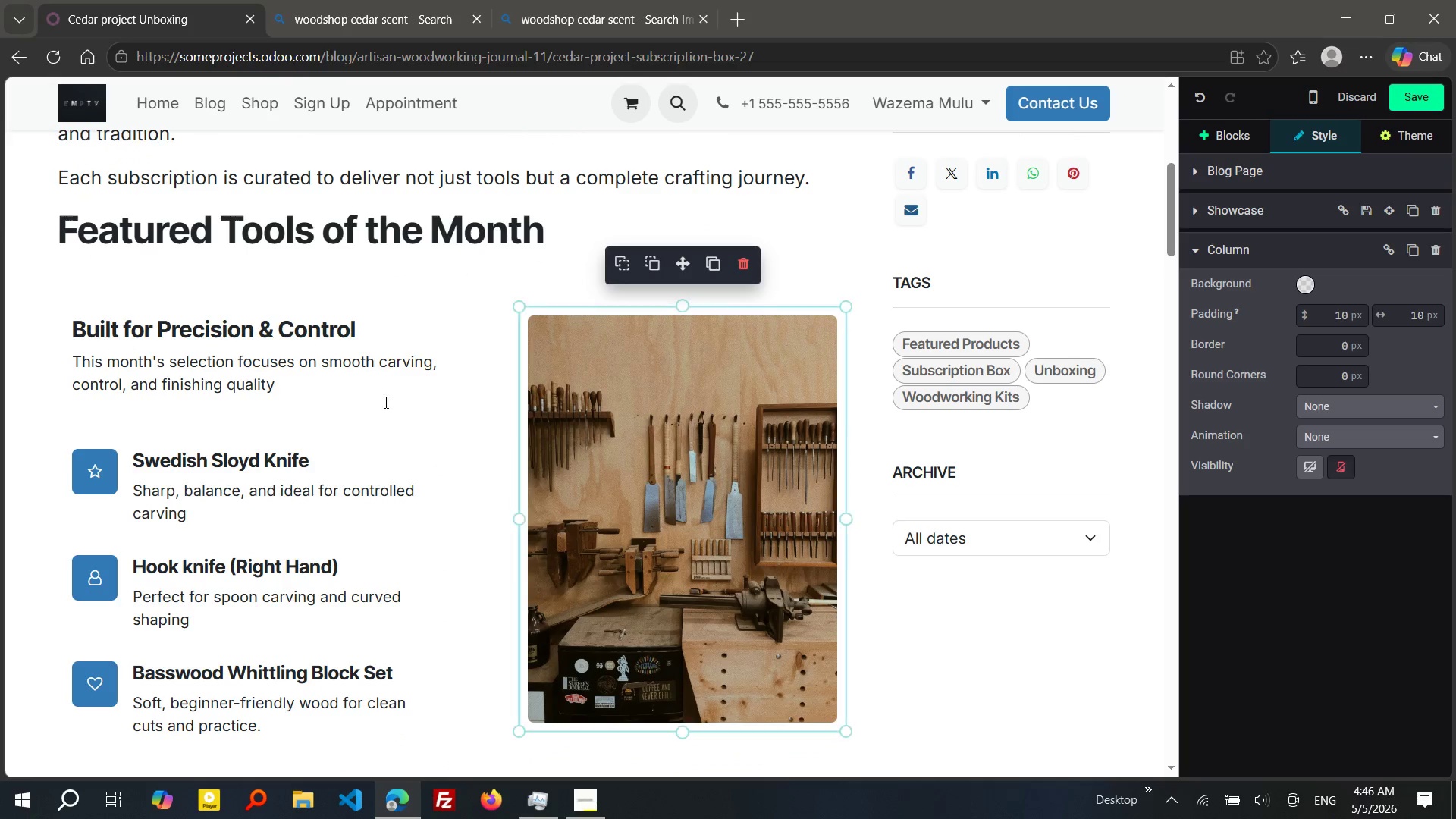 
left_click([348, 362])
 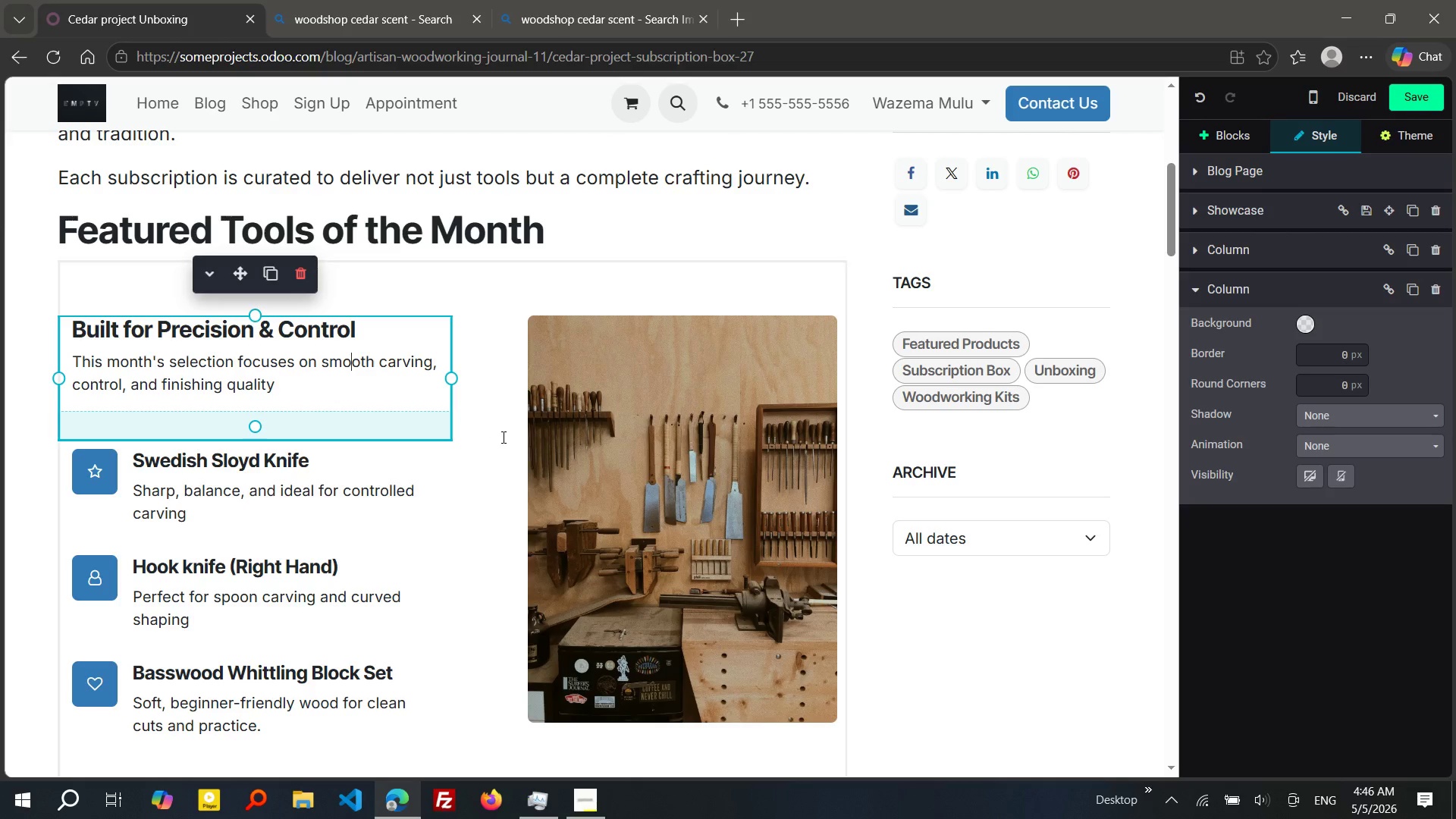 
key(Control+Z)
 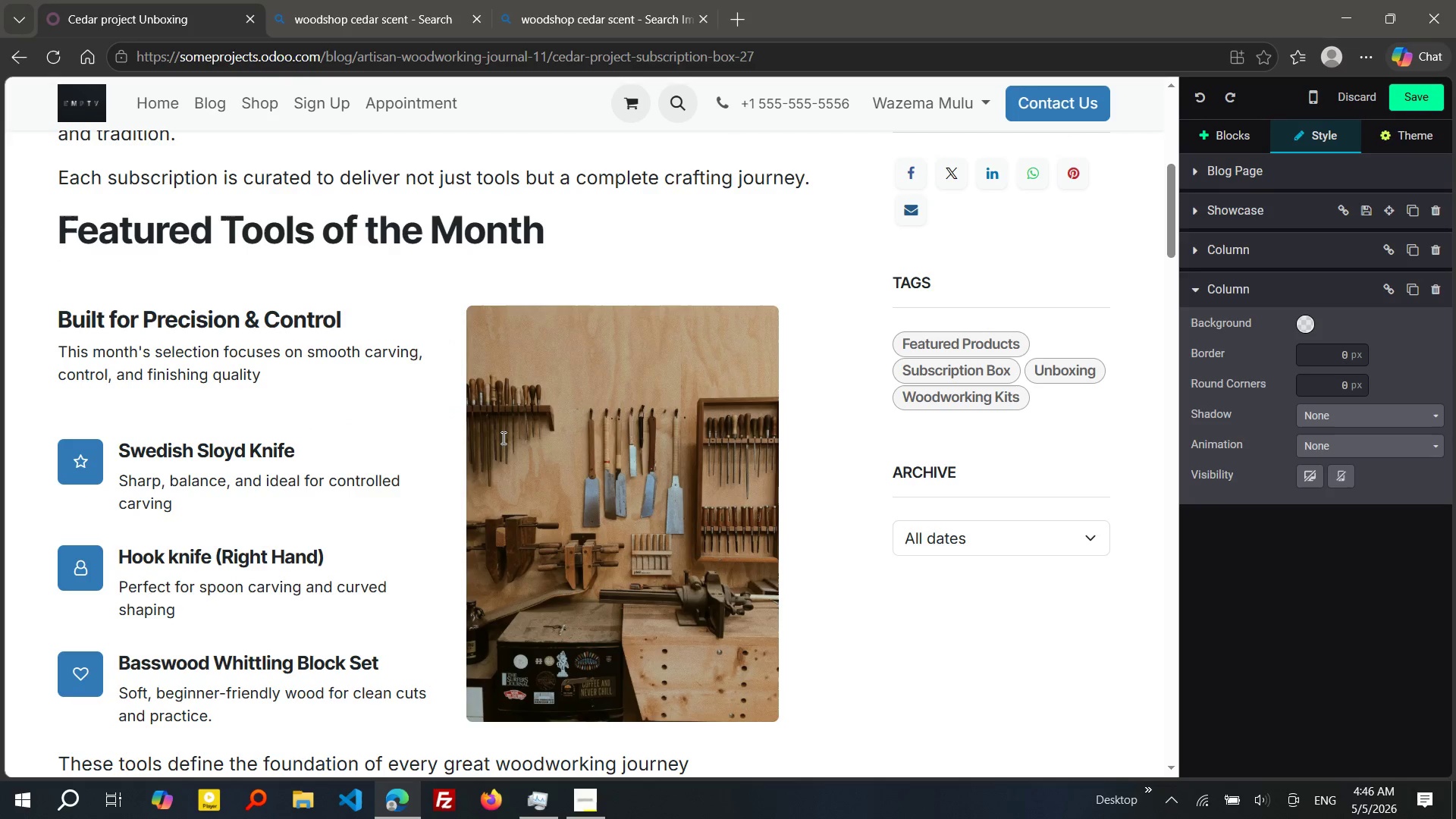 
key(Control+Z)
 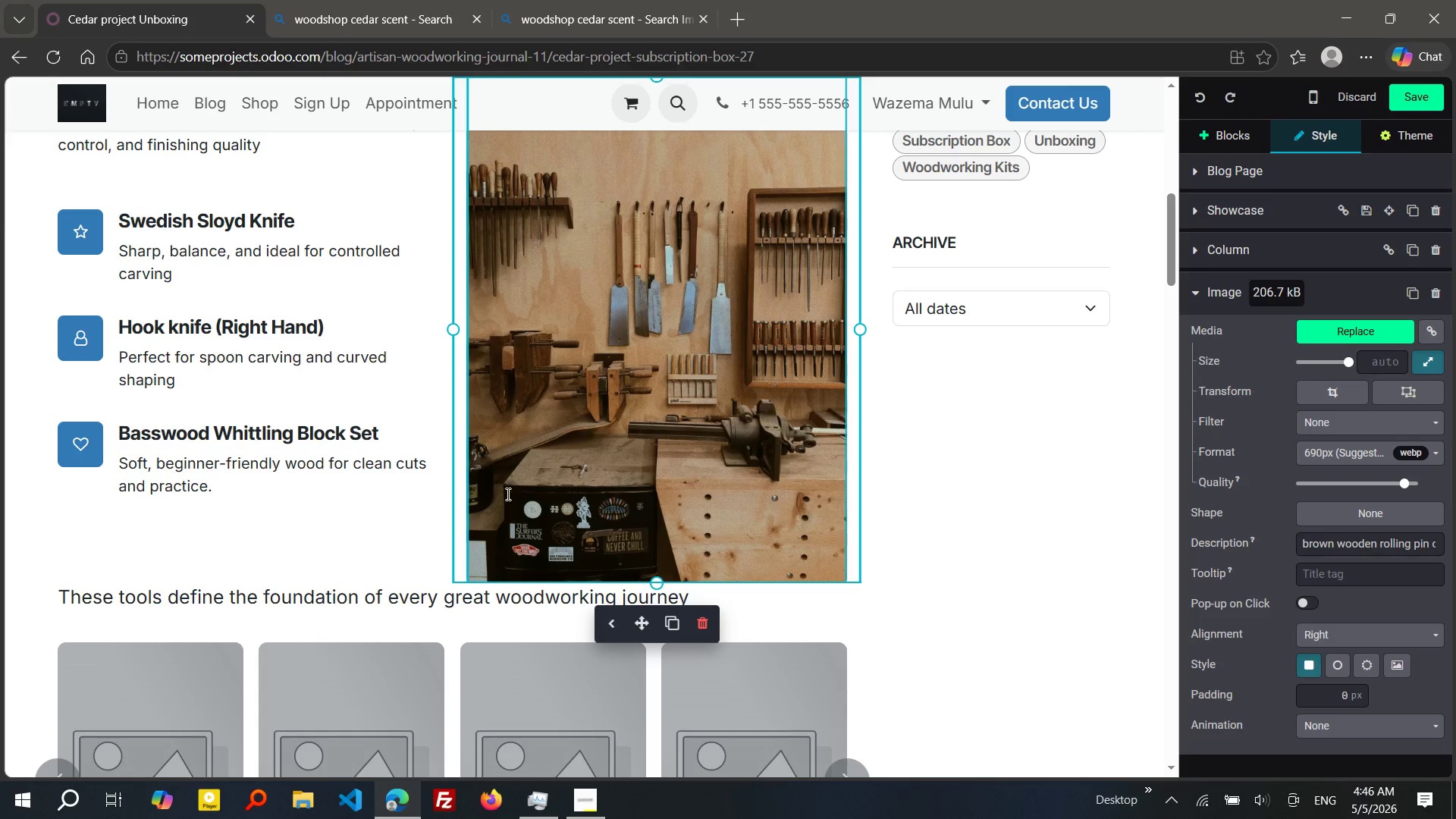 
wait(9.0)
 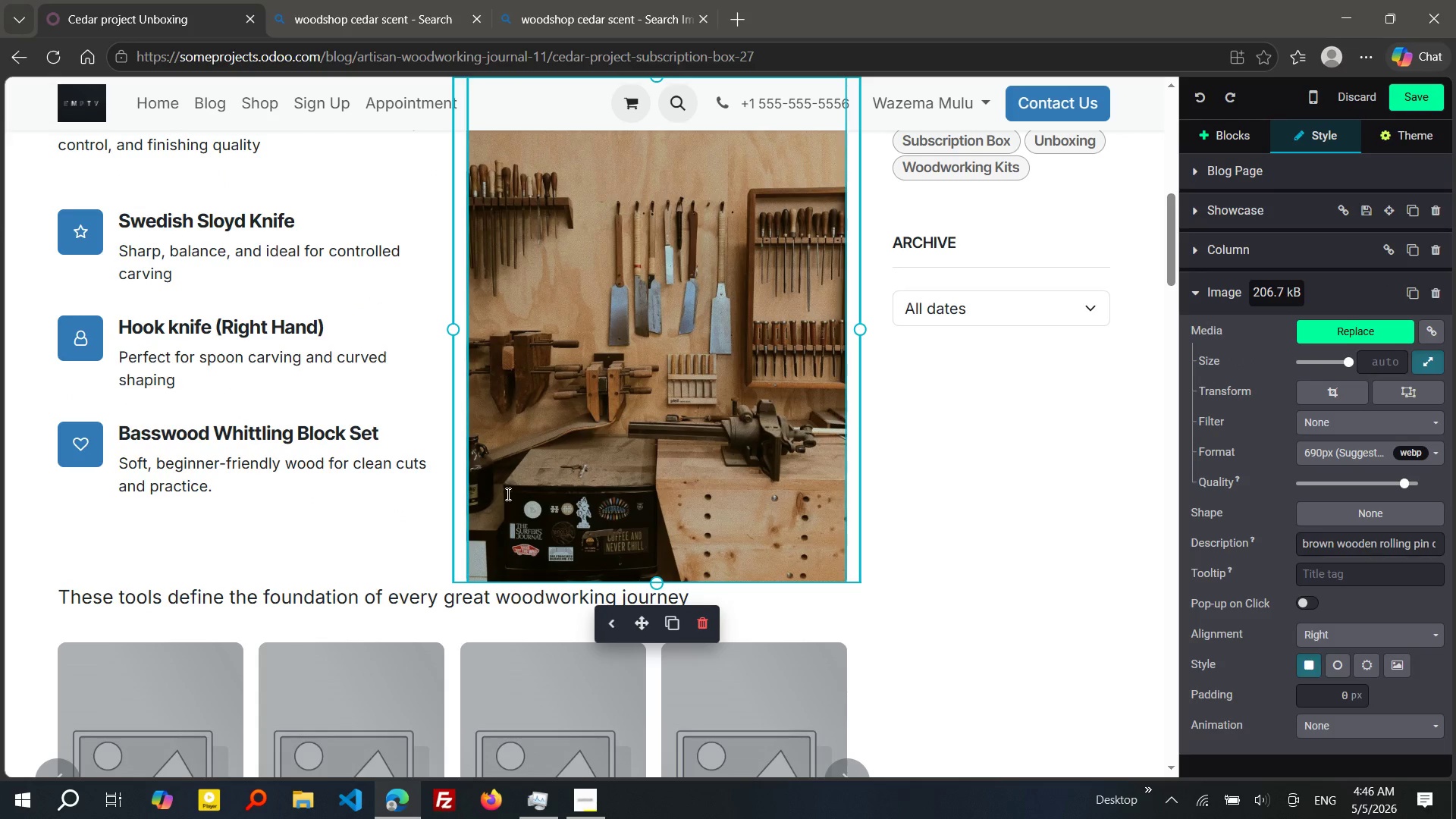 
left_click([430, 338])
 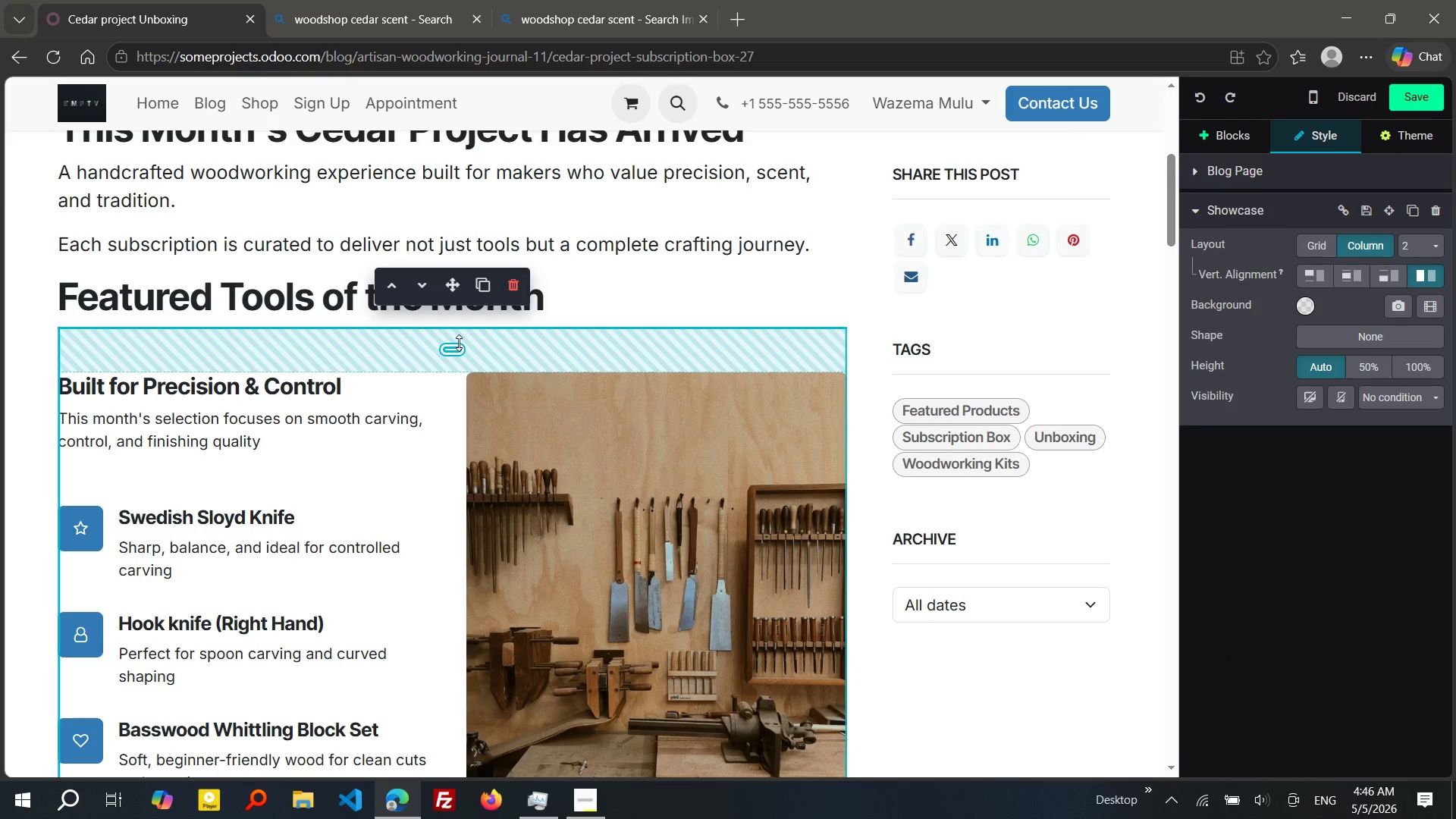 
left_click_drag(start_coordinate=[459, 343], to_coordinate=[453, 302])
 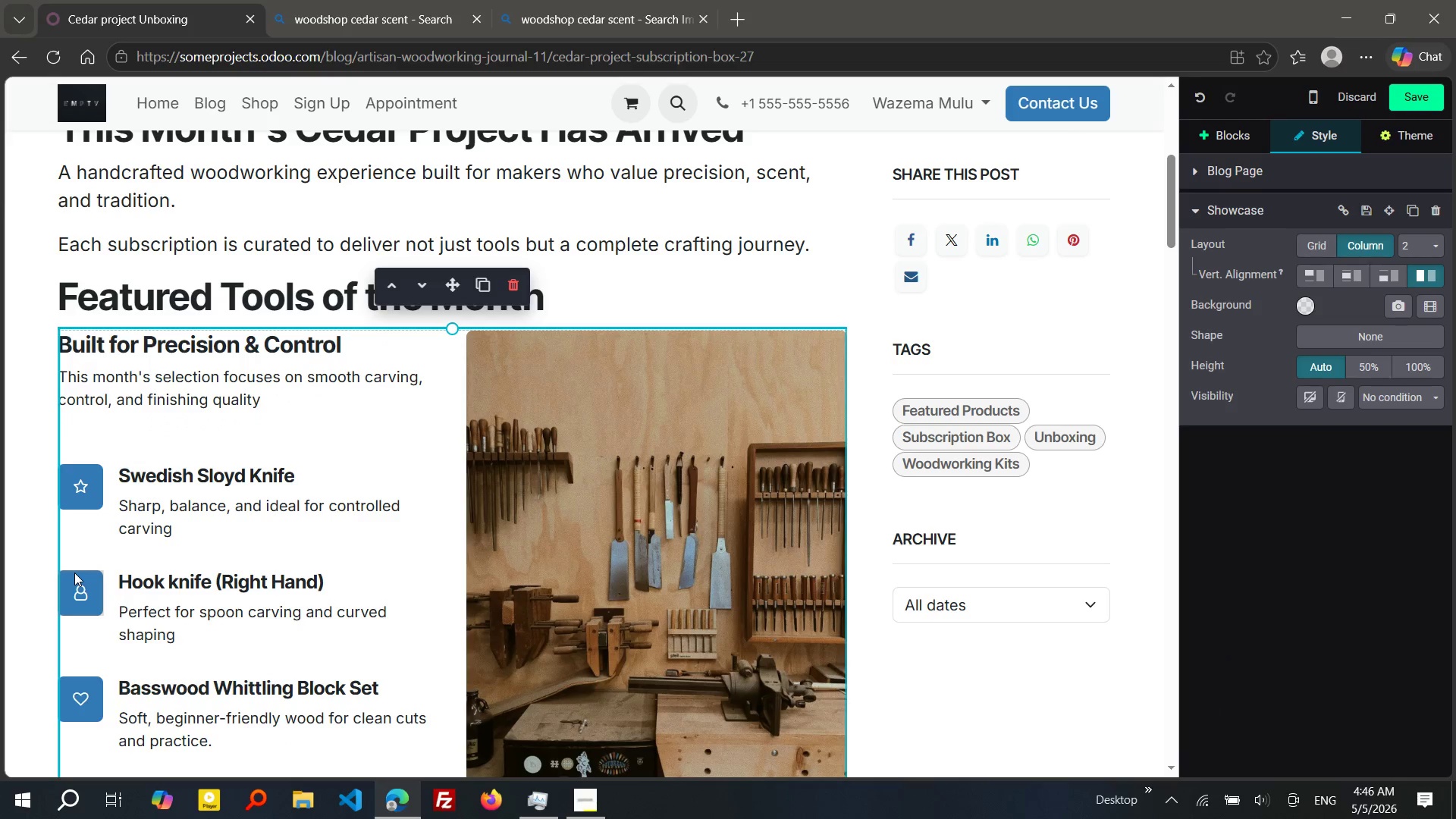 
left_click([18, 580])
 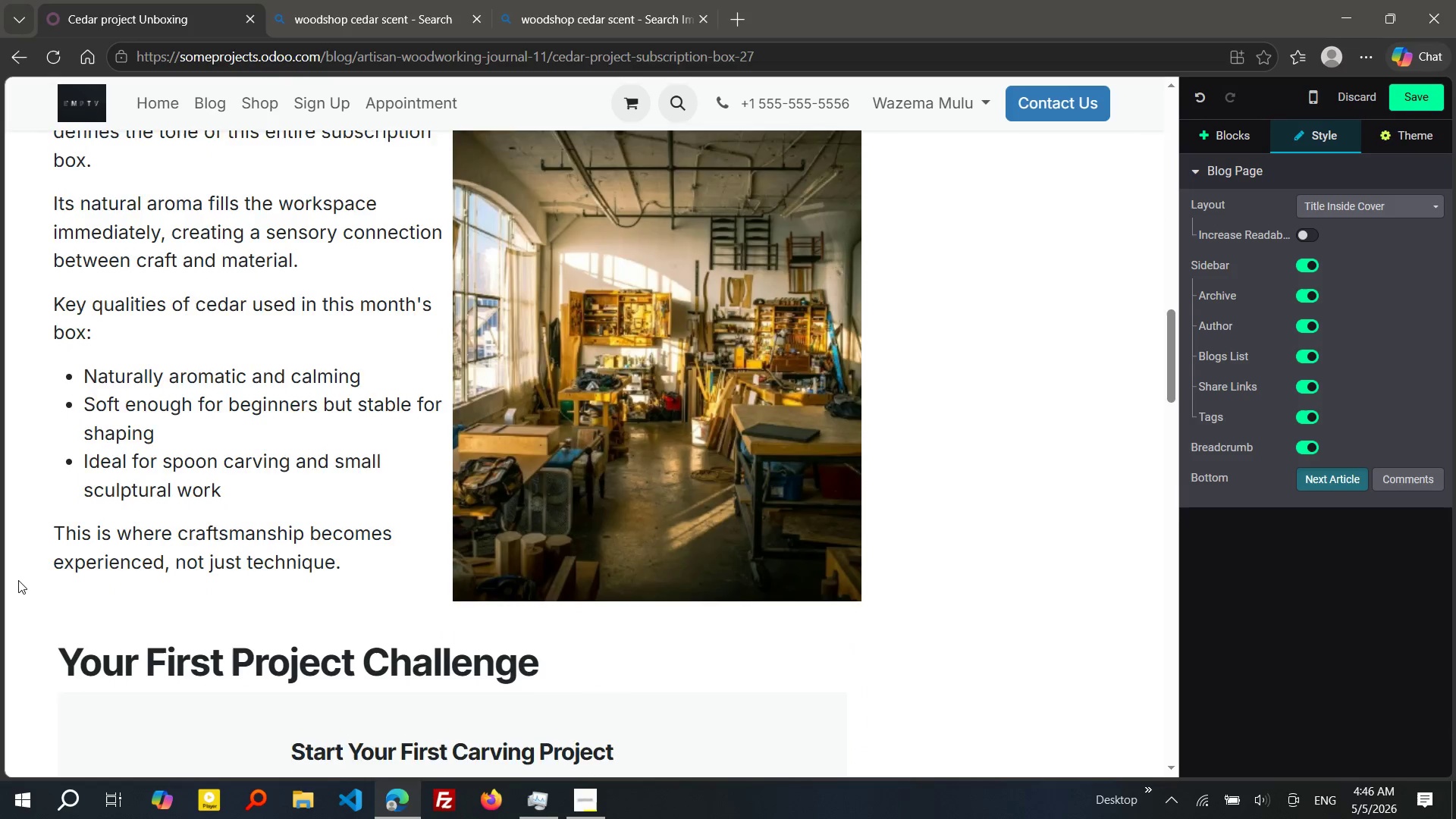 
wait(9.55)
 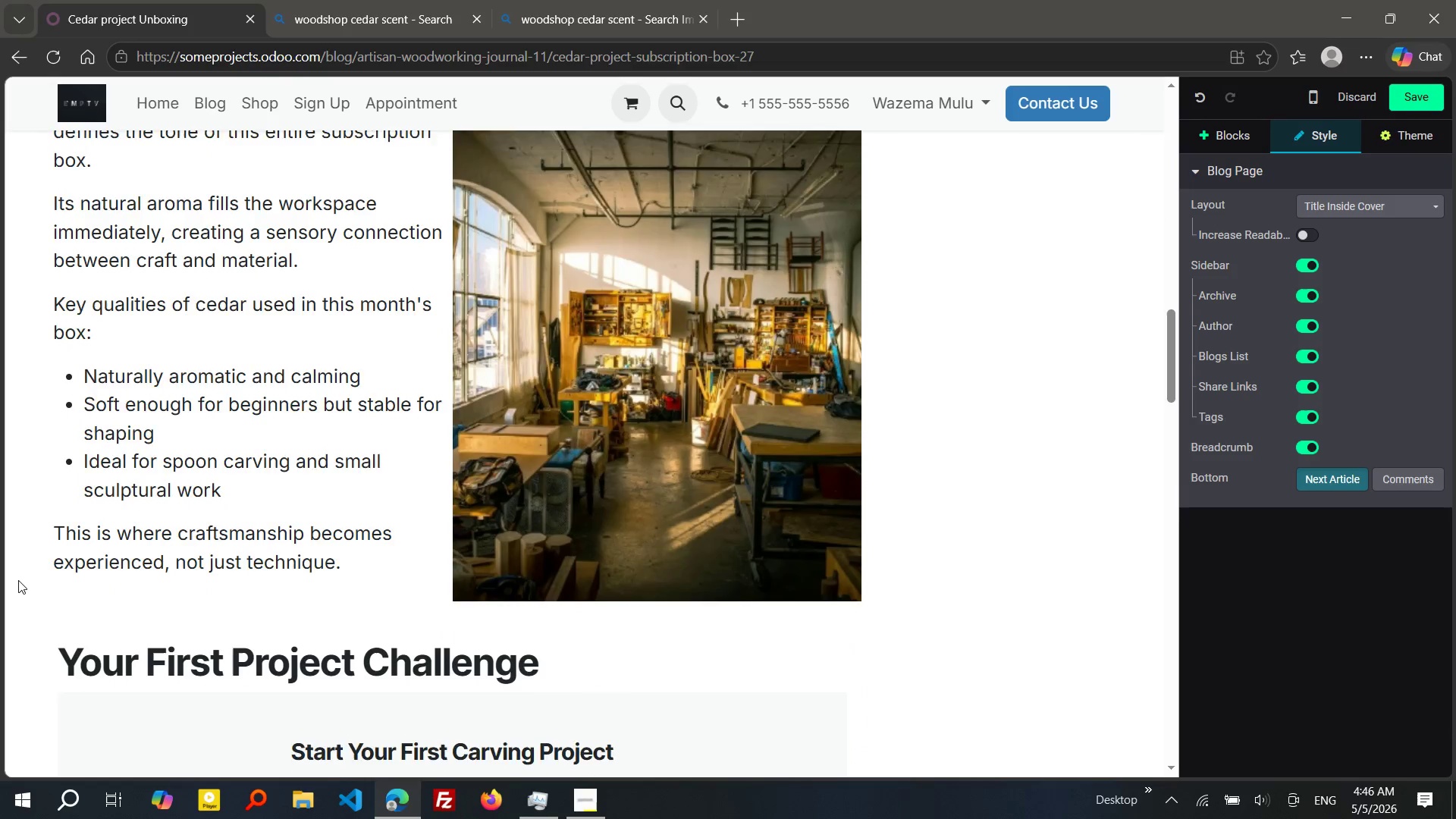 
left_click([212, 573])
 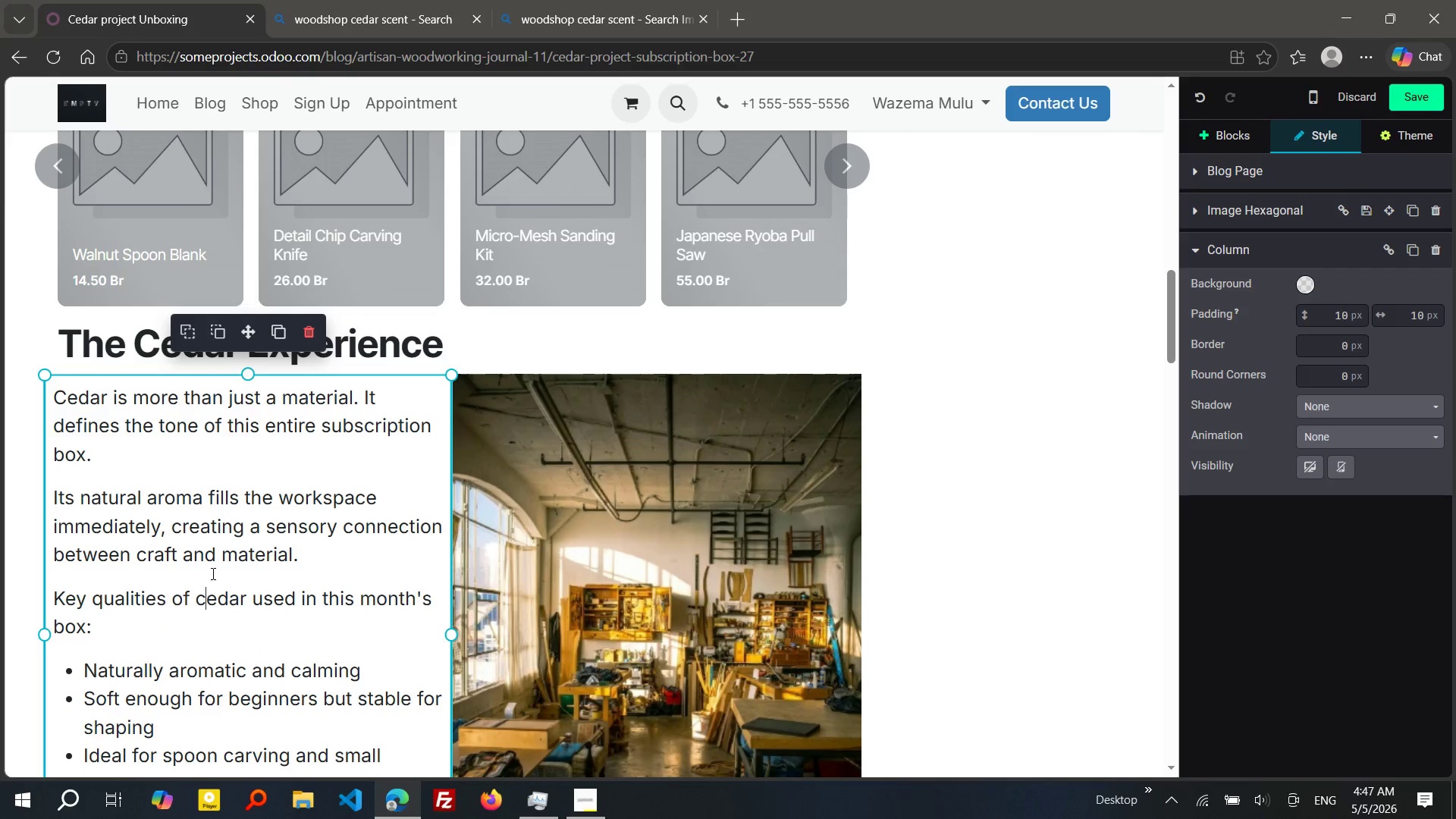 
left_click([456, 522])
 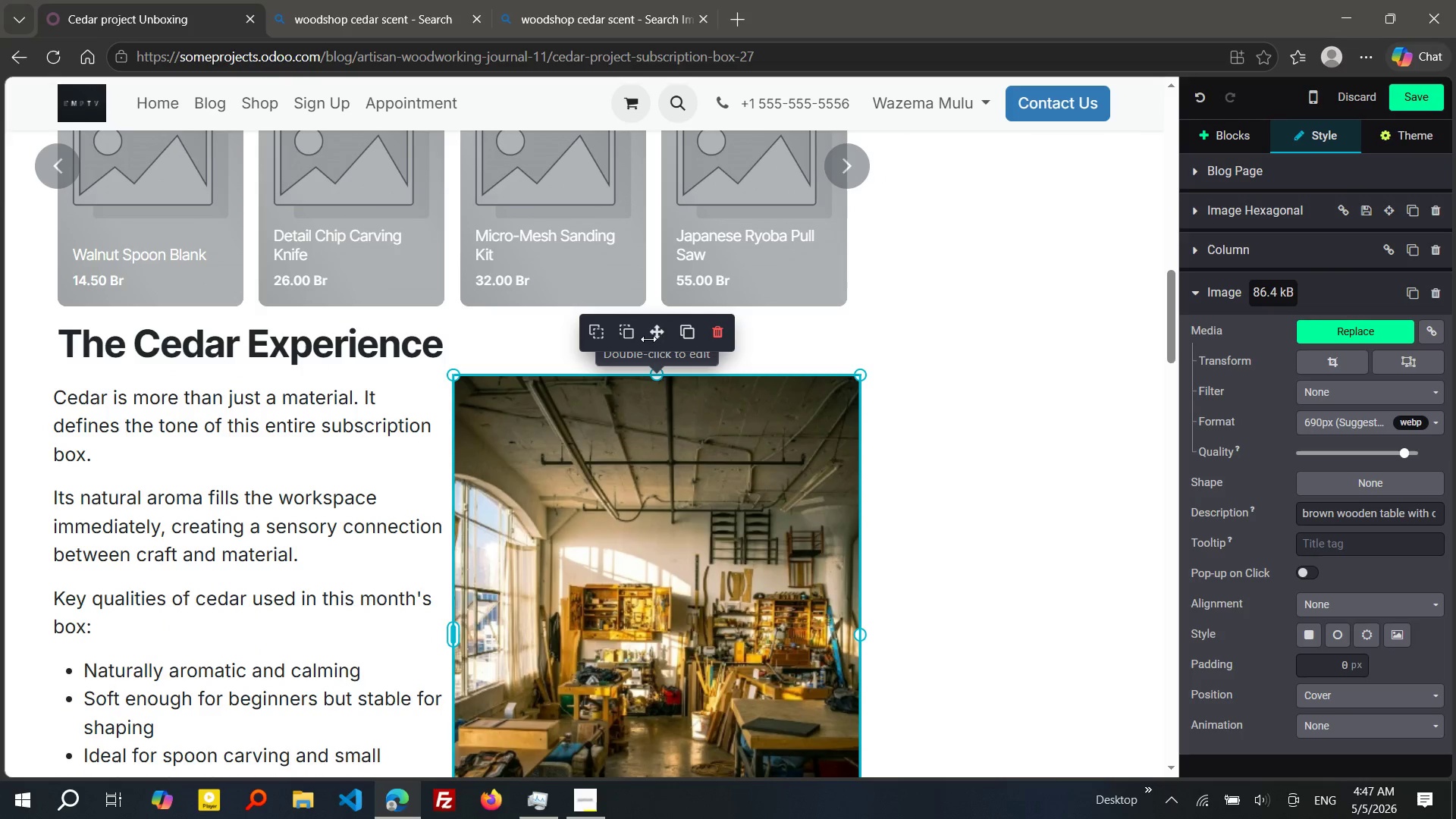 
left_click_drag(start_coordinate=[662, 335], to_coordinate=[323, 467])
 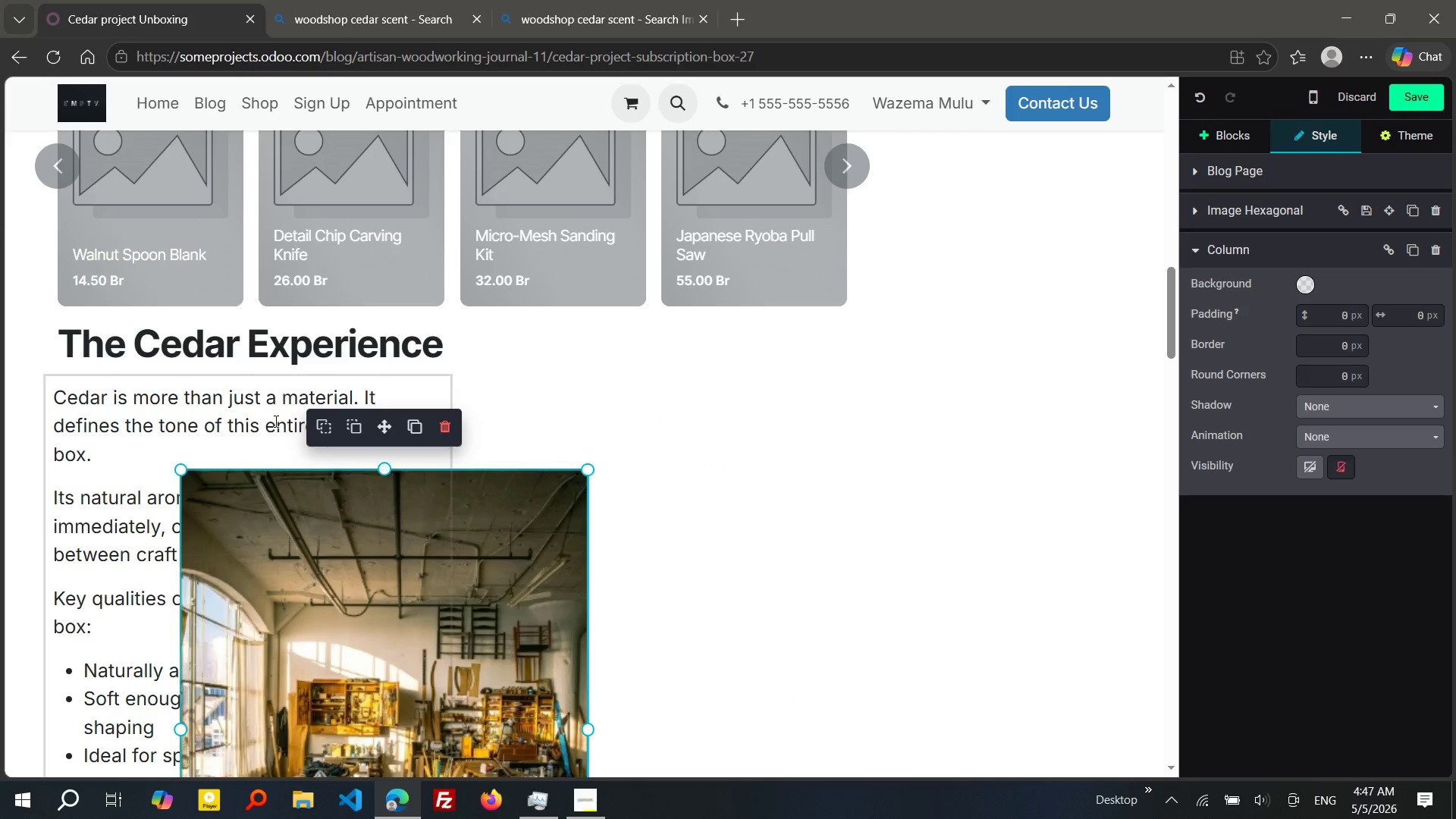 
left_click([275, 421])
 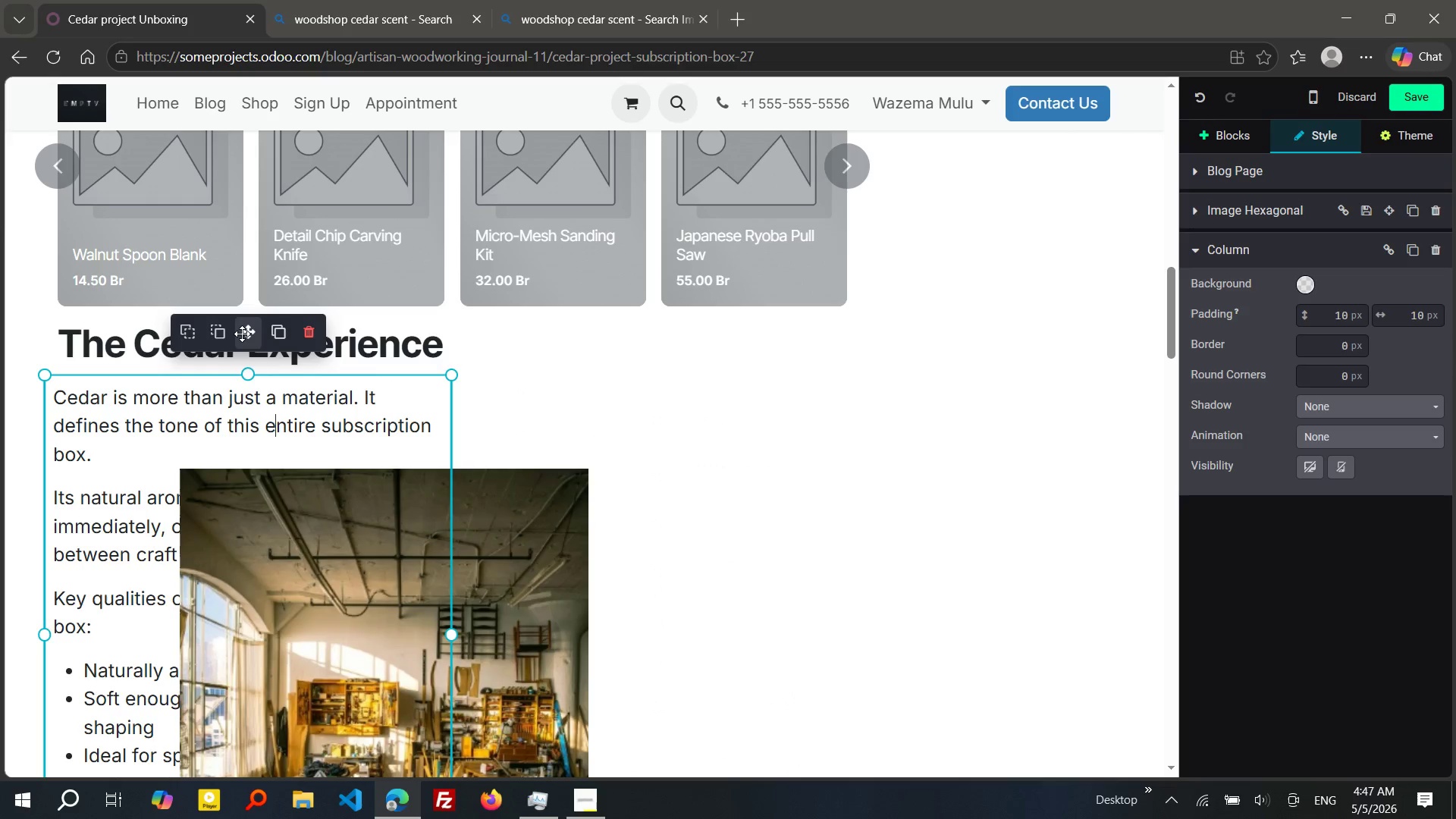 
left_click_drag(start_coordinate=[242, 334], to_coordinate=[686, 393])
 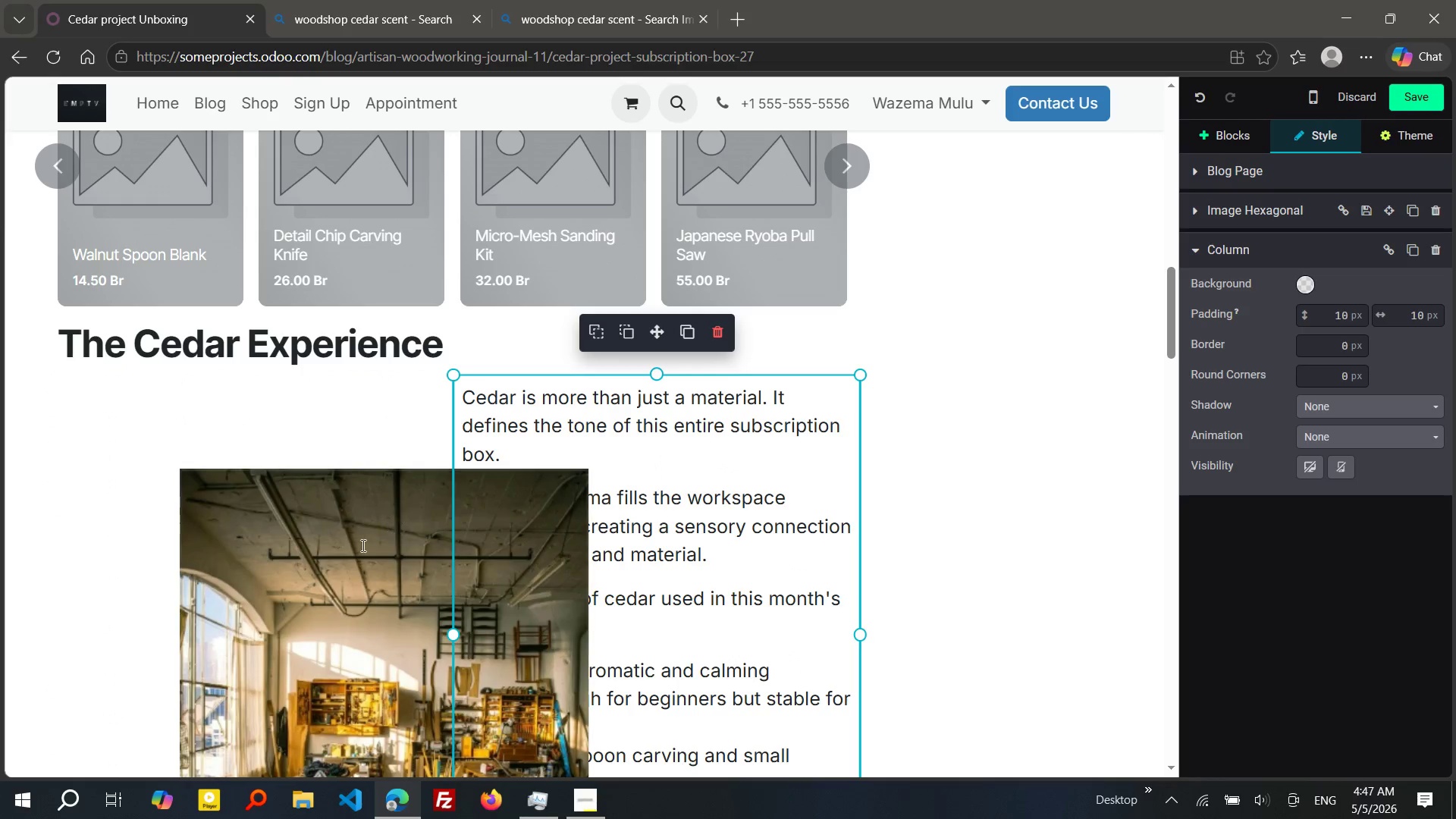 
left_click([362, 545])
 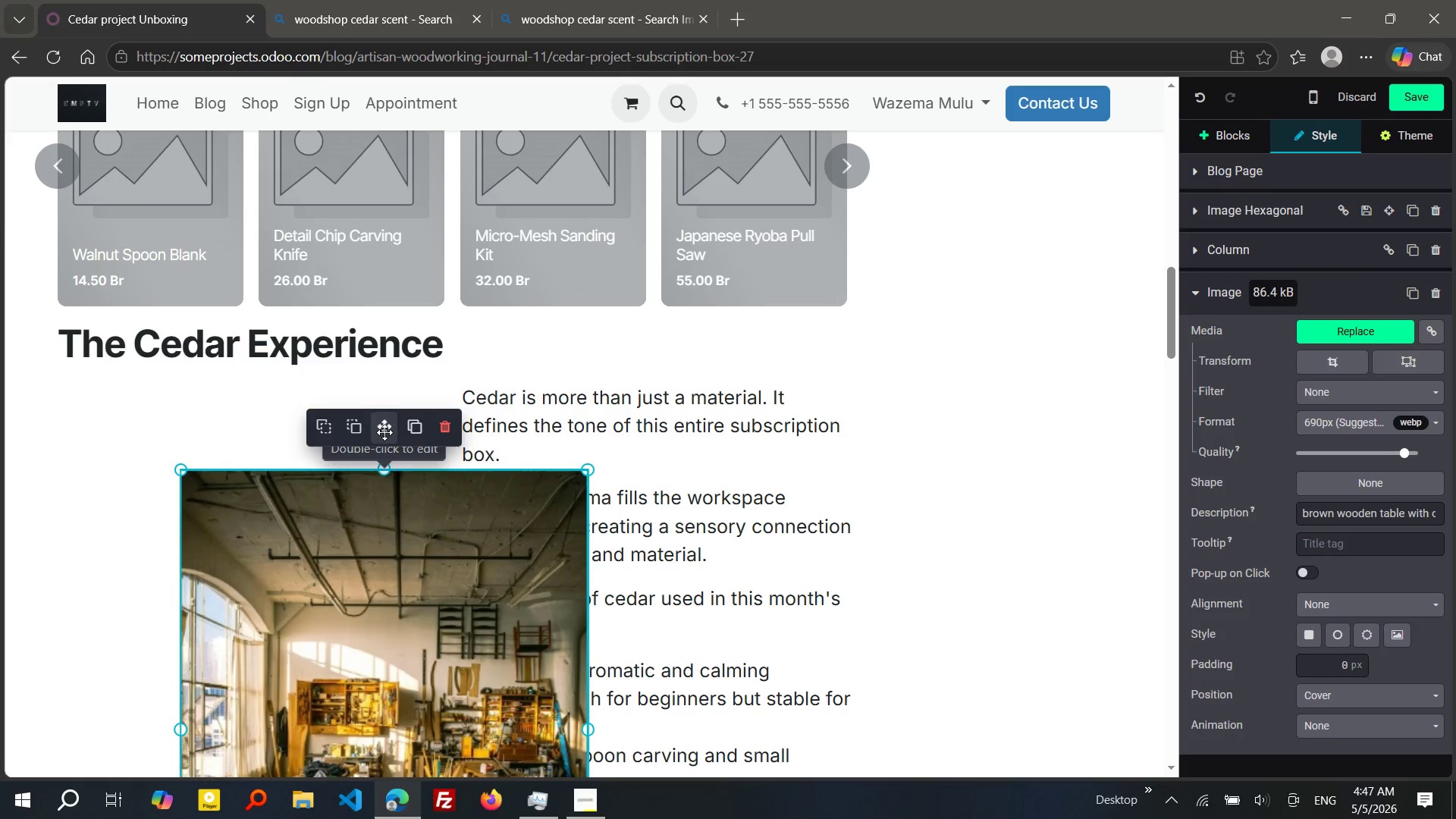 
left_click_drag(start_coordinate=[384, 431], to_coordinate=[229, 402])
 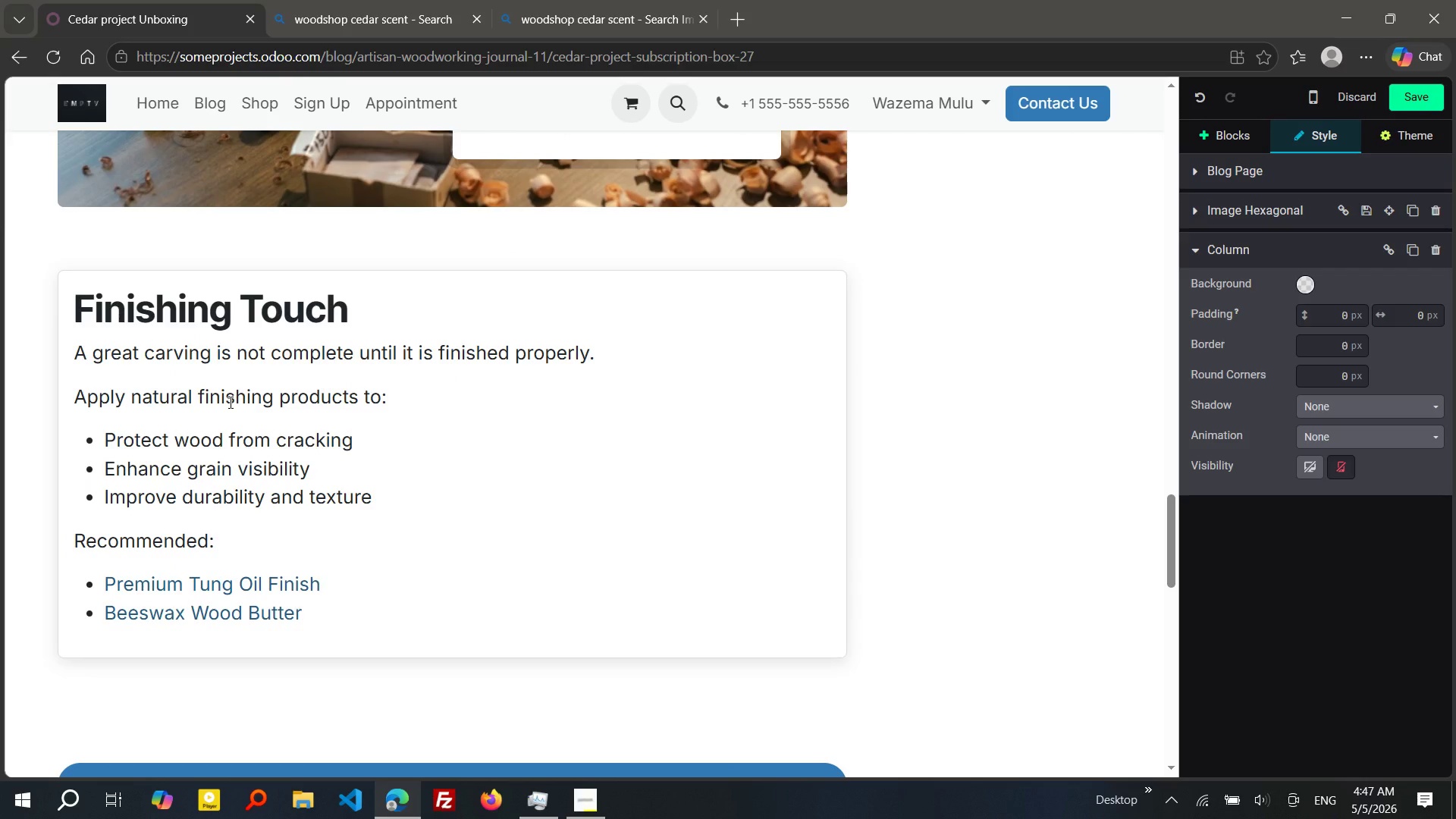 
wait(13.89)
 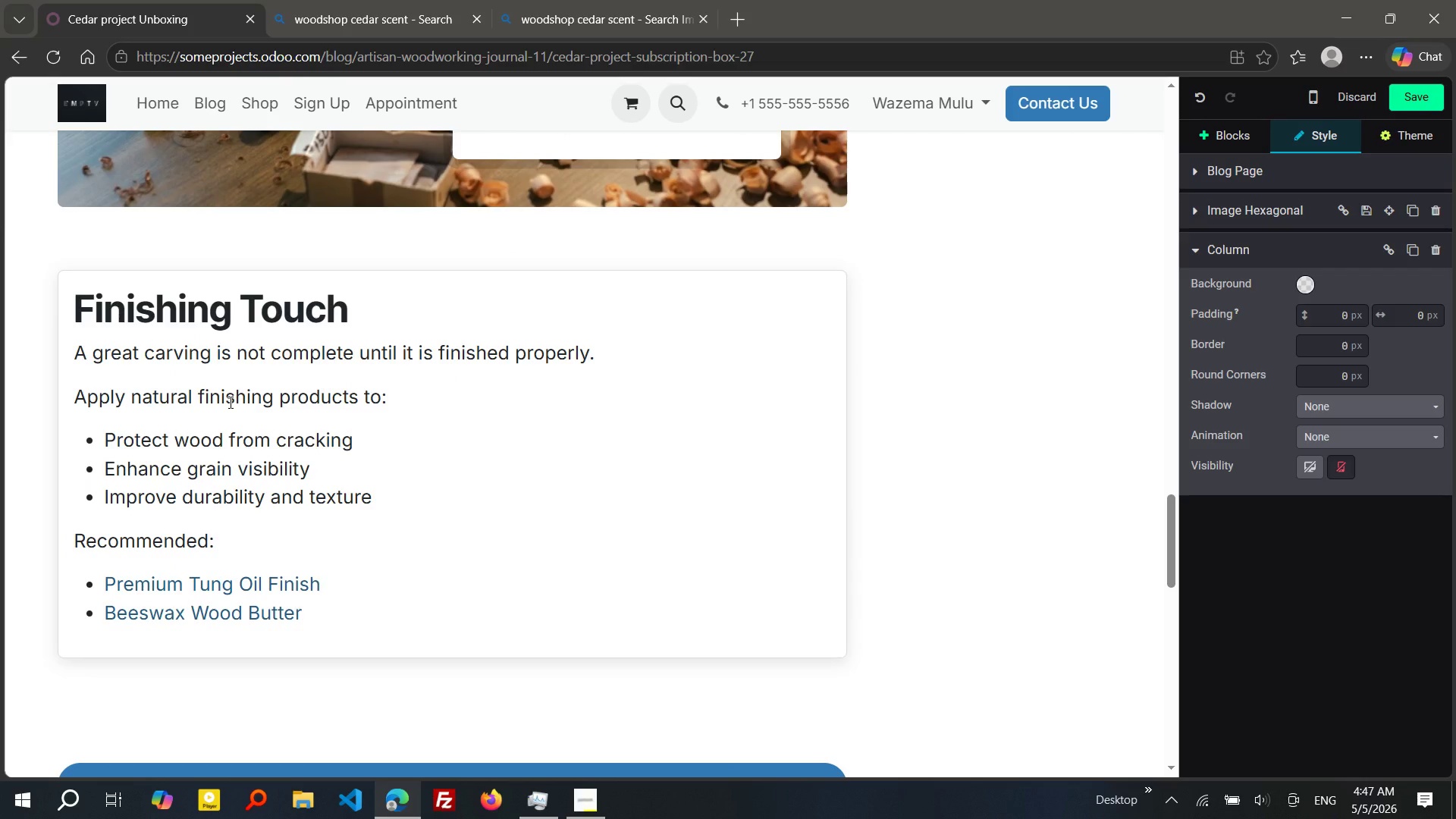 
left_click([76, 386])
 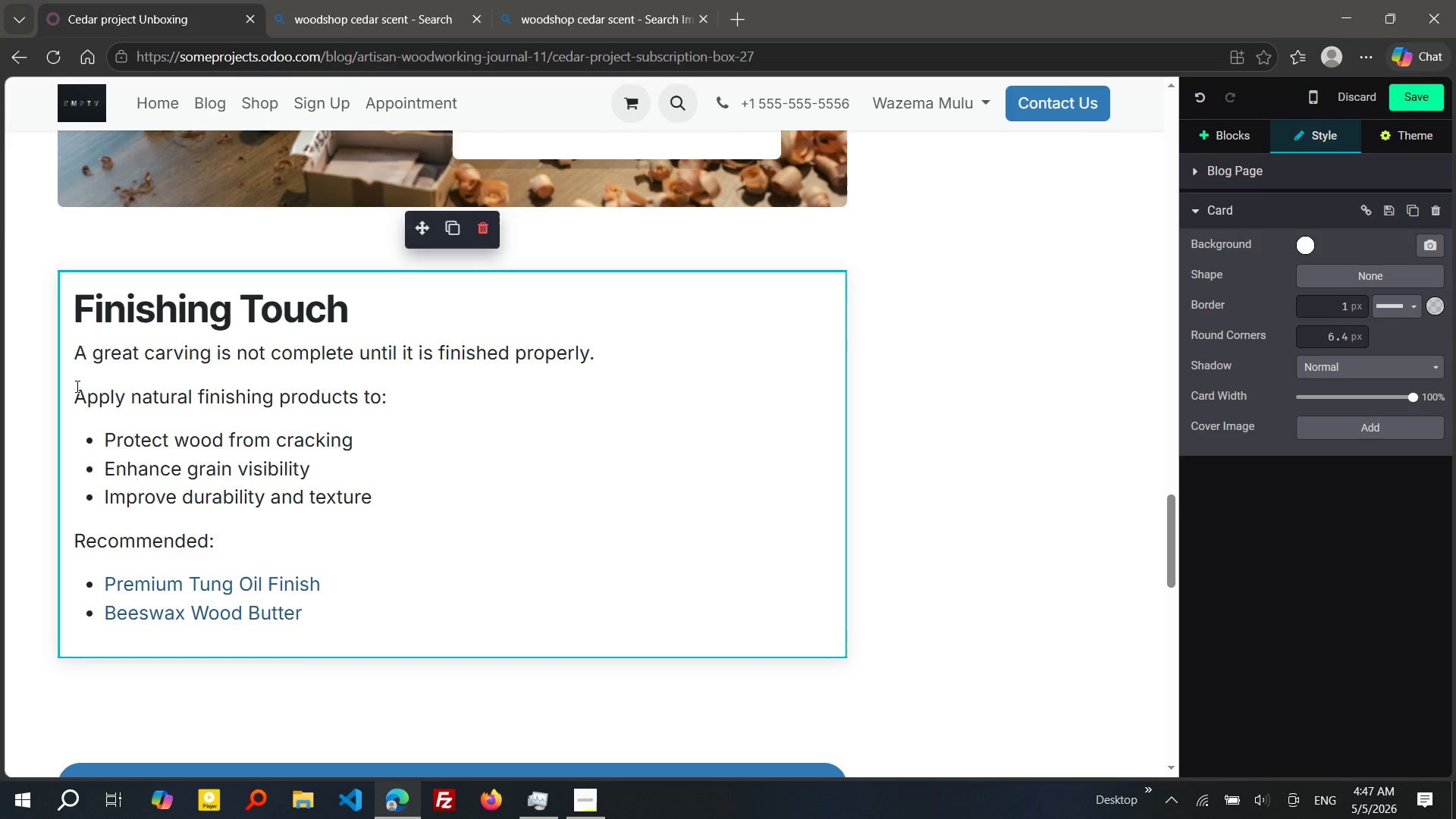 
key(Enter)
 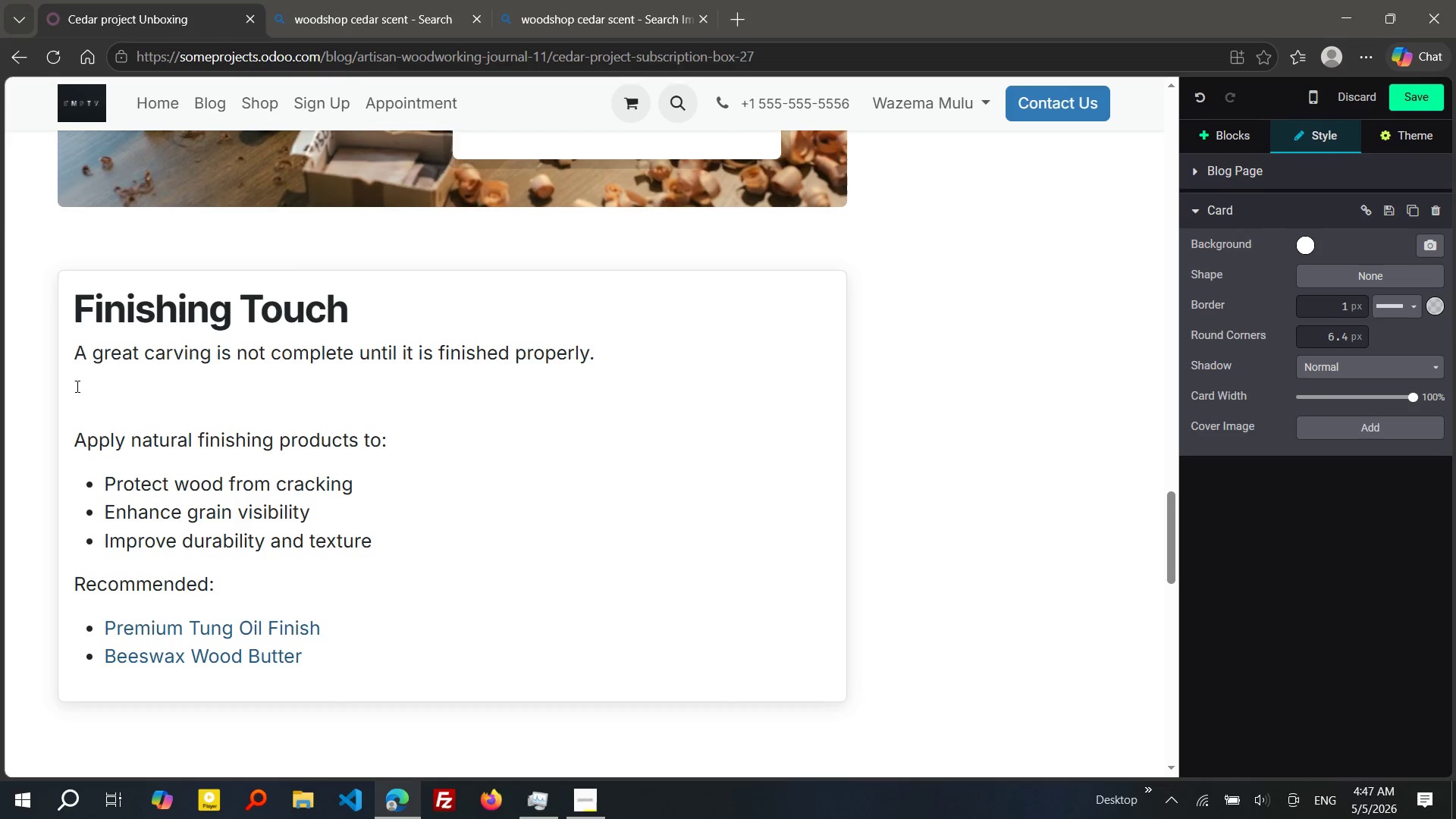 
key(Slash)
 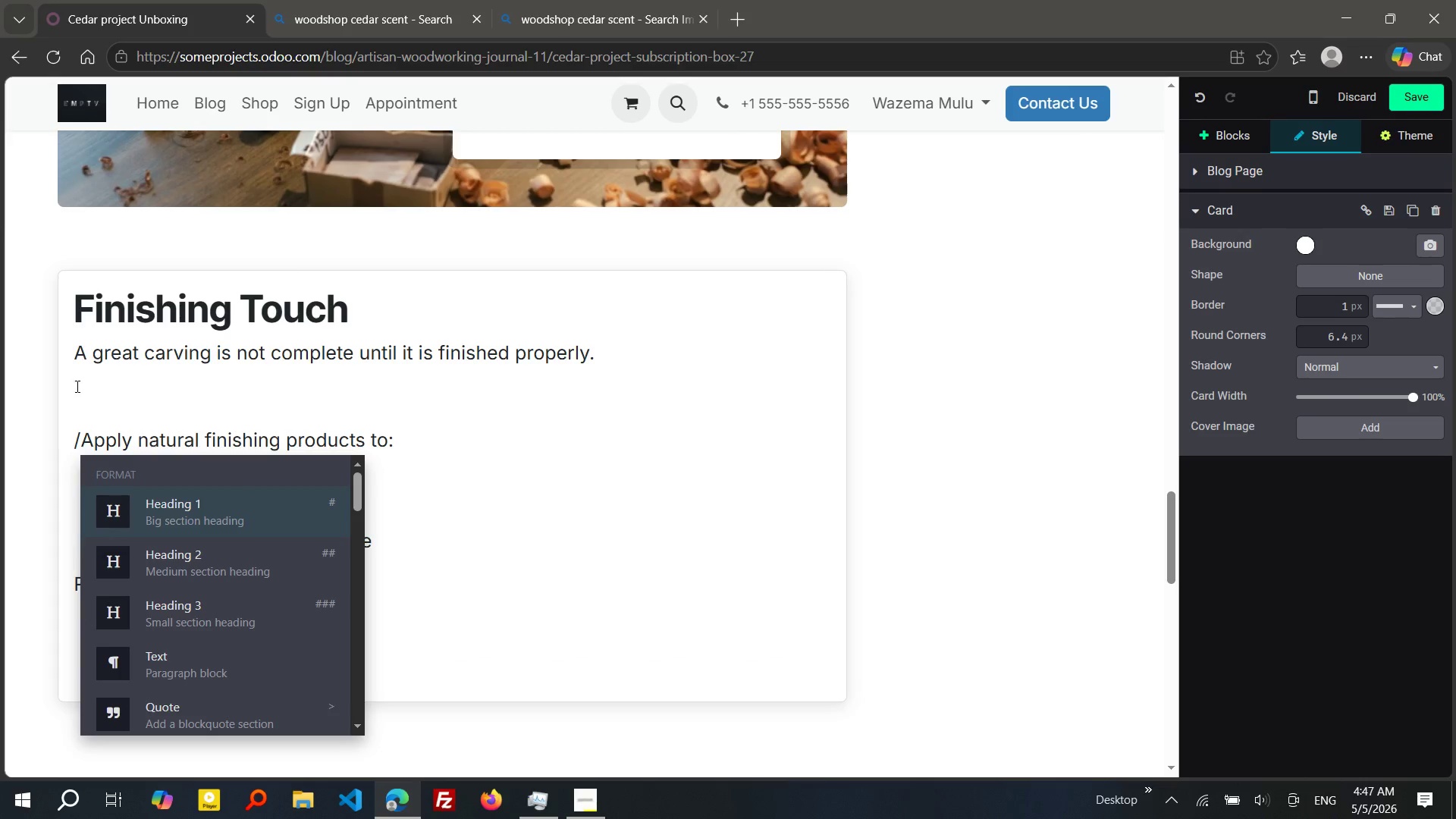 
key(Backspace)
 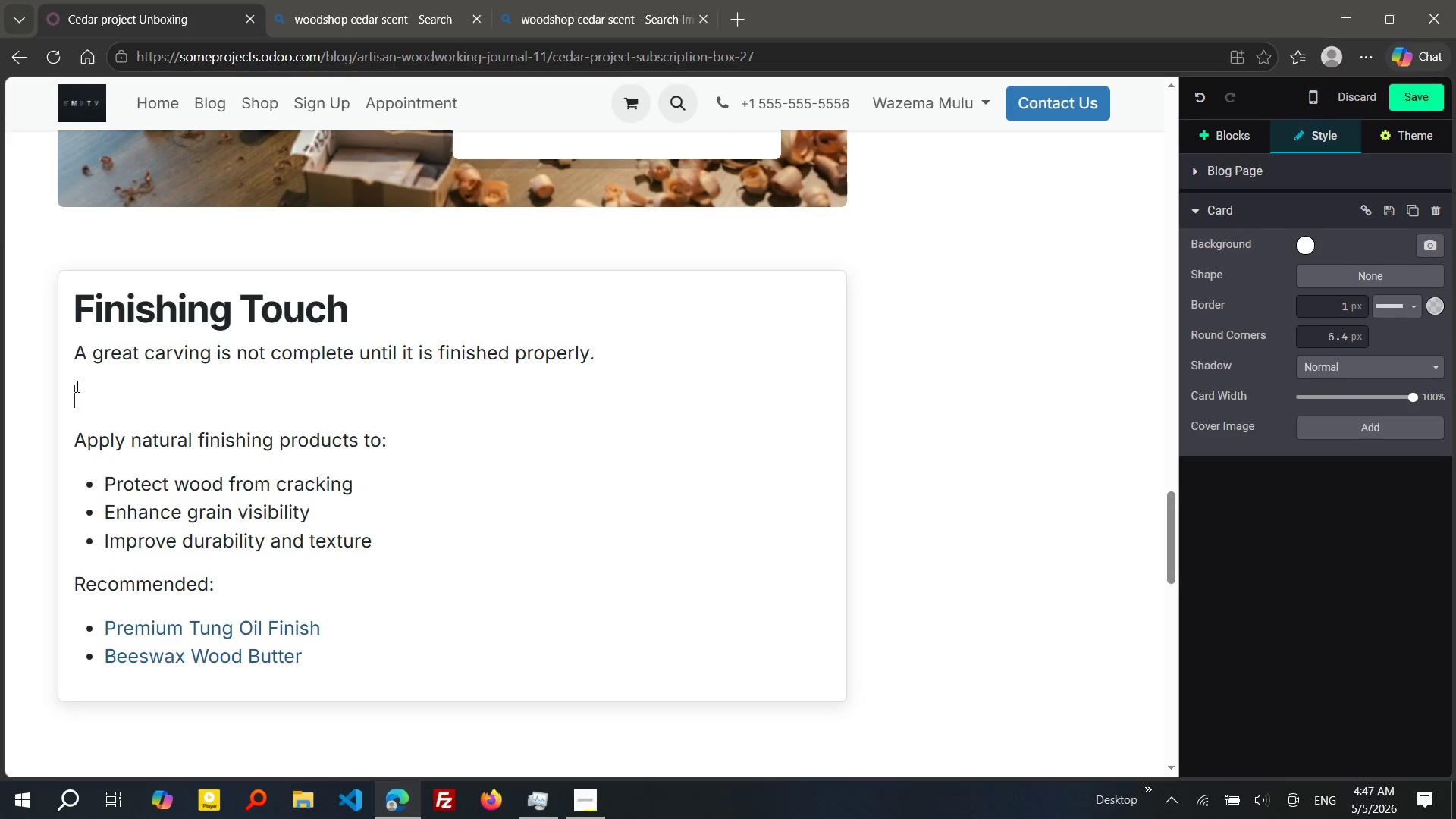 
key(ArrowUp)
 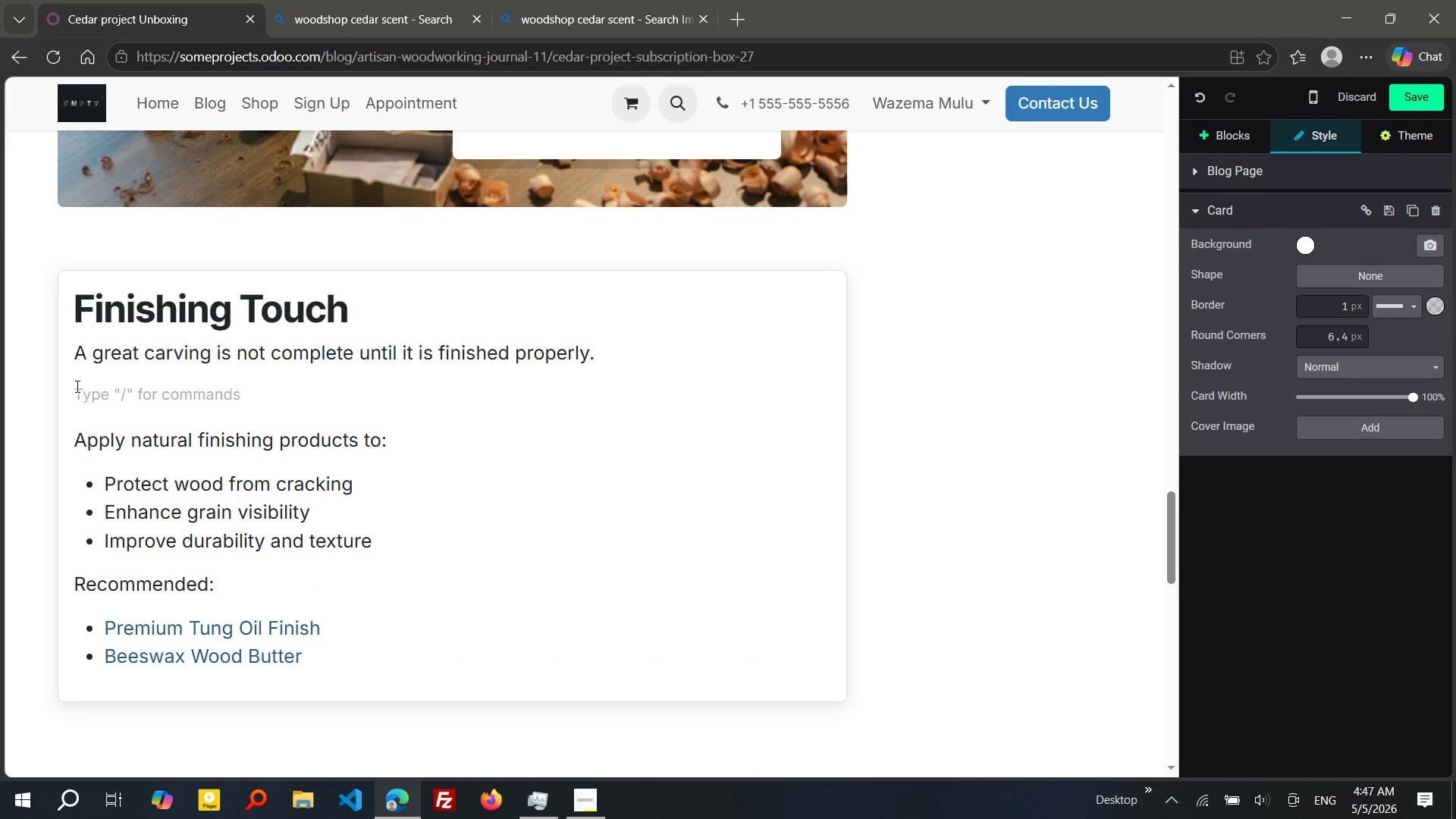 
key(Slash)
 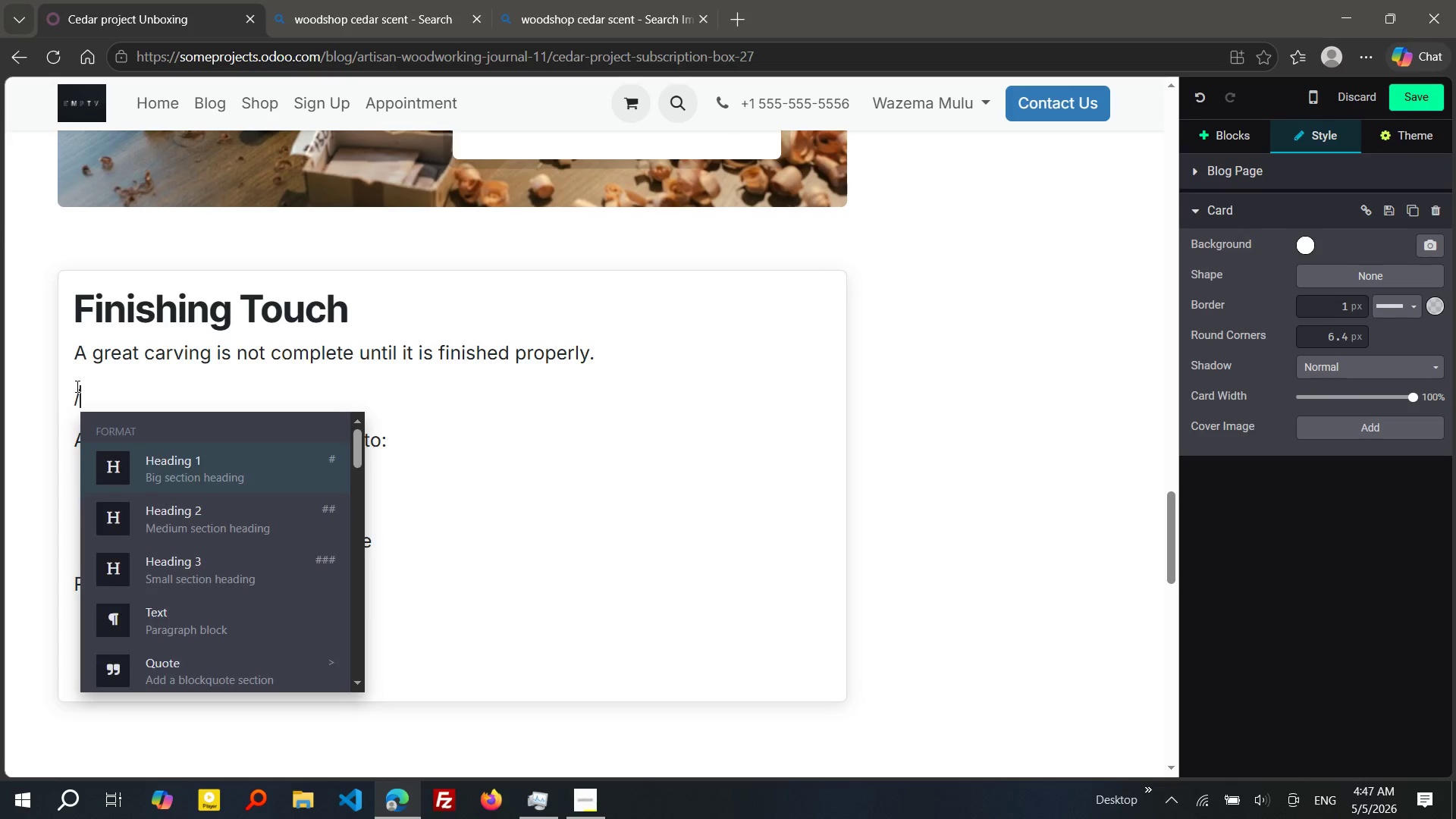 
key(Q)
 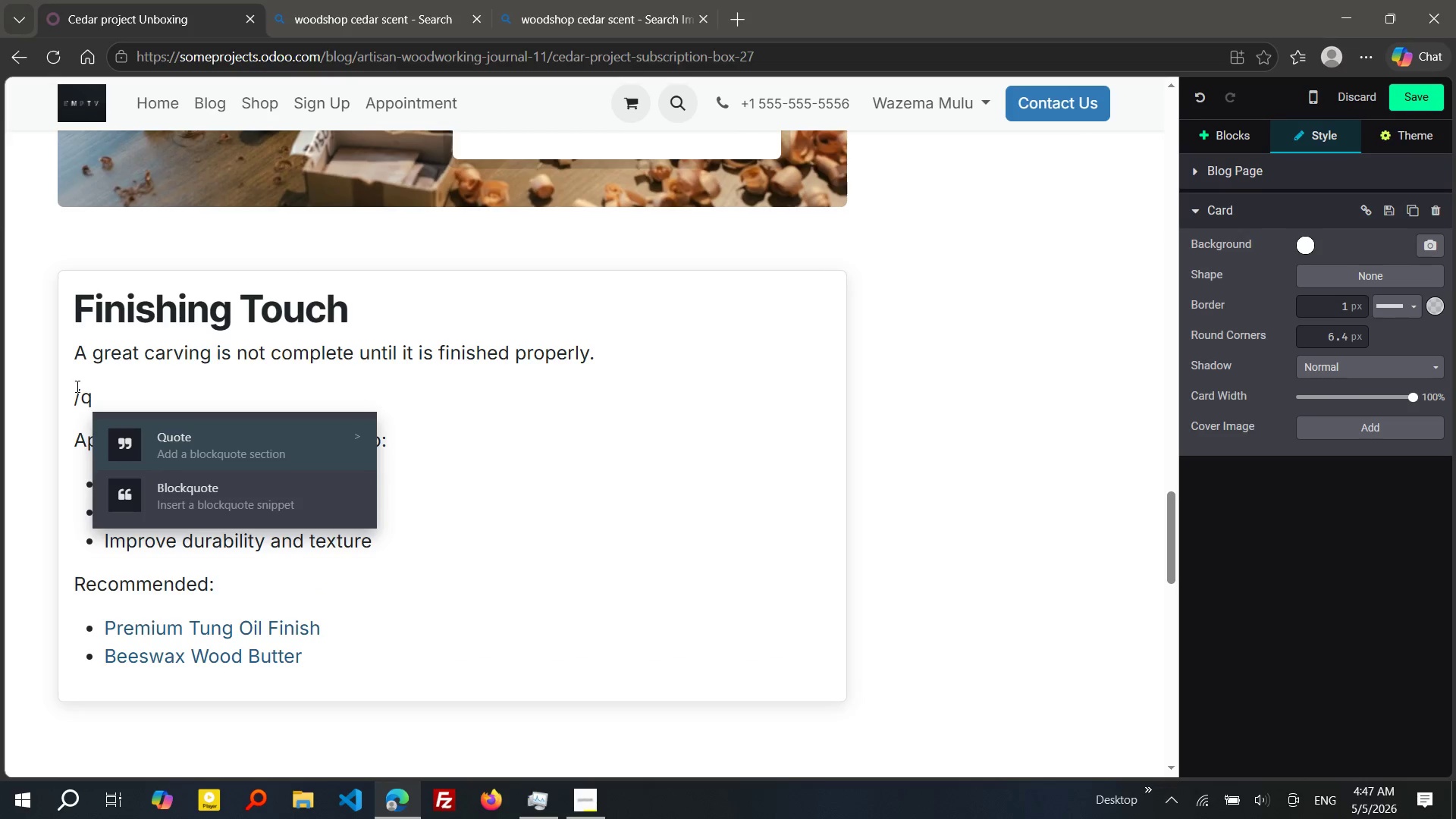 
key(Enter)
 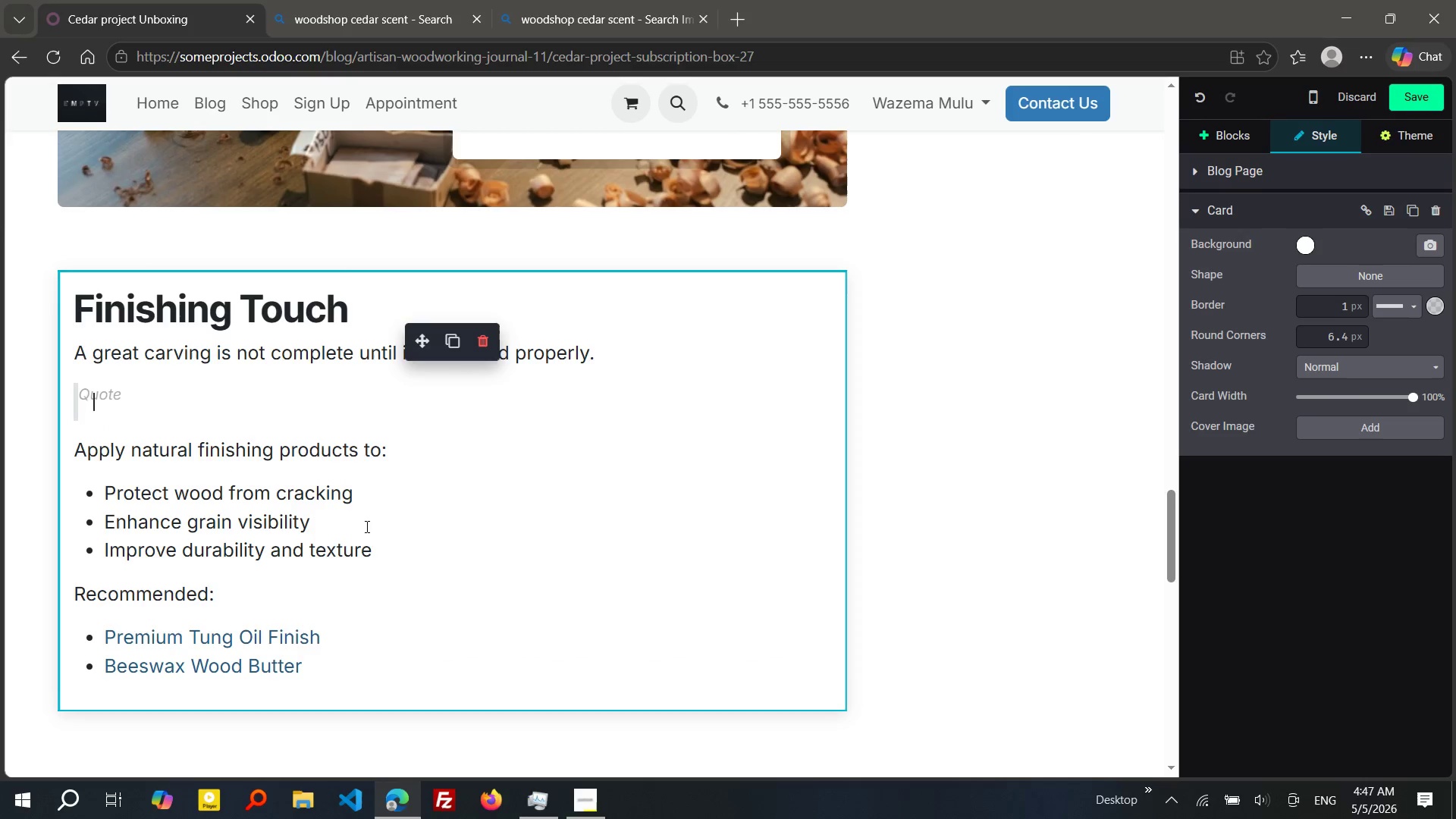 
left_click_drag(start_coordinate=[381, 557], to_coordinate=[60, 461])
 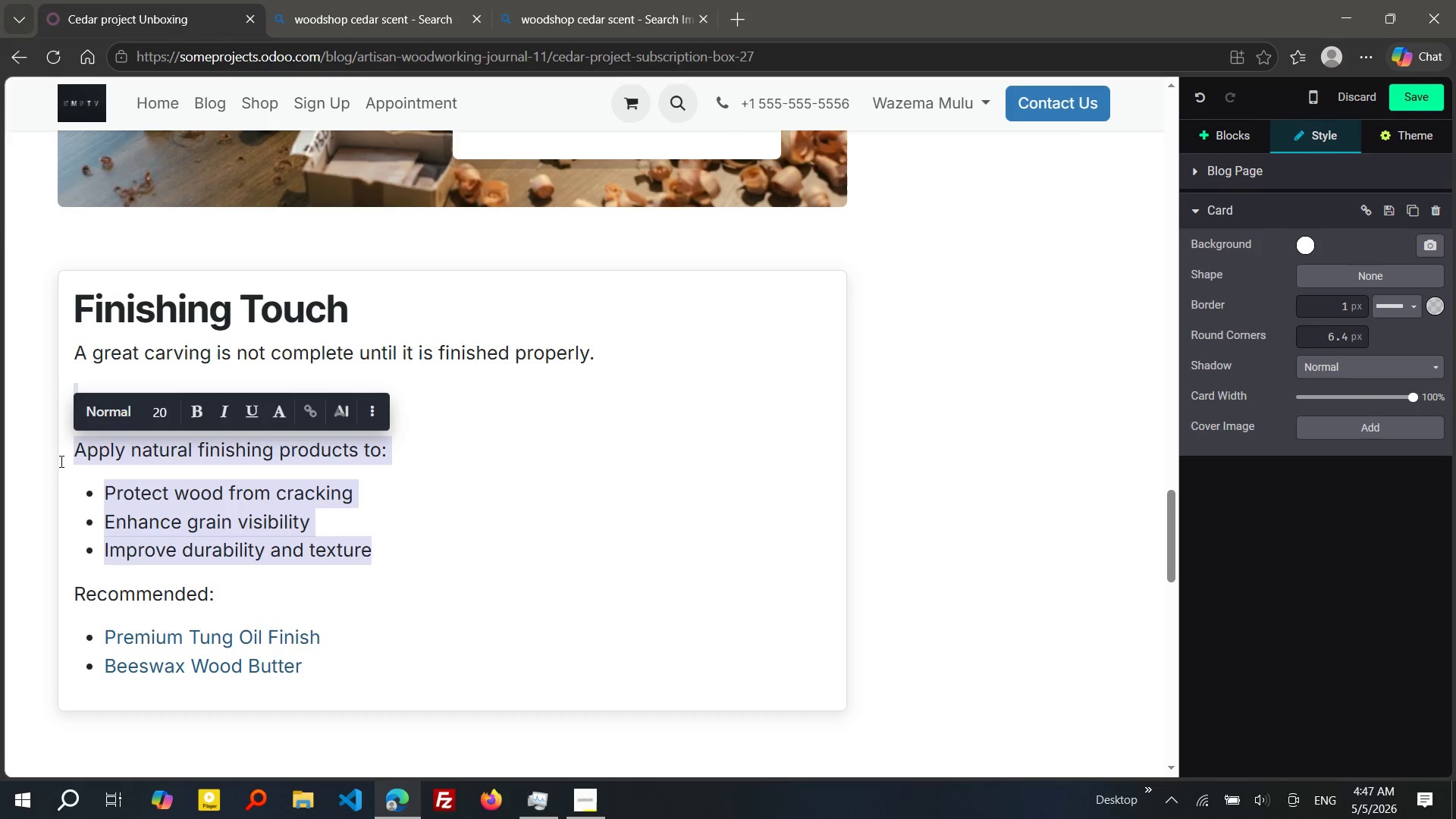 
key(Control+X)
 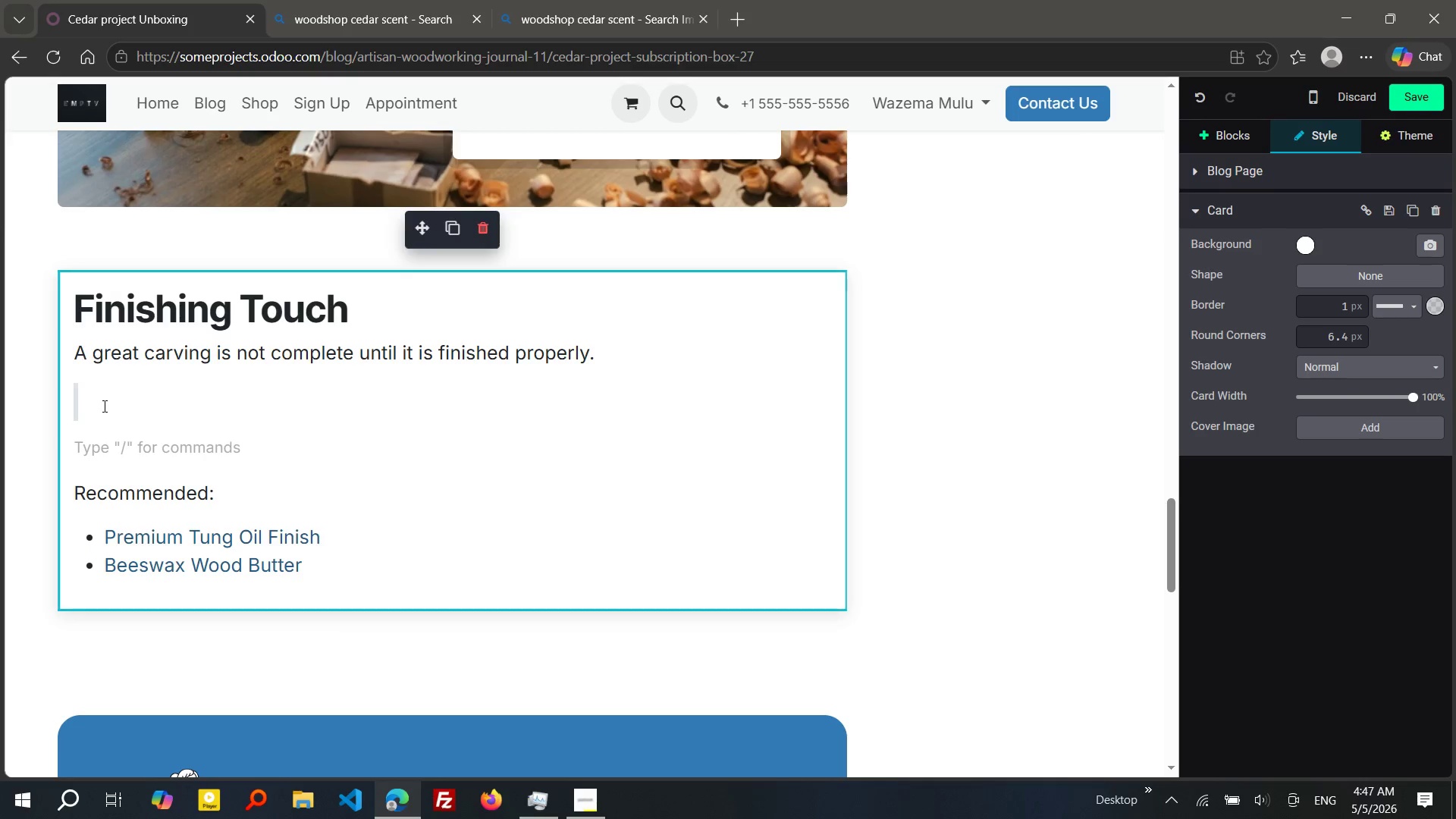 
left_click([103, 406])
 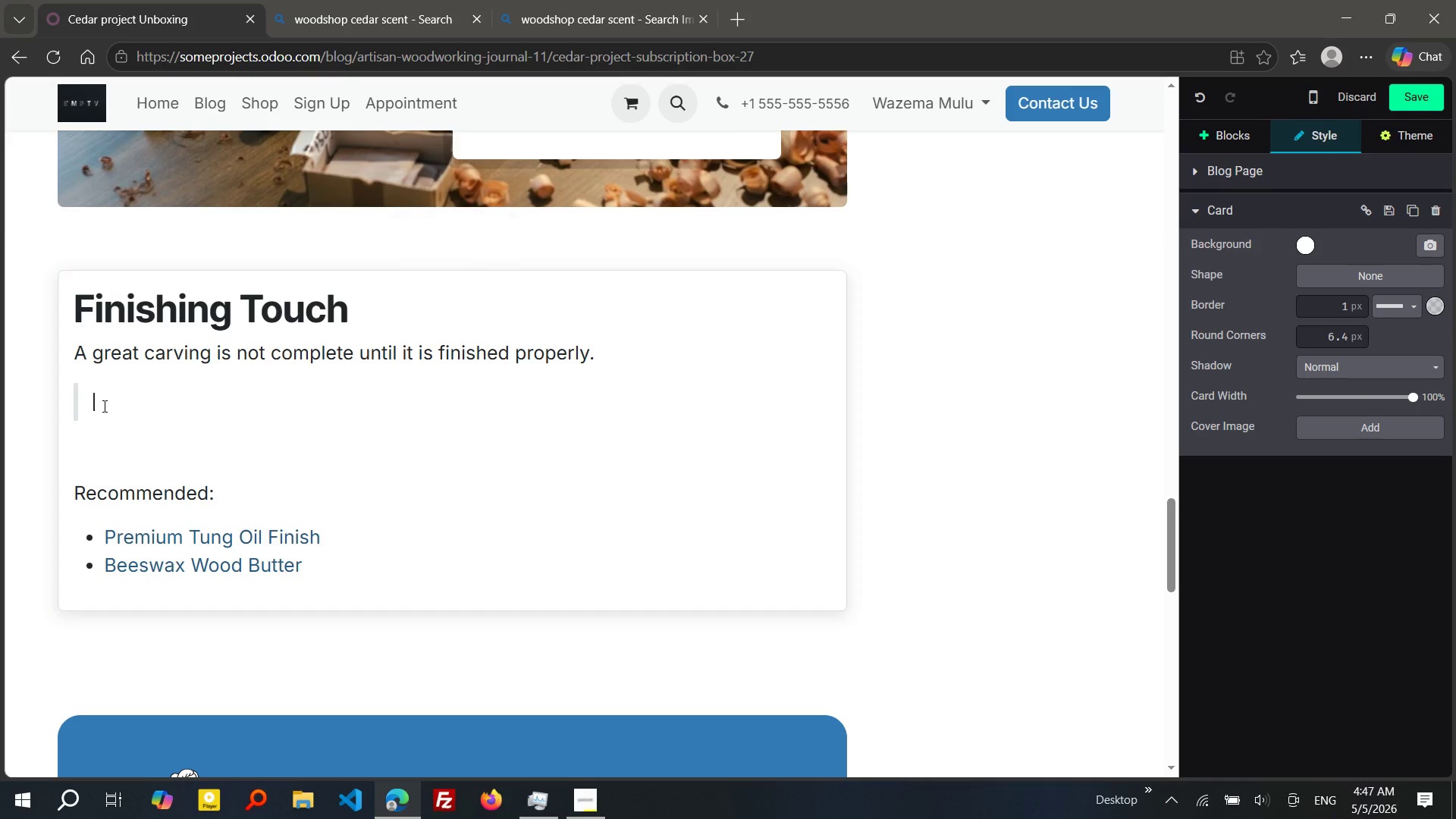 
key(Control+V)
 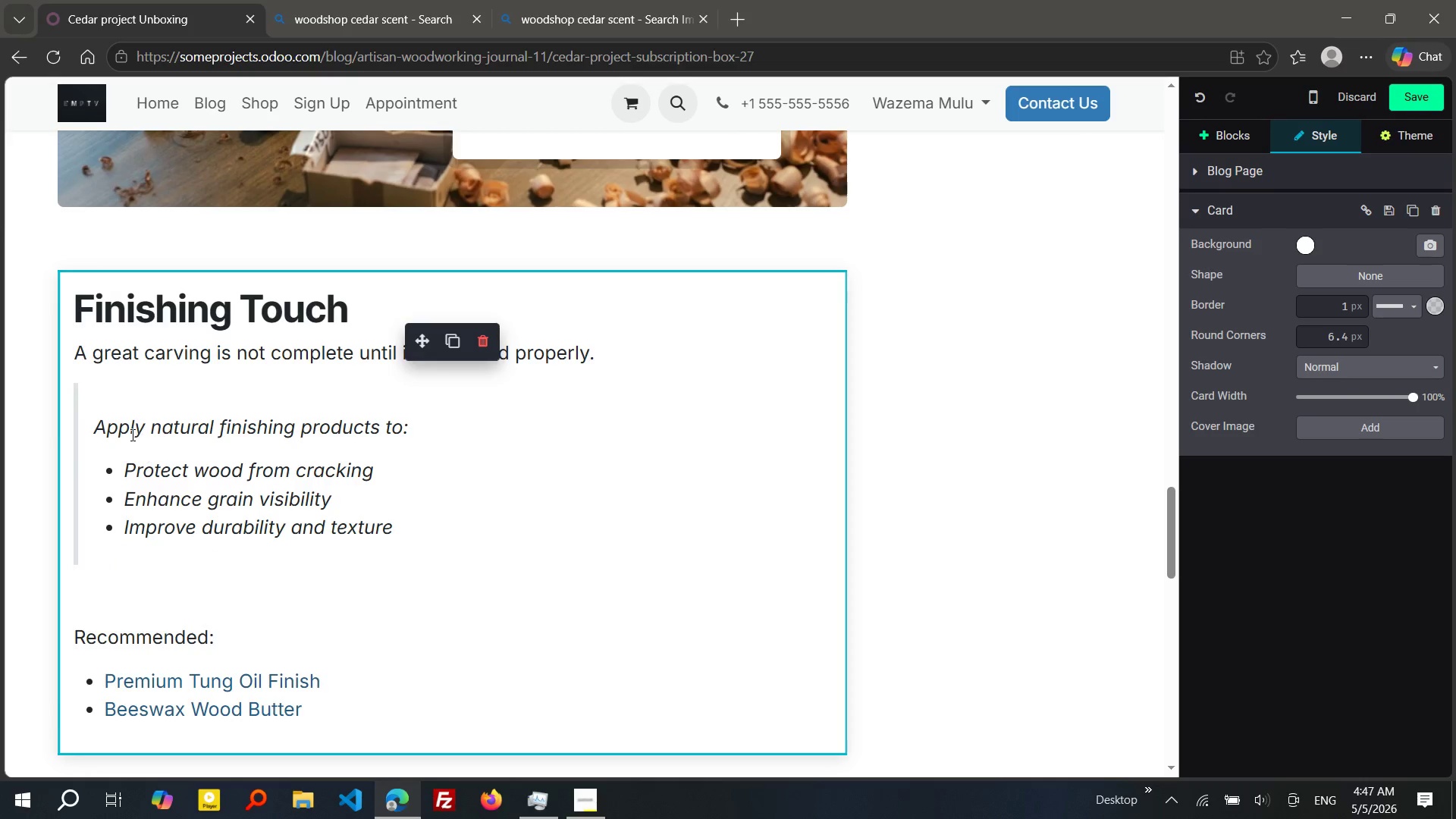 
left_click([93, 410])
 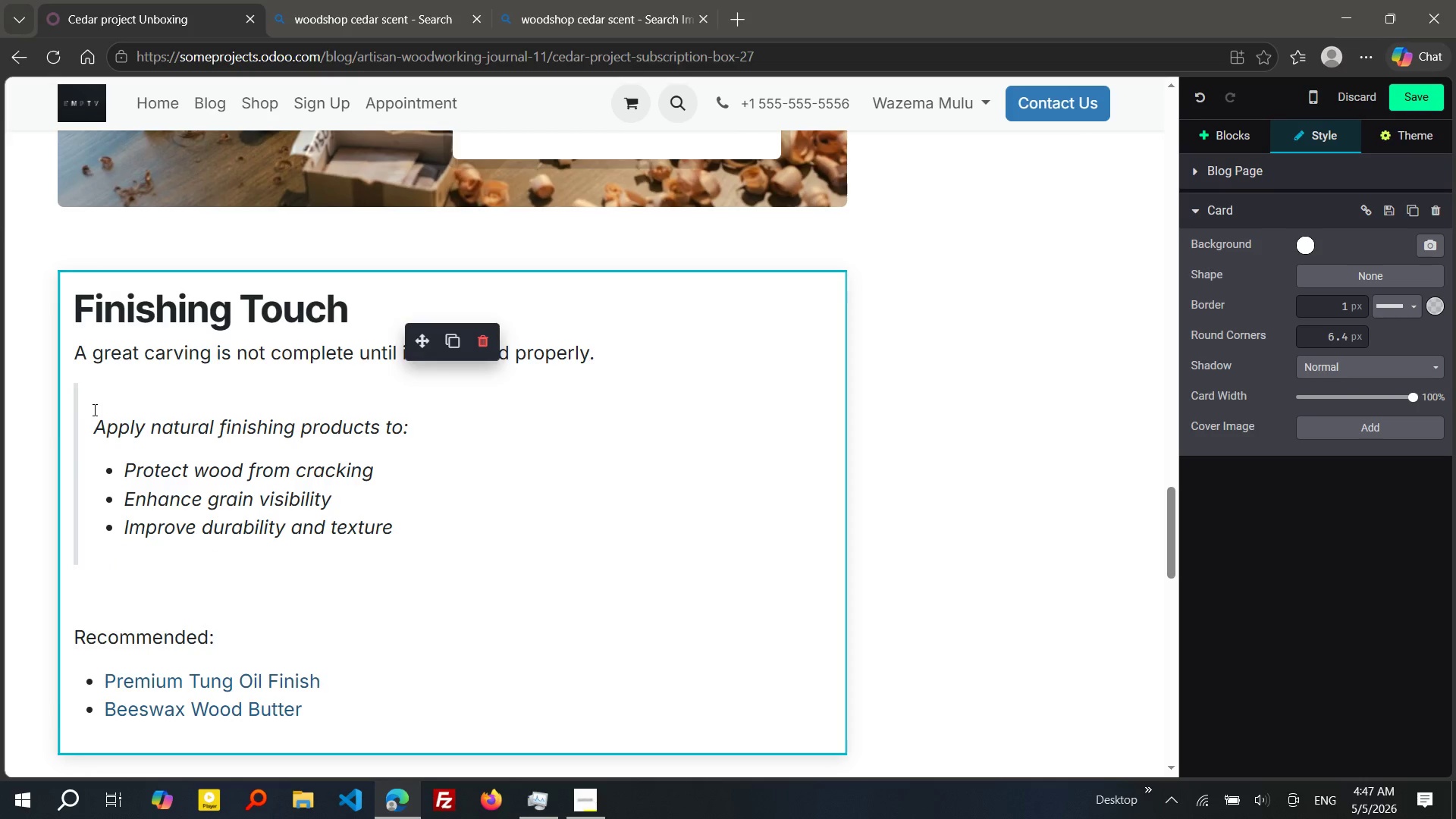 
key(Delete)
 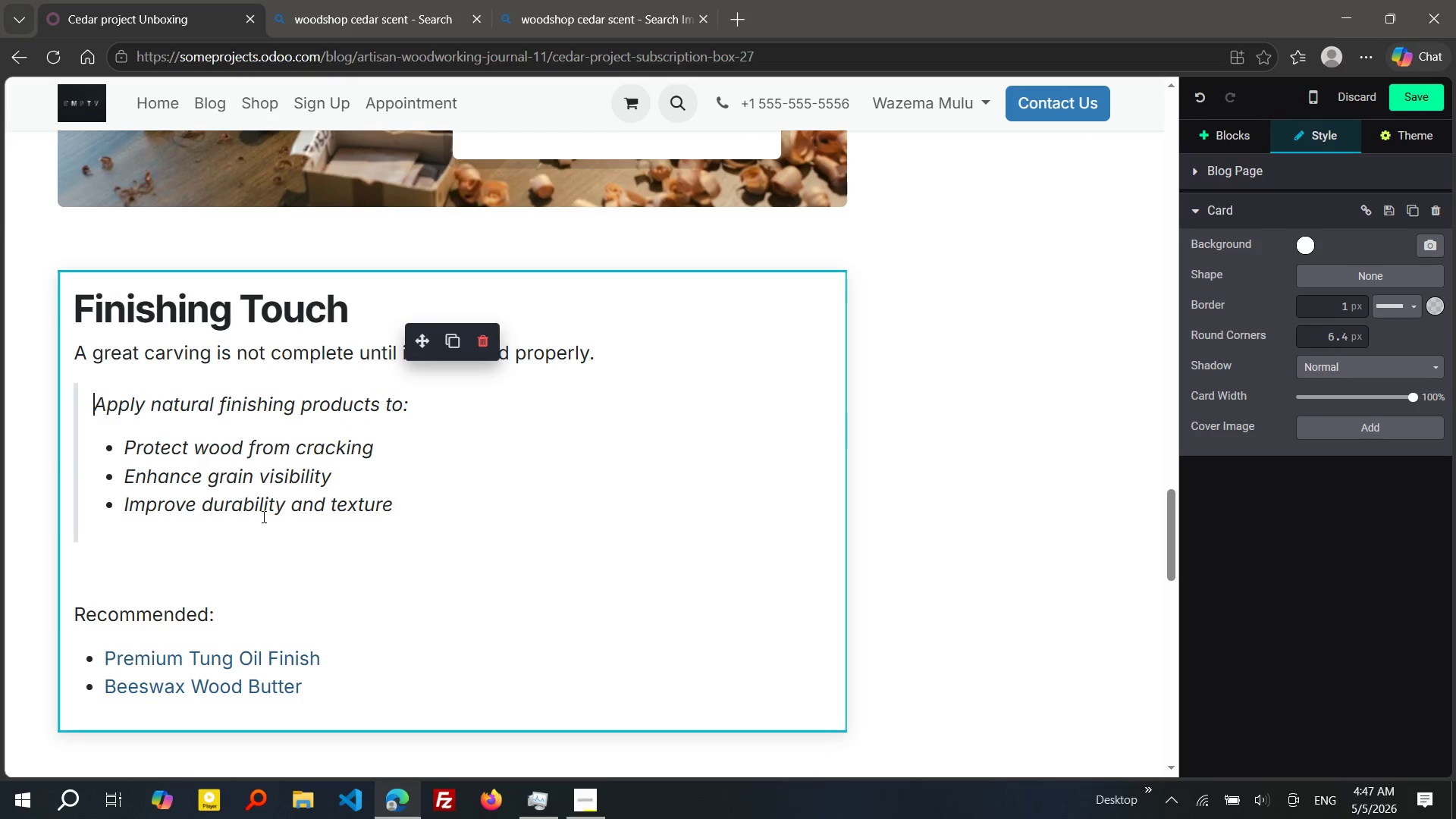 
left_click([230, 533])
 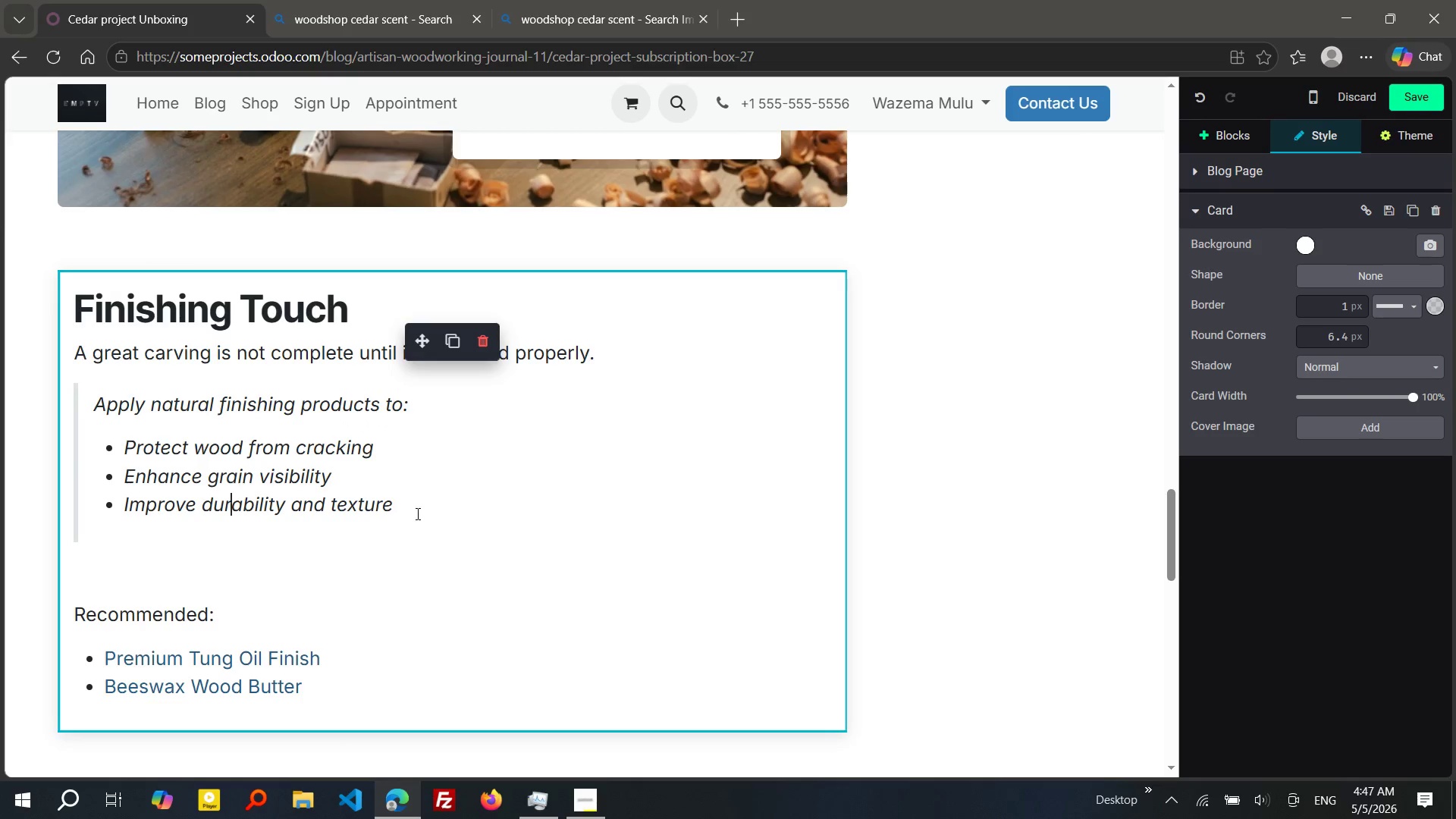 
left_click_drag(start_coordinate=[416, 513], to_coordinate=[88, 394])
 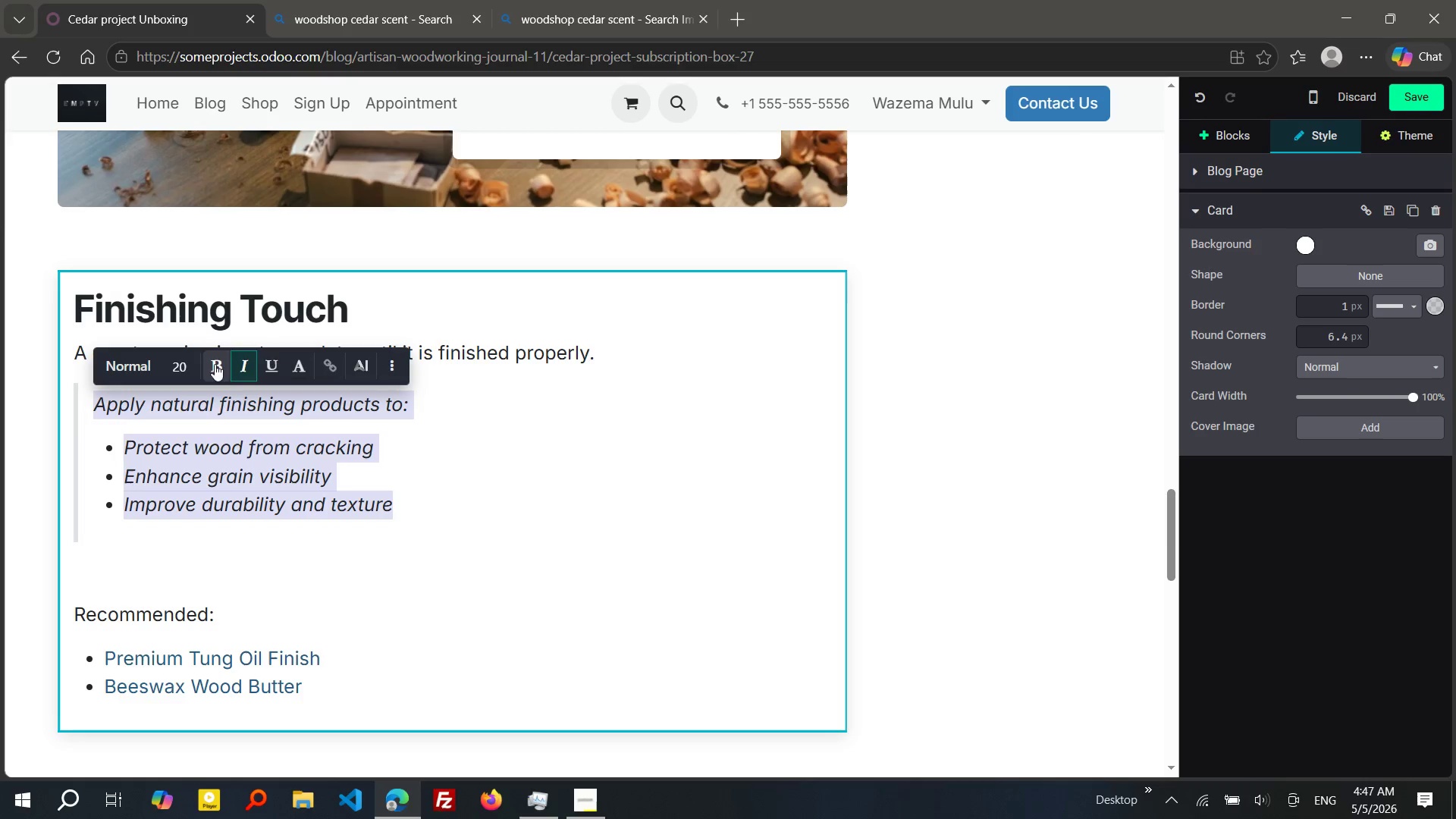 
left_click([246, 354])
 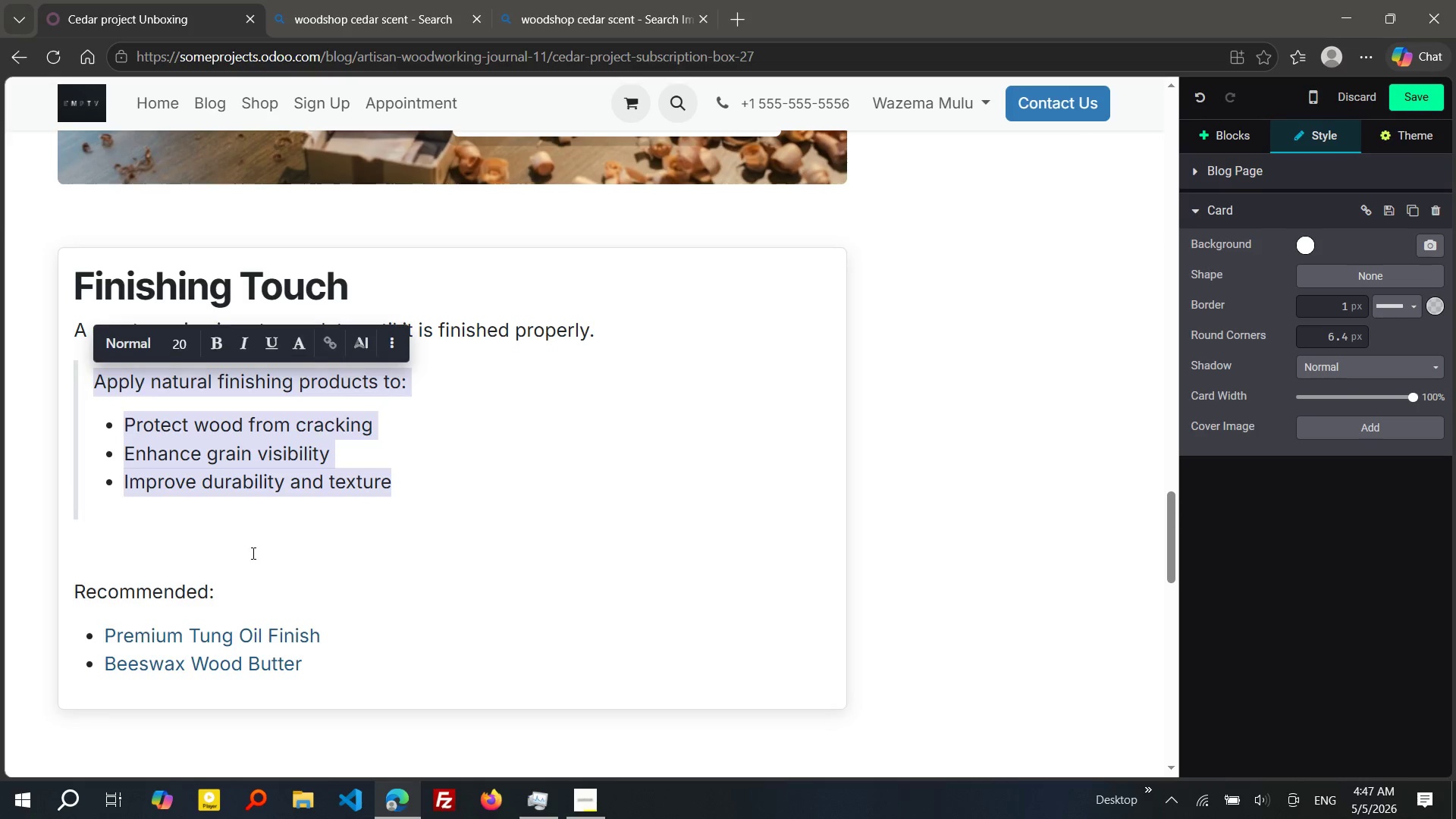 
left_click([192, 551])
 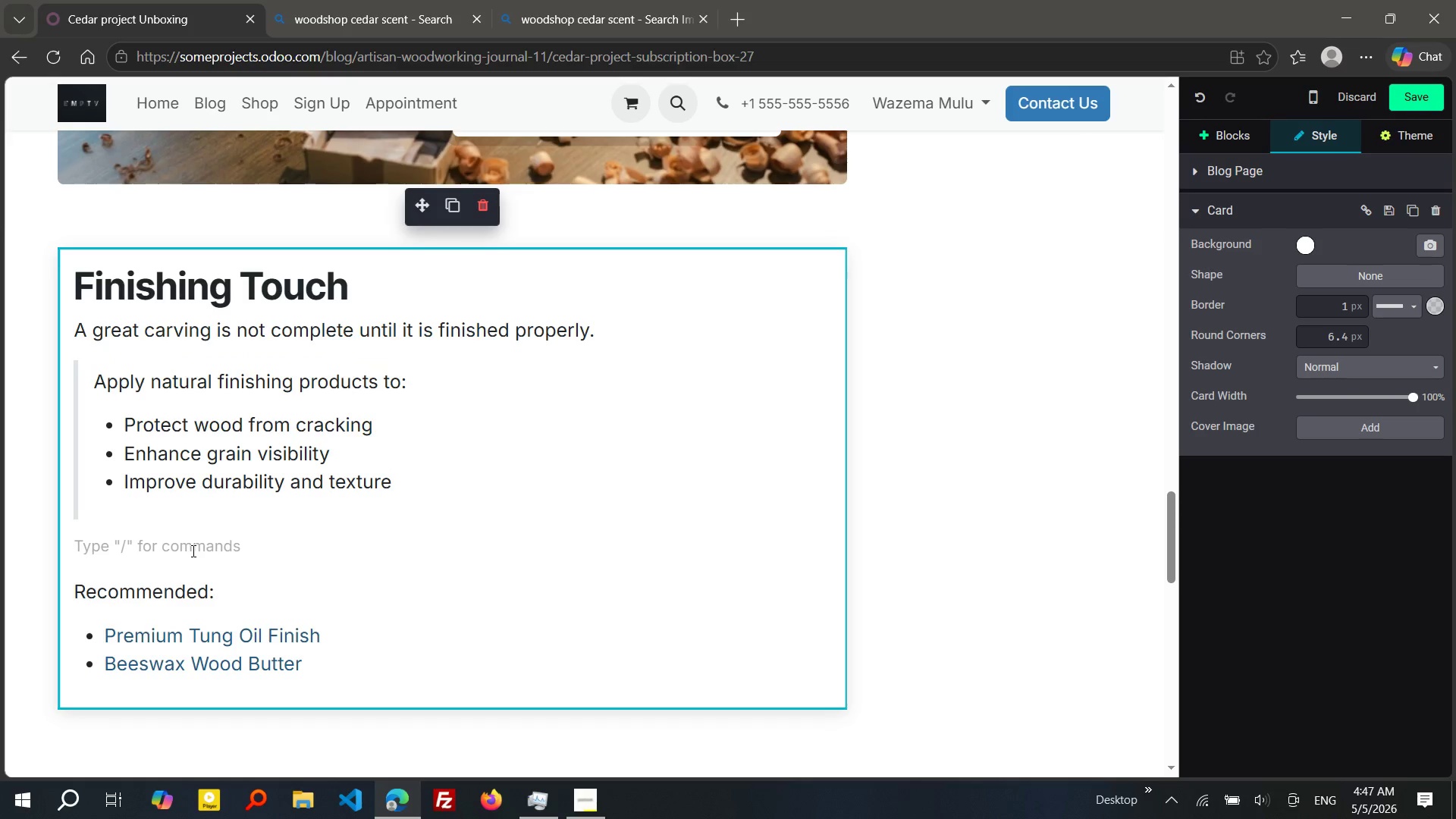 
key(Delete)
 